 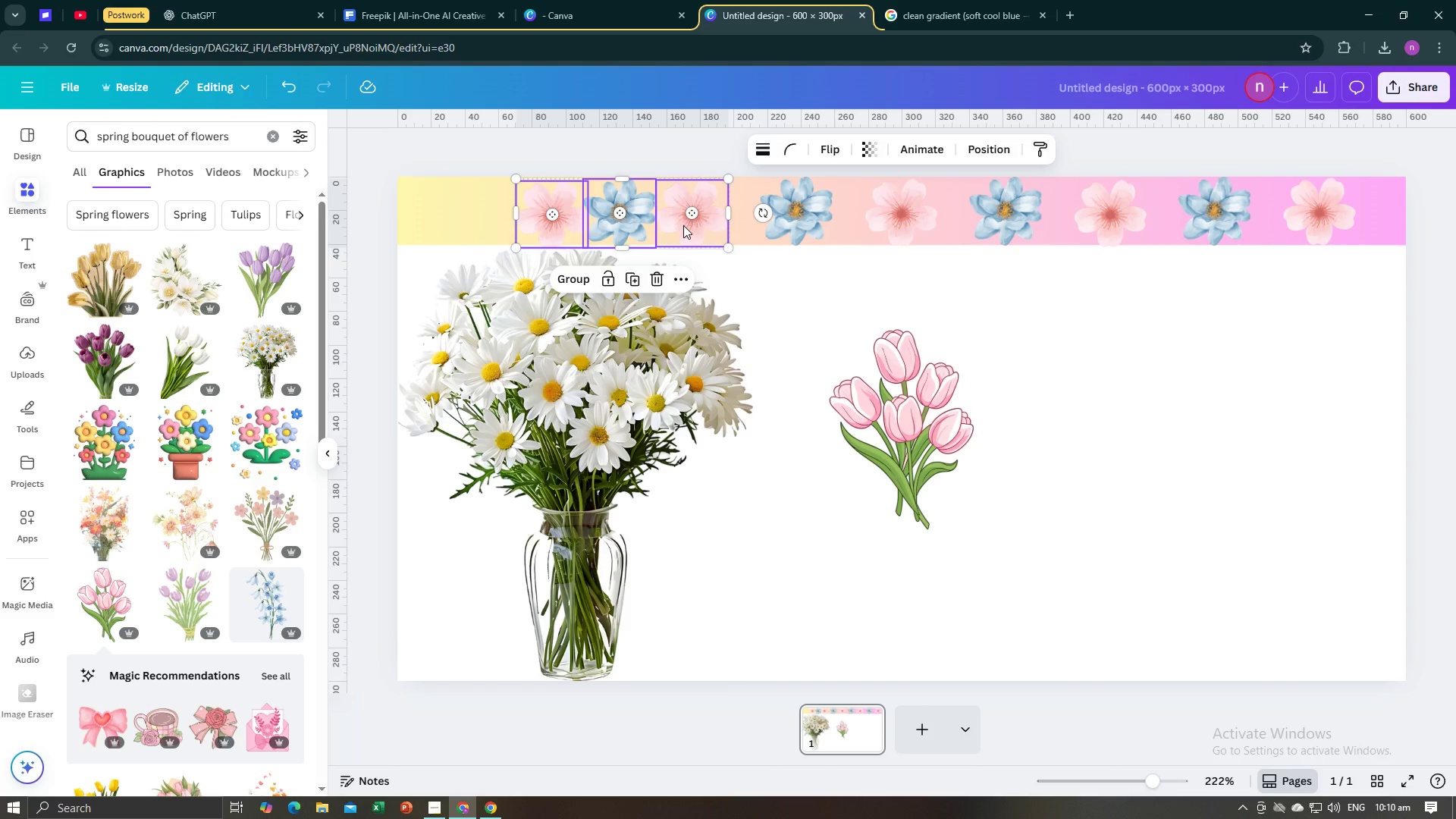 
key(Shift+ShiftLeft)
 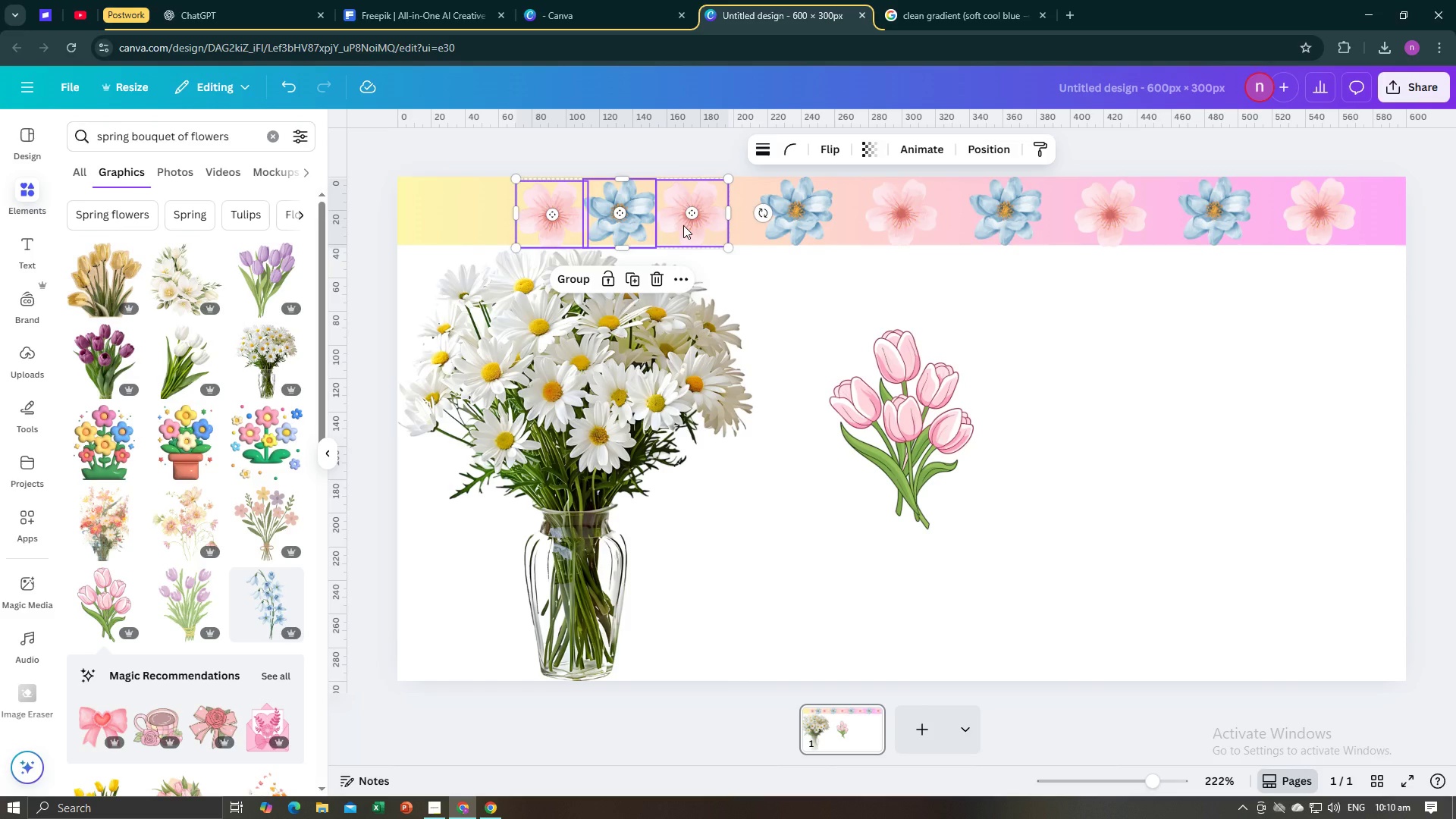 
key(Shift+ShiftLeft)
 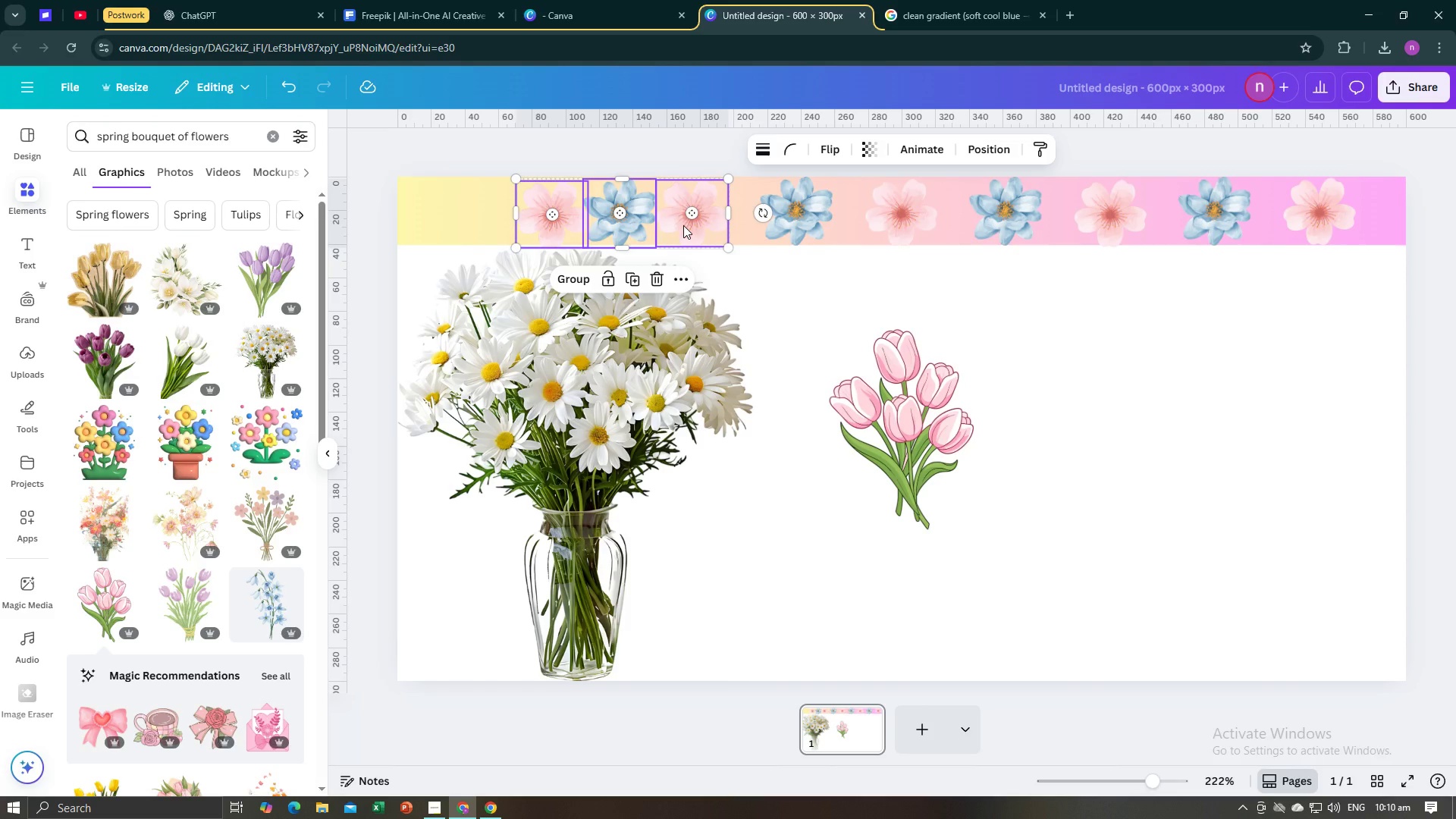 
key(Shift+ShiftLeft)
 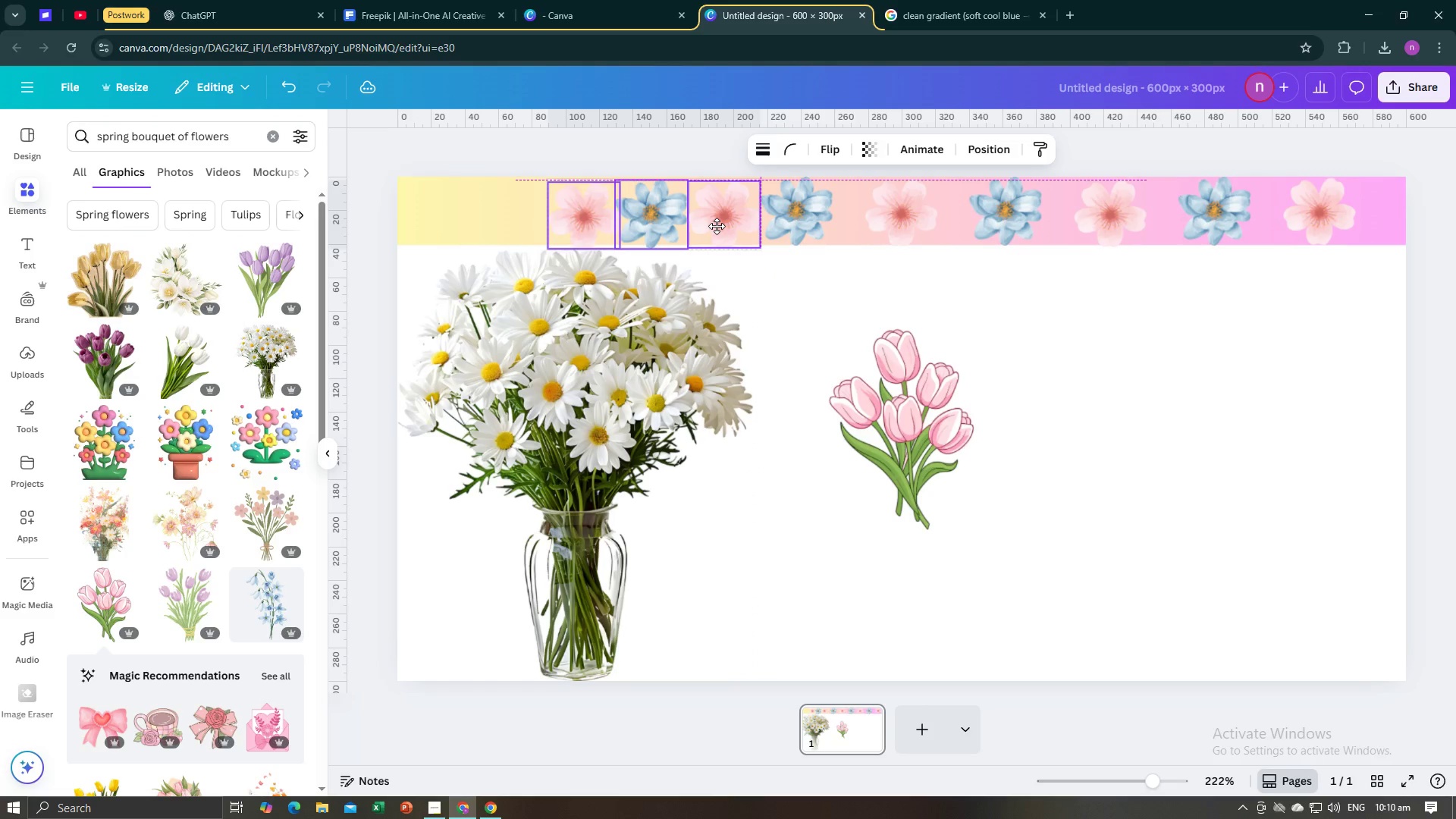 
hold_key(key=ShiftLeft, duration=1.52)
left_click([787, 234])
 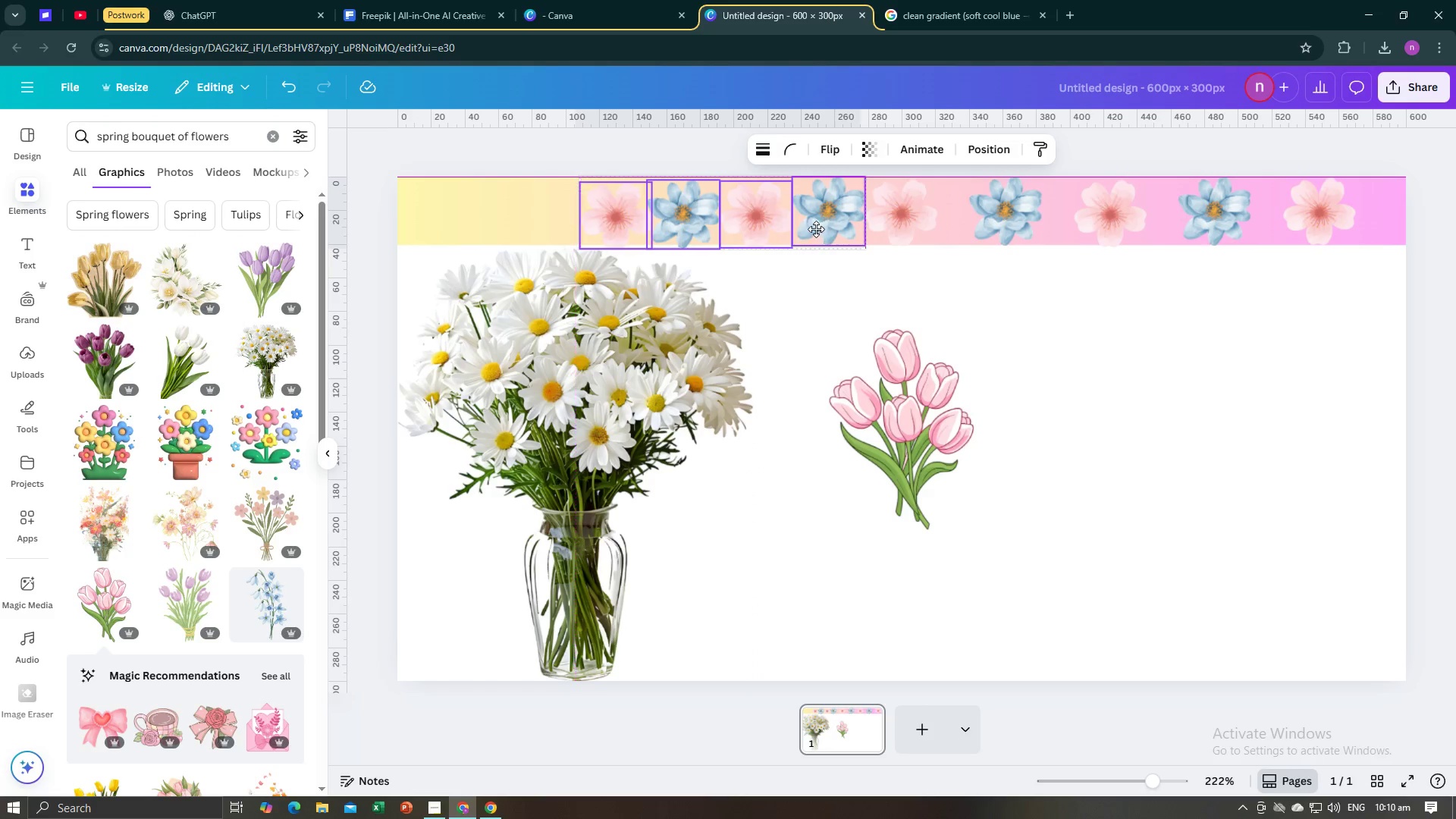 
hold_key(key=ShiftLeft, duration=1.41)
left_click([890, 230])
 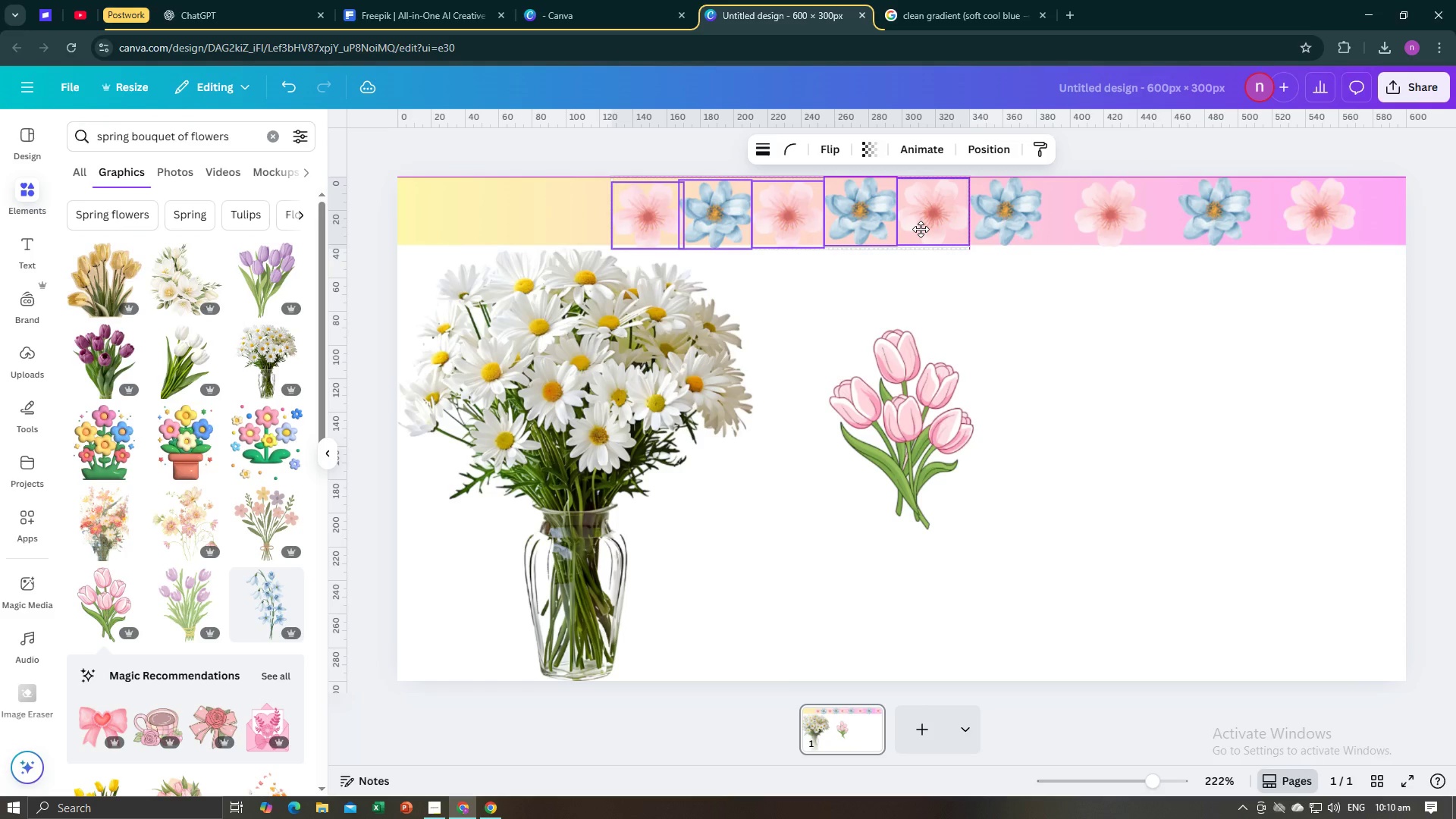 
hold_key(key=ShiftLeft, duration=1.52)
 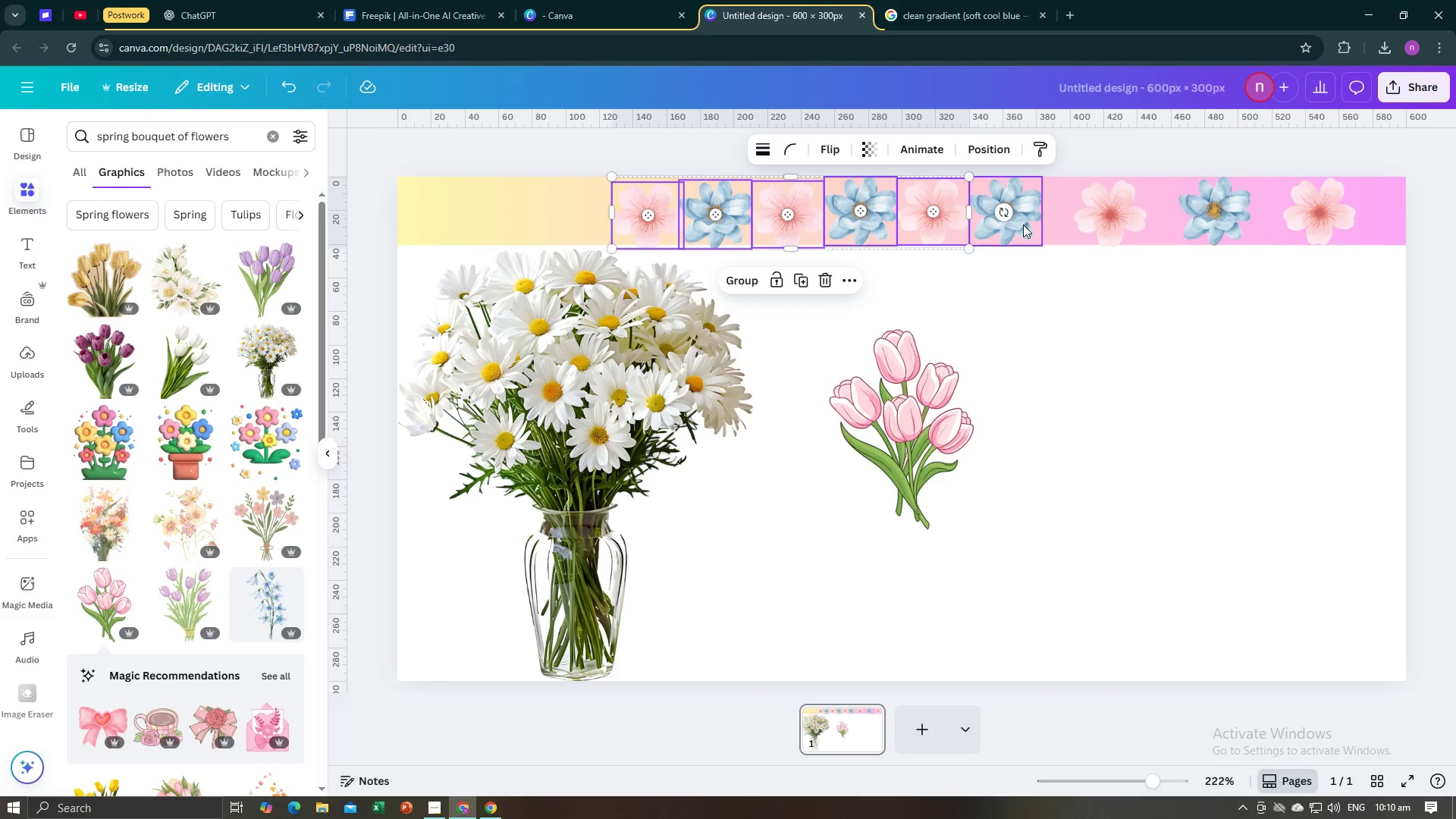 
hold_key(key=ShiftLeft, duration=0.68)
left_click([1023, 224])
 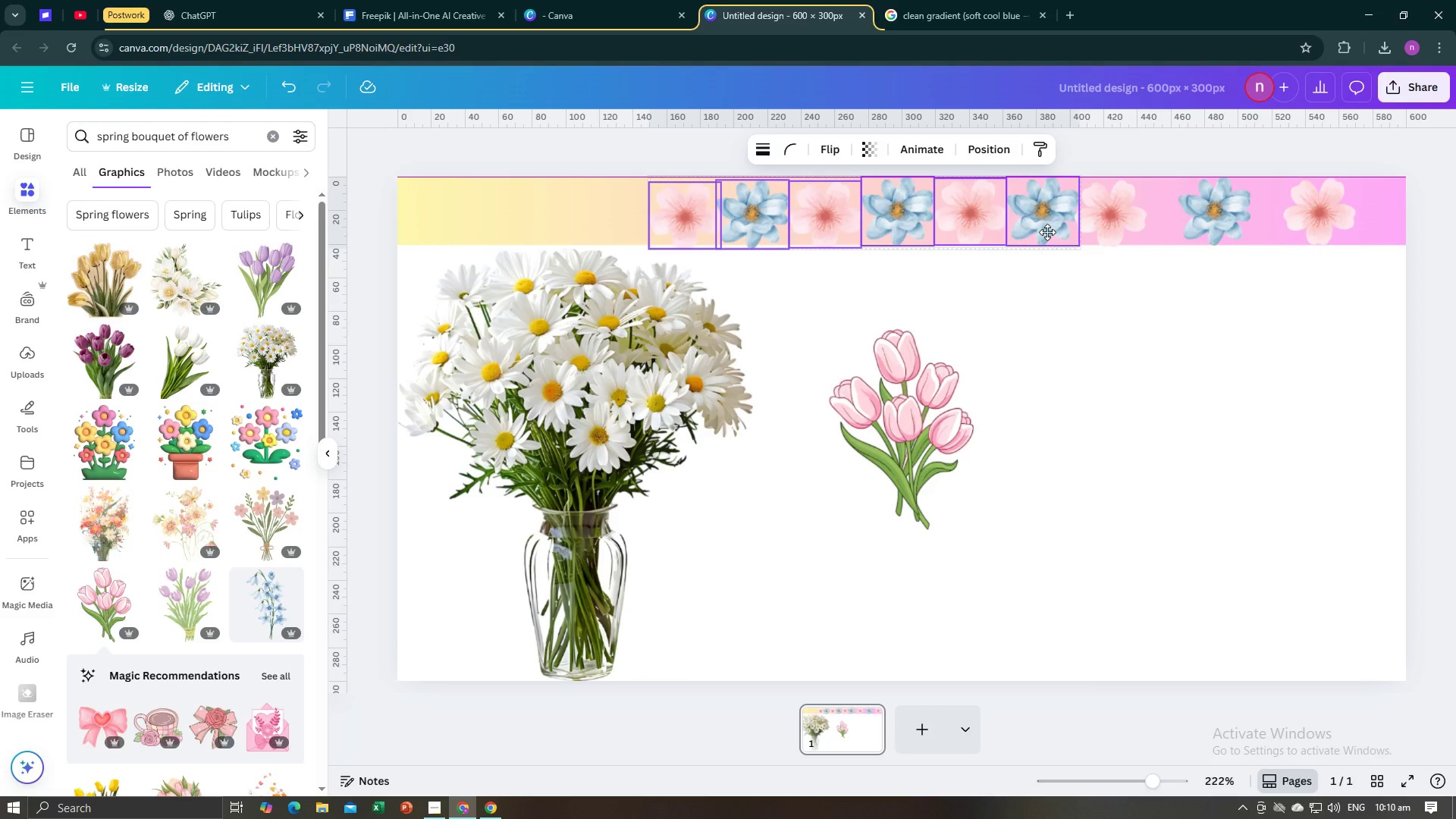 
hold_key(key=ShiftLeft, duration=1.54)
left_click([1106, 228])
 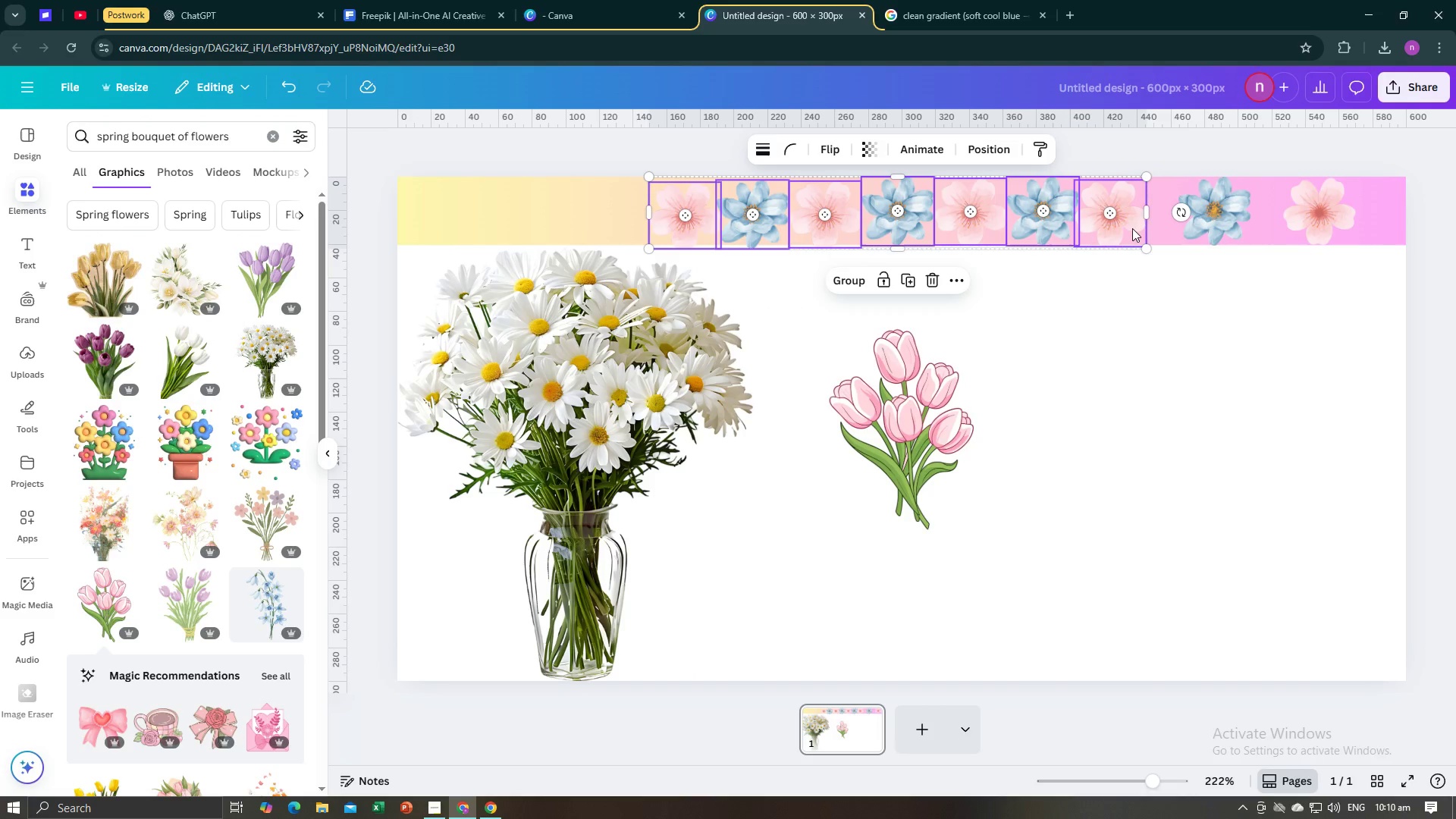 
hold_key(key=ShiftLeft, duration=0.62)
 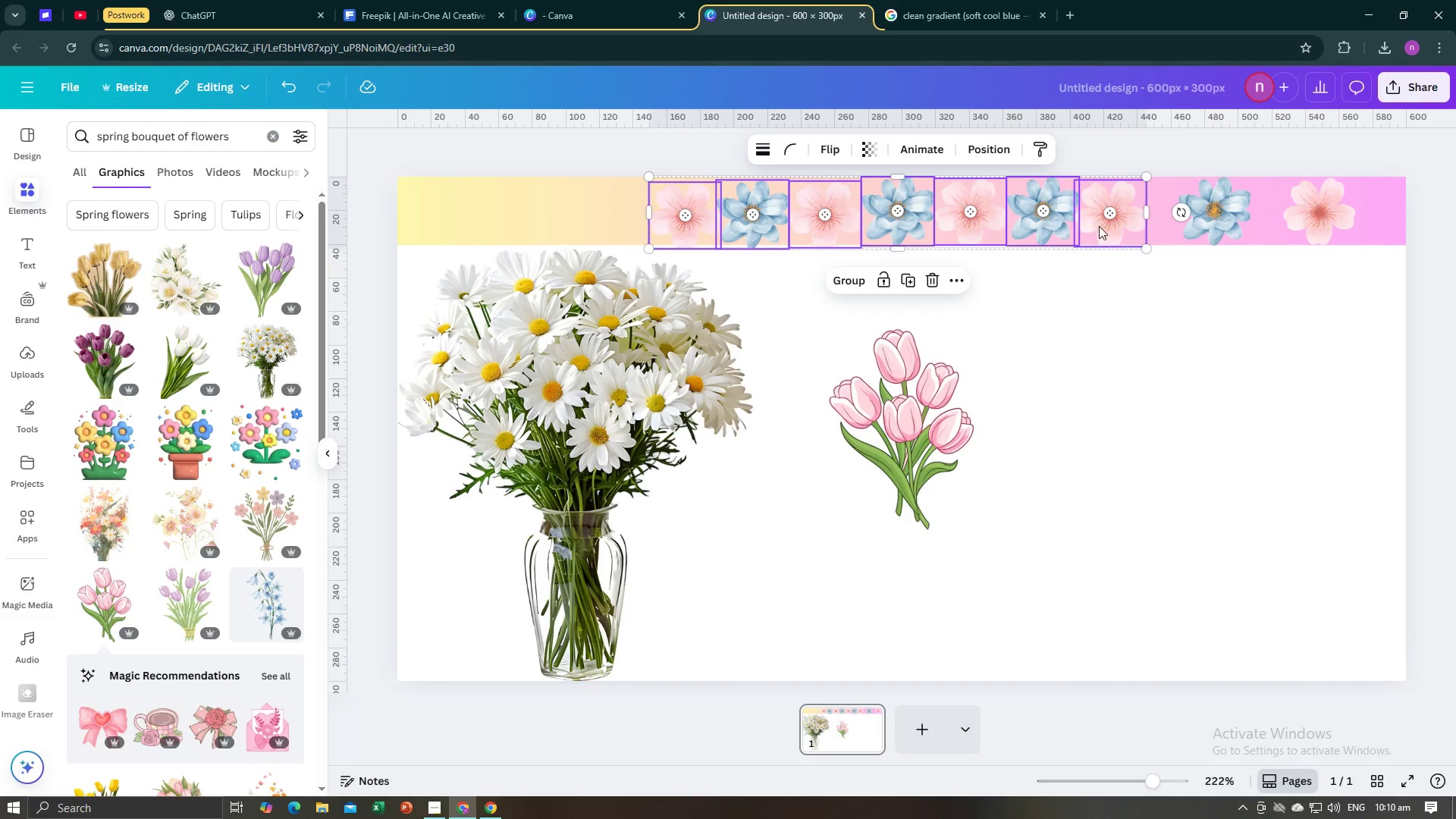 
hold_key(key=ShiftLeft, duration=1.53)
 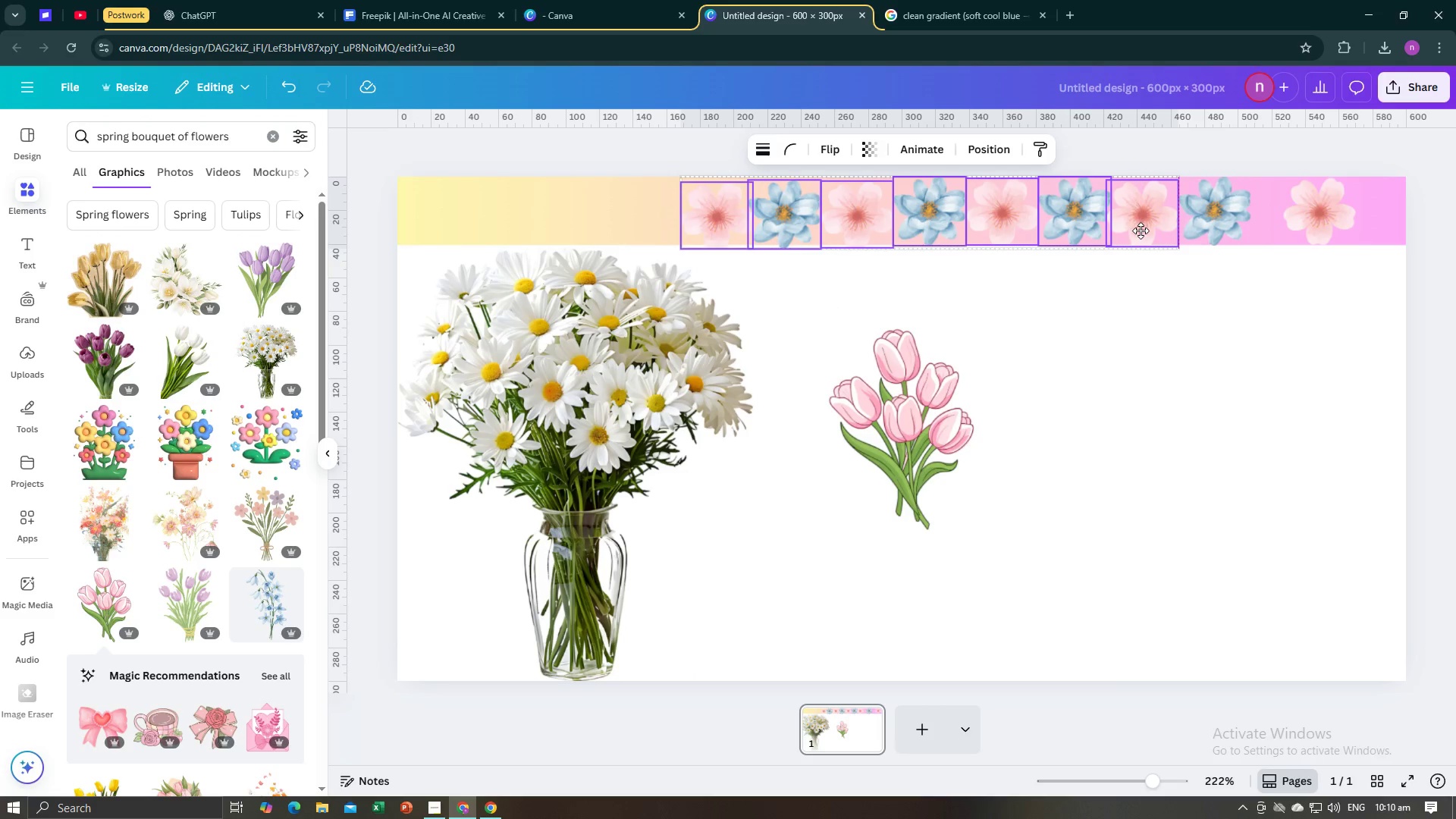 
hold_key(key=ShiftLeft, duration=1.02)
 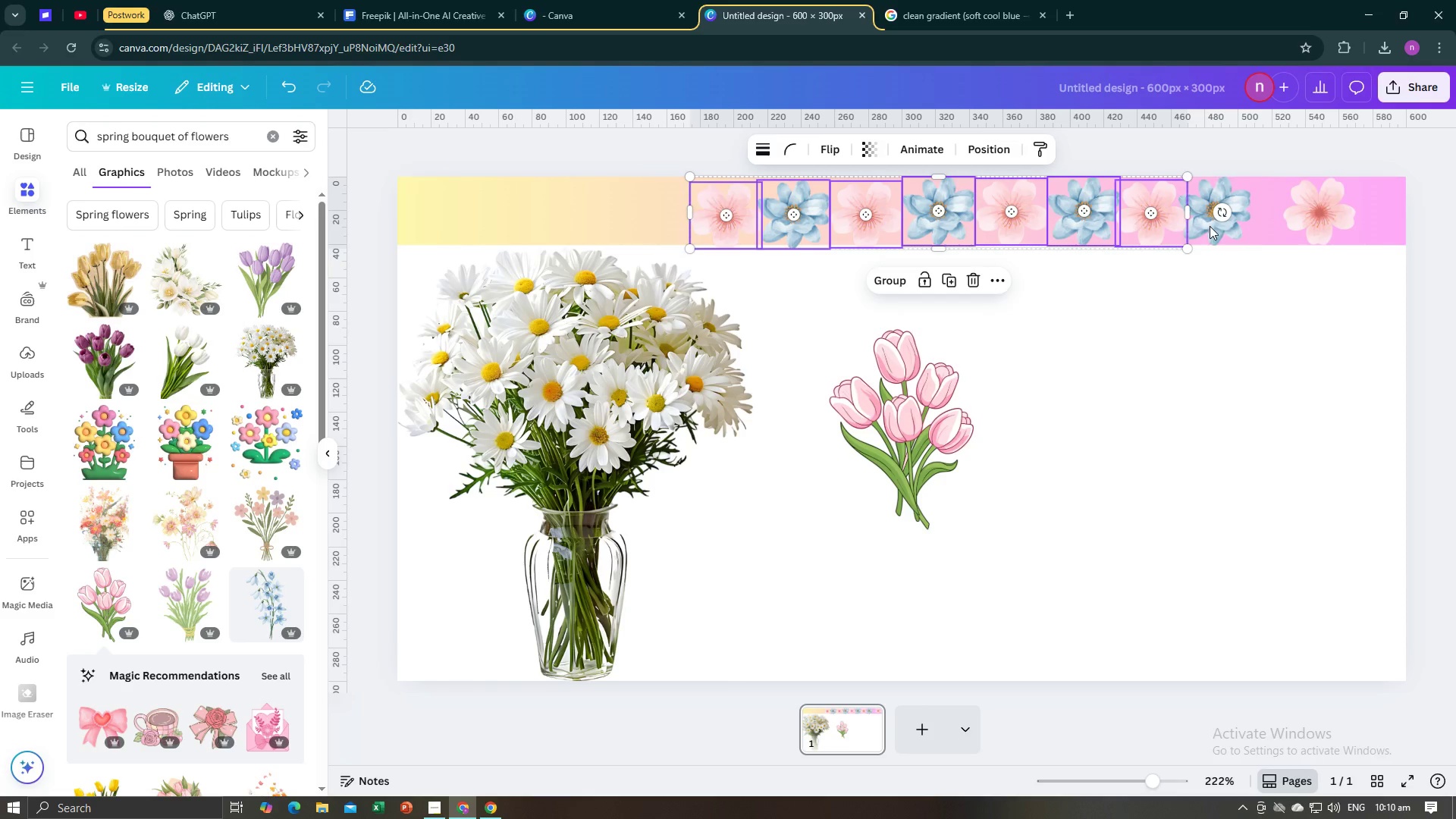 
hold_key(key=ShiftLeft, duration=1.52)
left_click([1213, 226])
 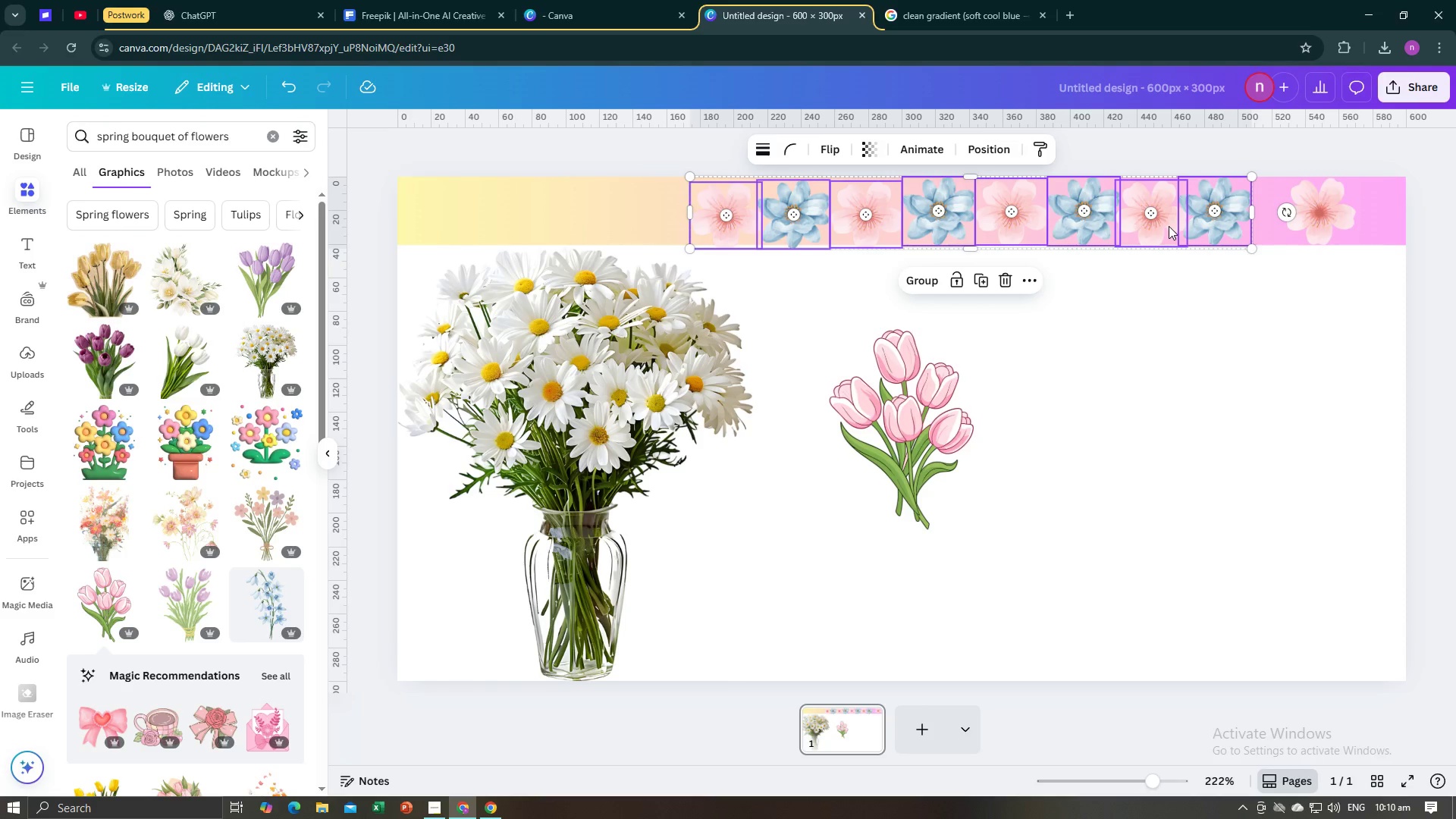 
hold_key(key=ShiftLeft, duration=1.52)
left_click([1303, 224])
 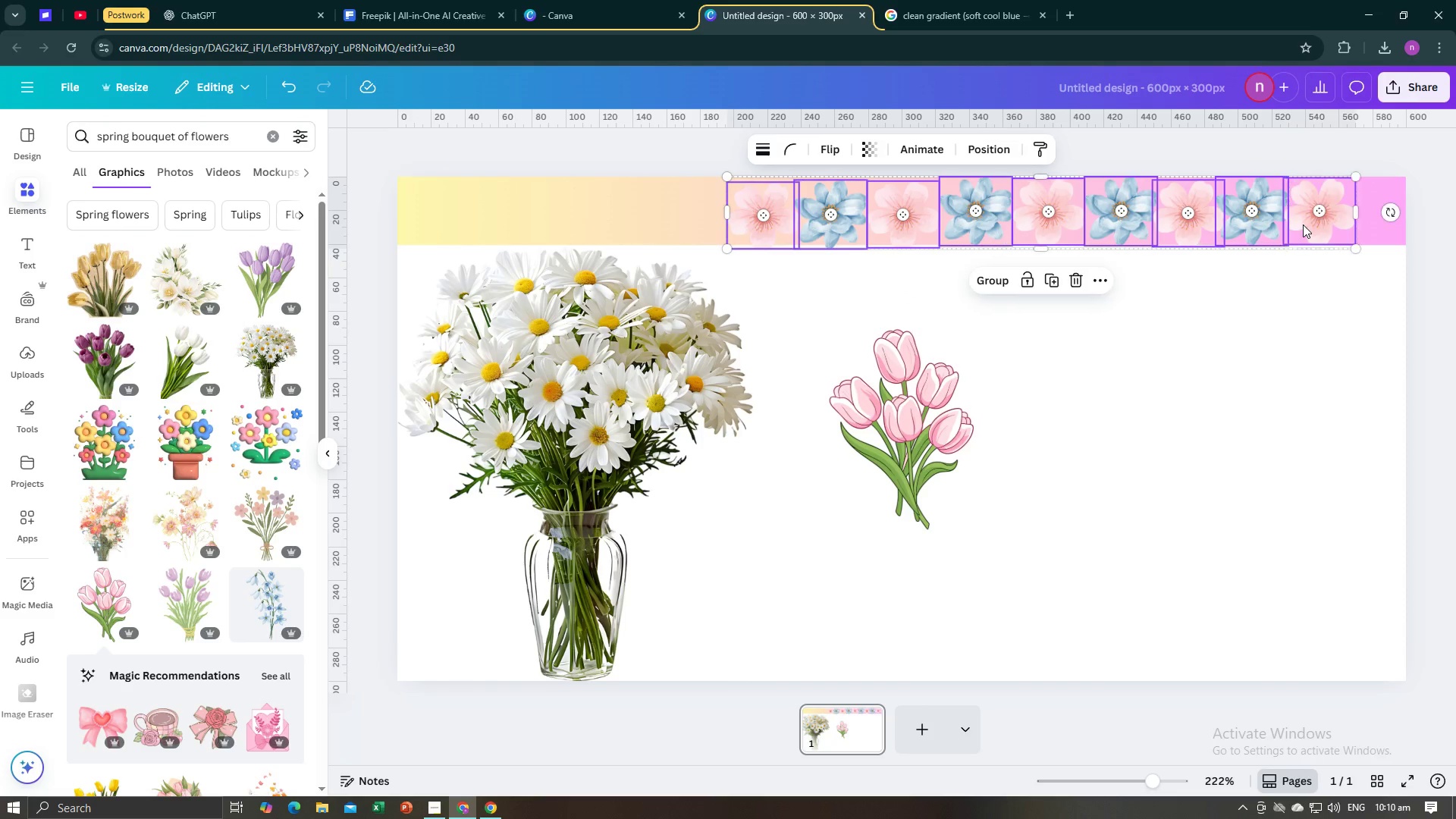 
key(Shift+ShiftLeft)
 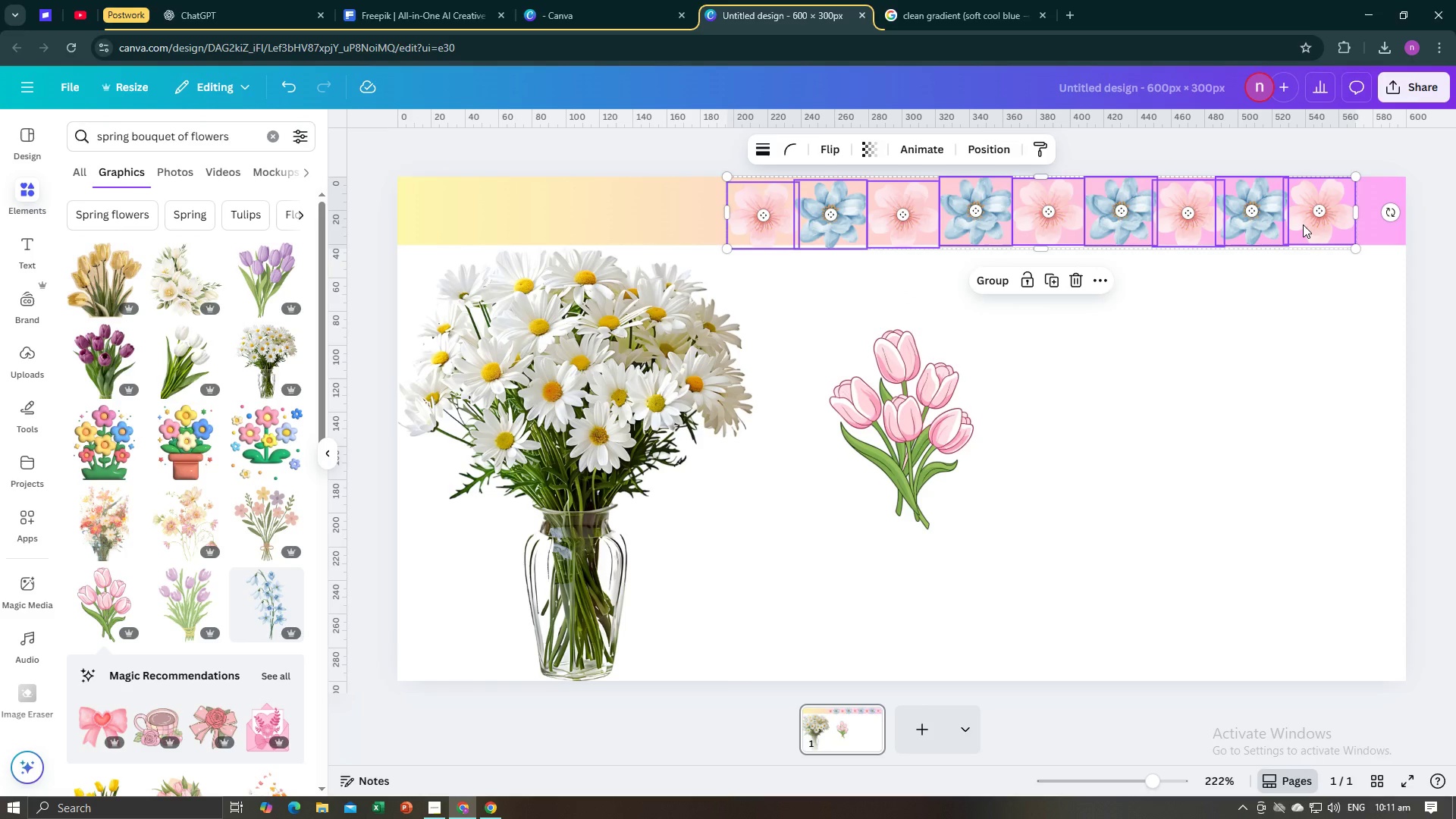 
key(Shift+ShiftLeft)
 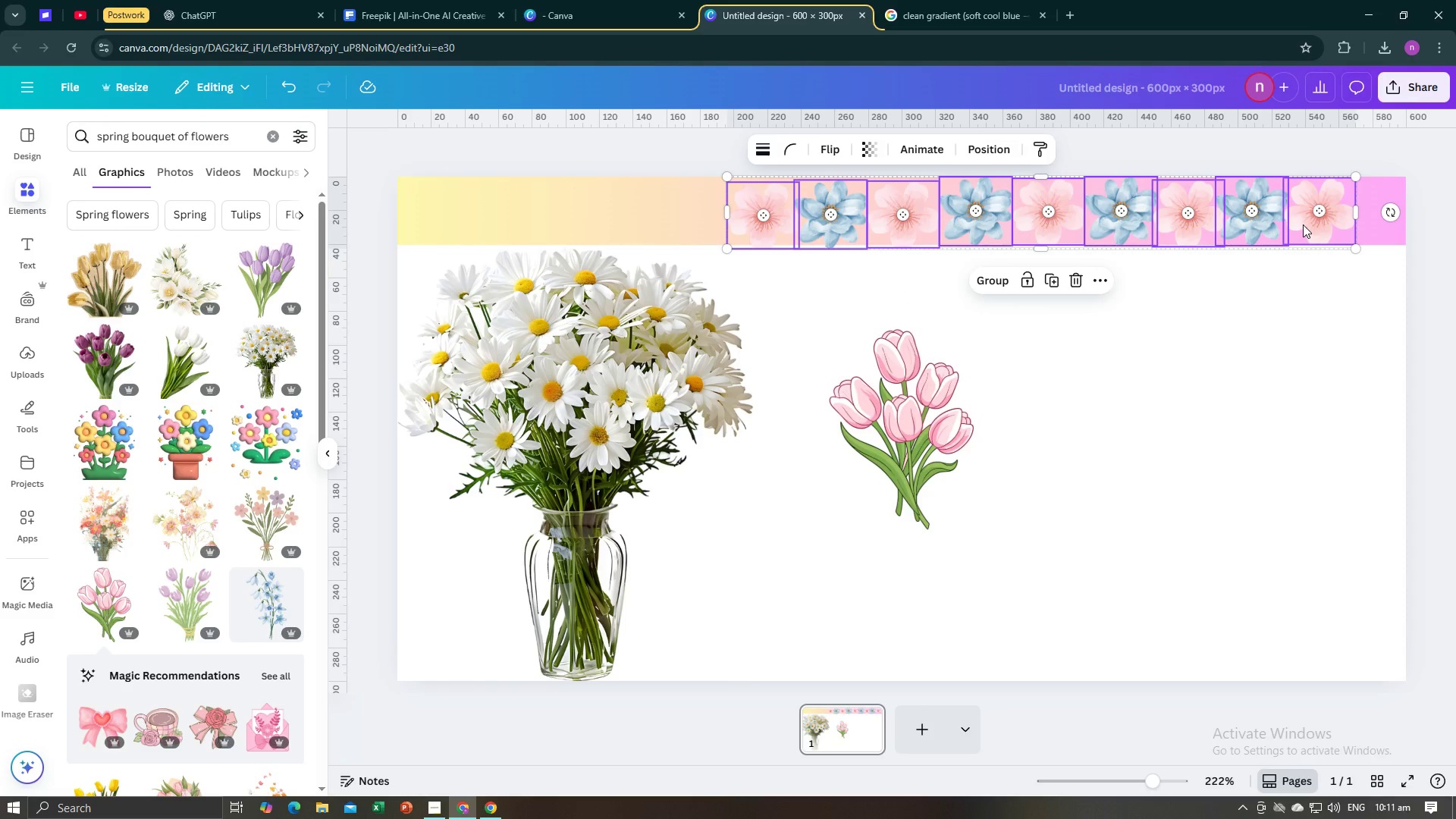 
key(Shift+ShiftLeft)
 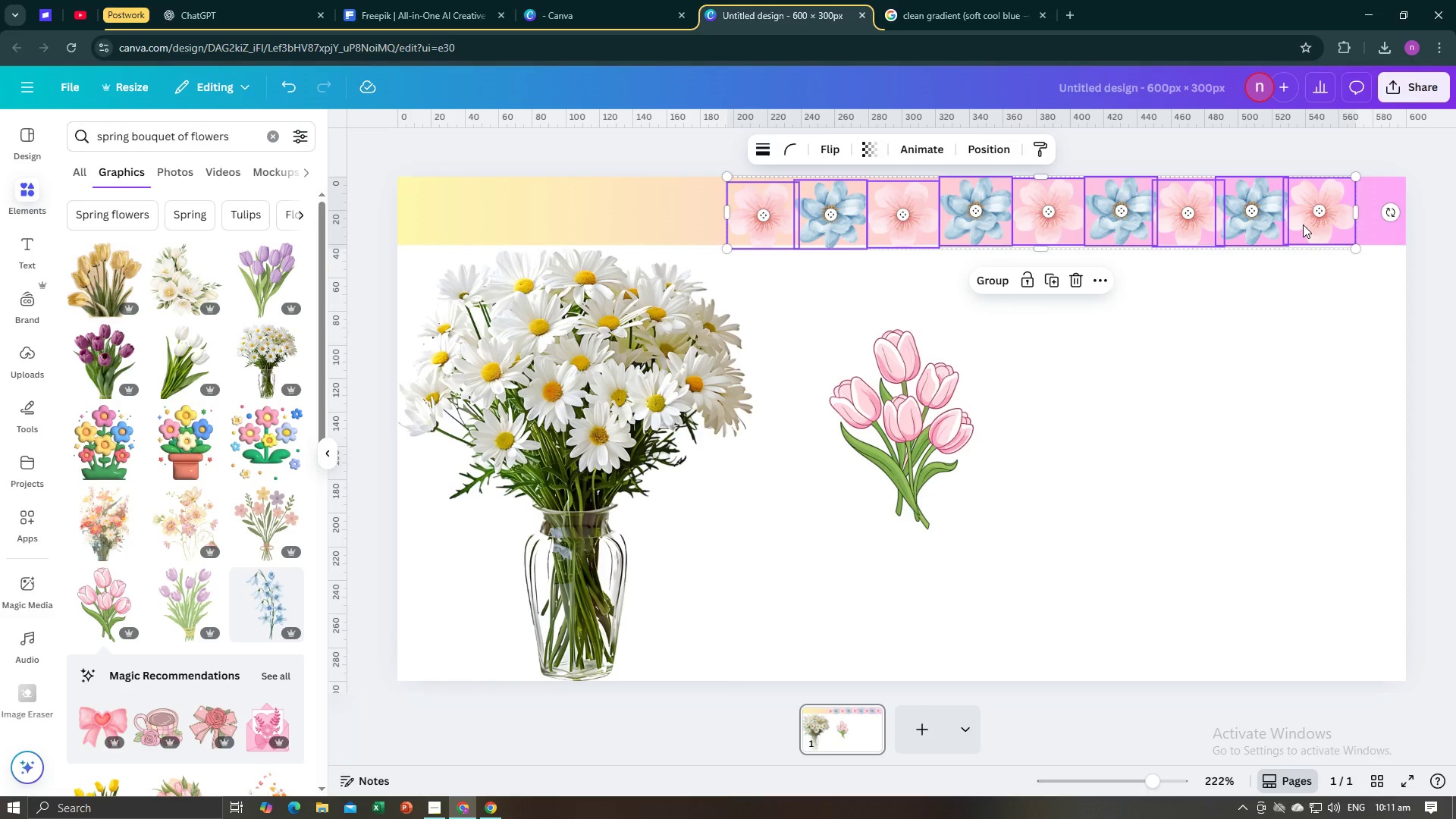 
key(Shift+ShiftLeft)
 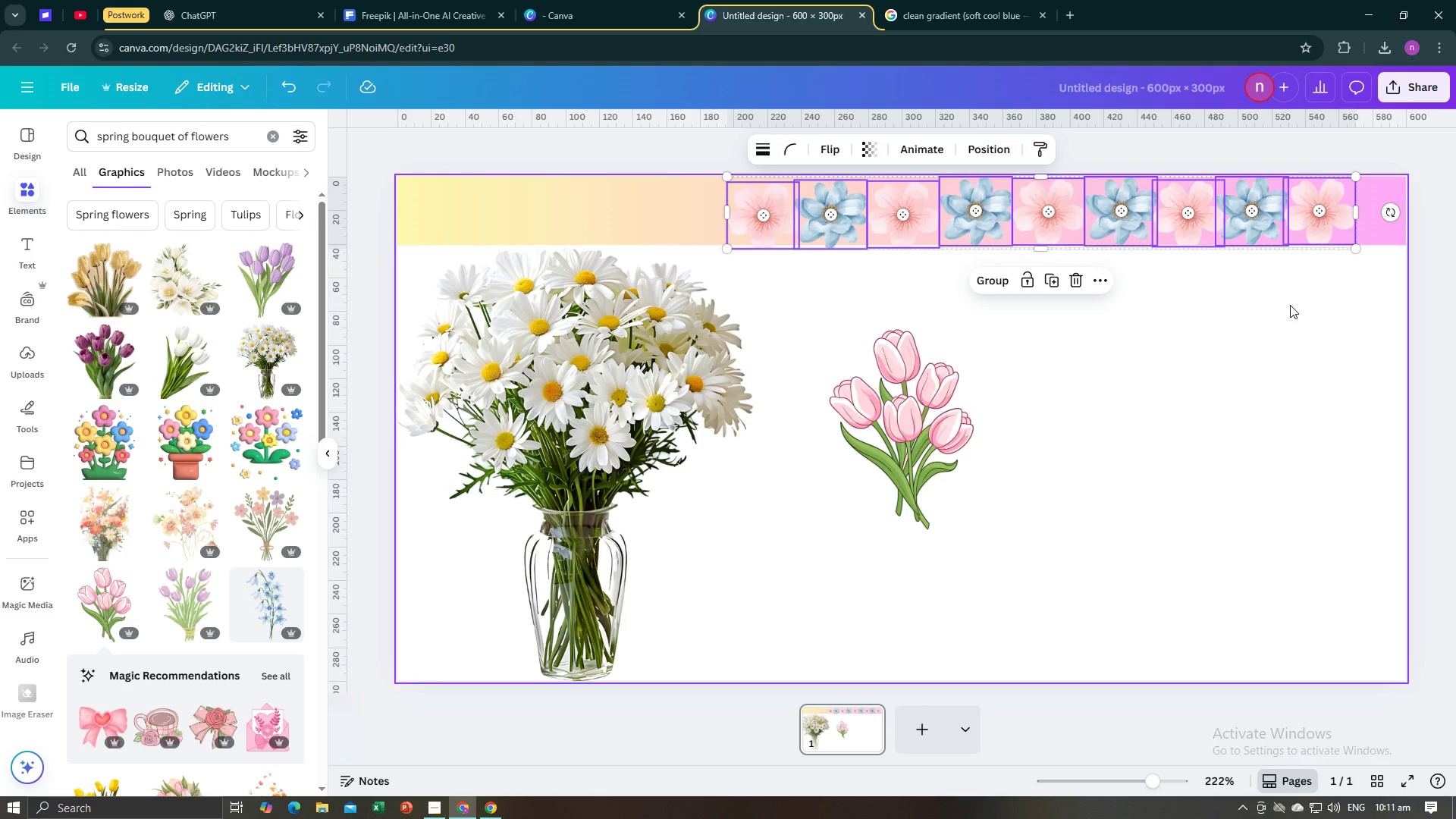 
left_click([1290, 305])
 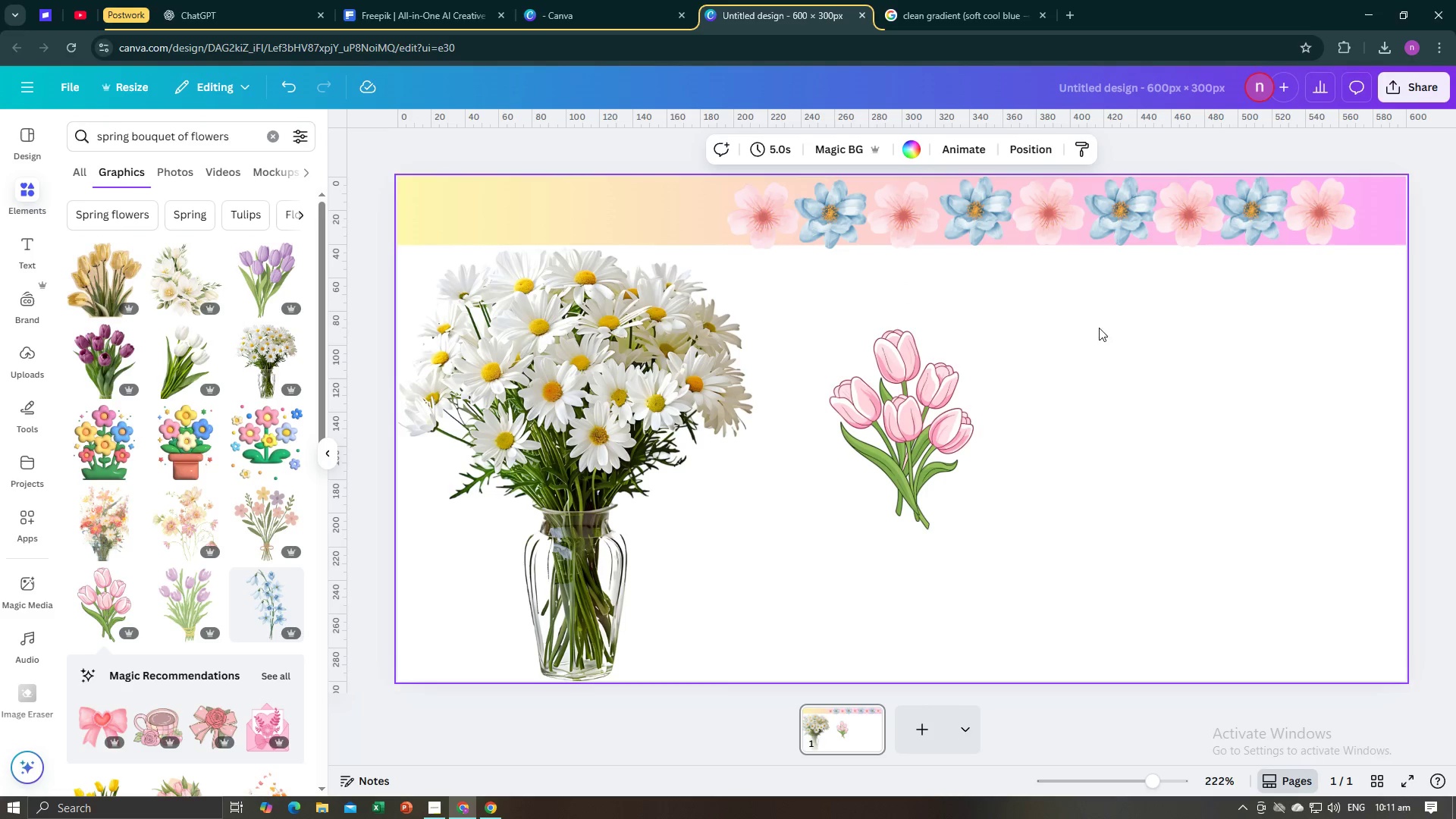 
left_click([912, 408])
 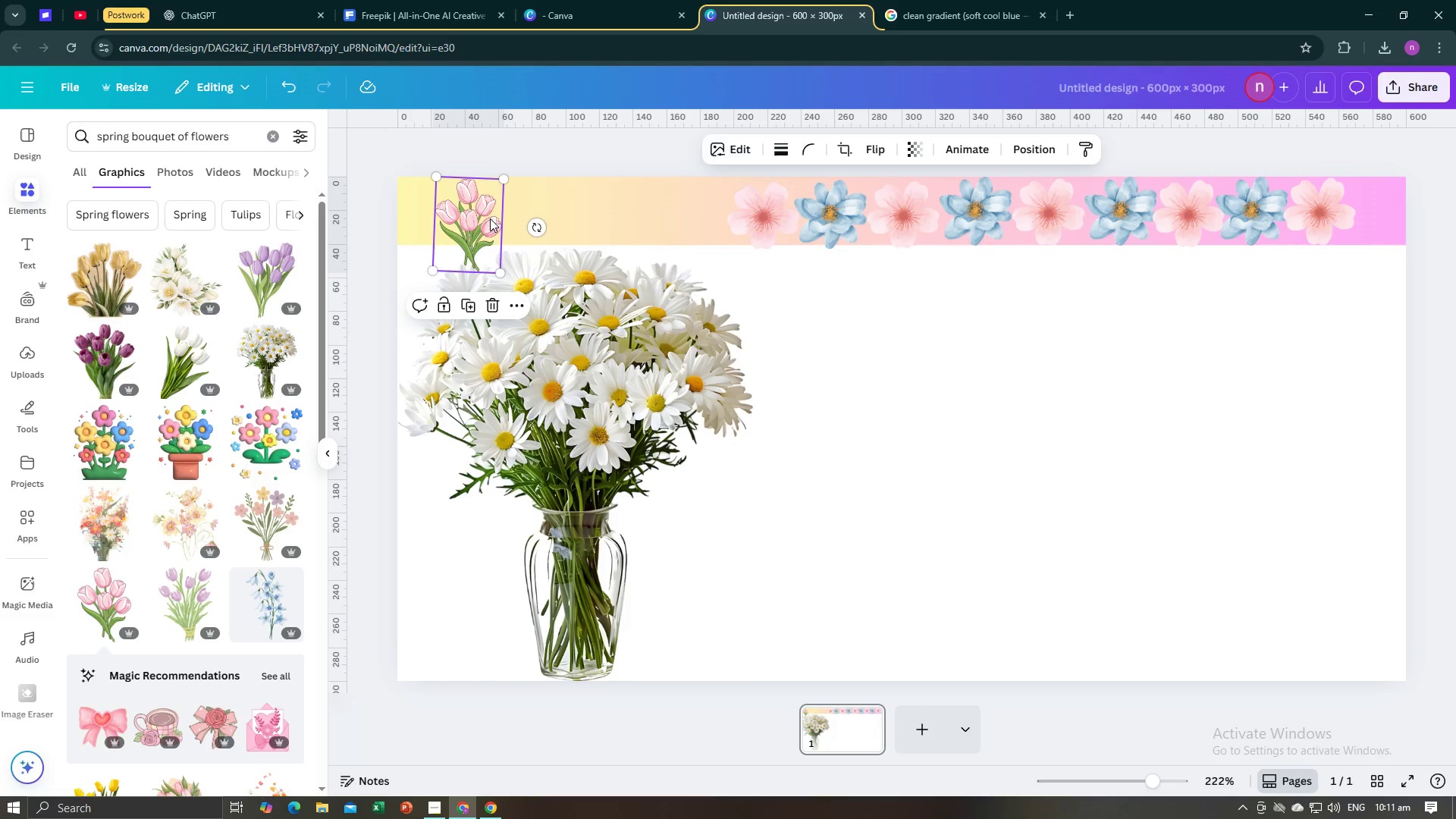 
wait(22.66)
 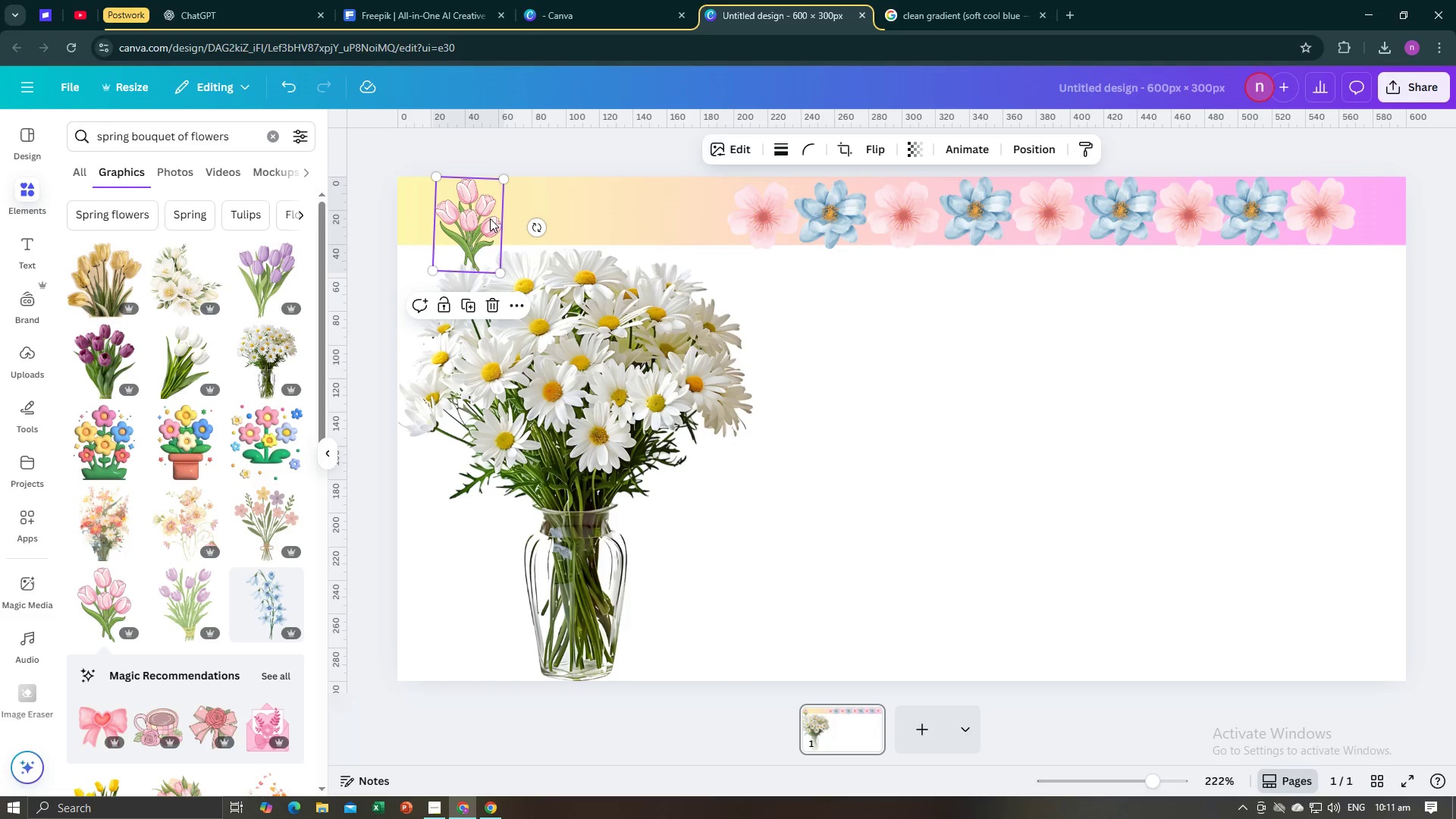 
left_click([977, 319])
 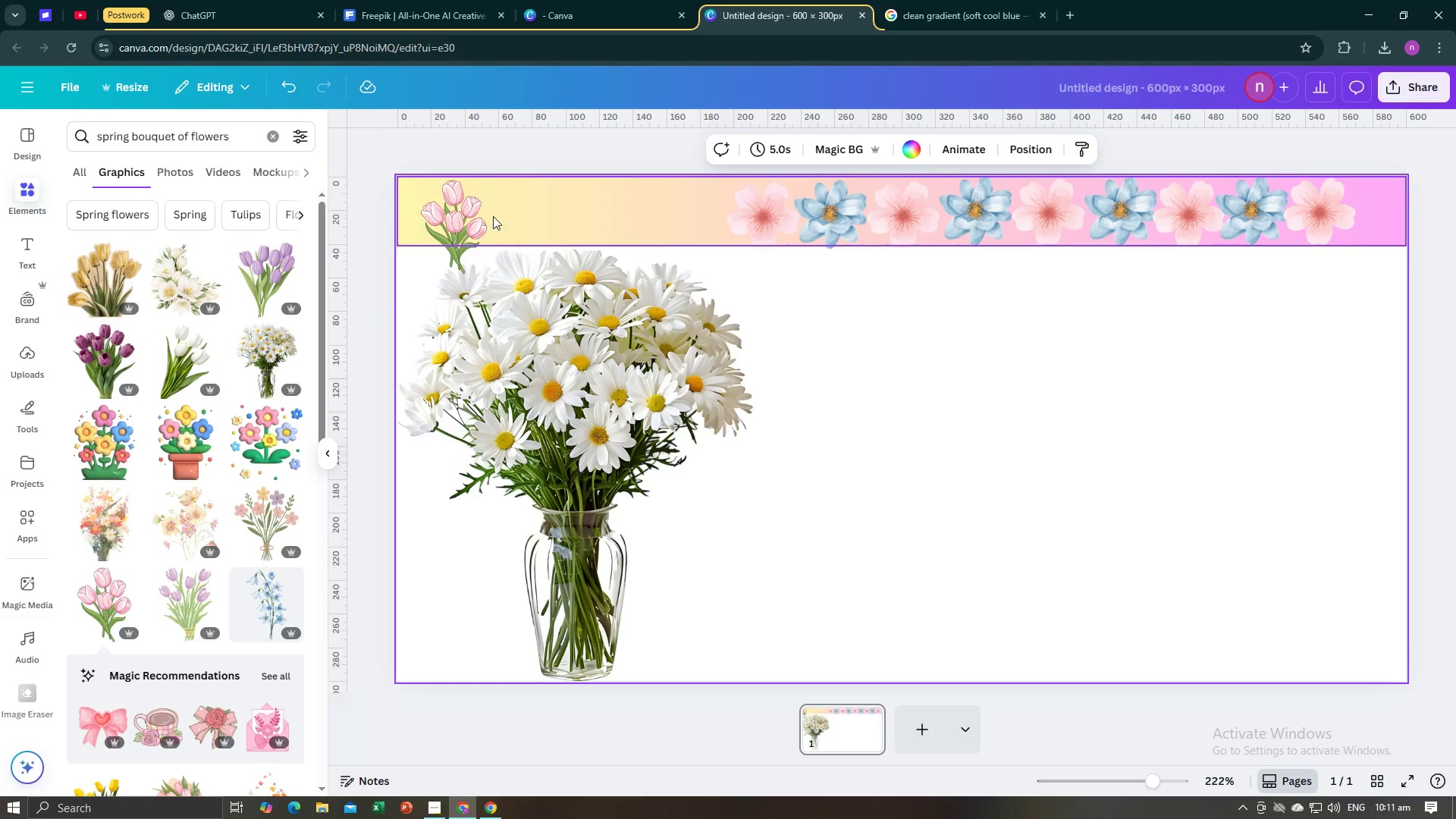 
left_click([475, 215])
 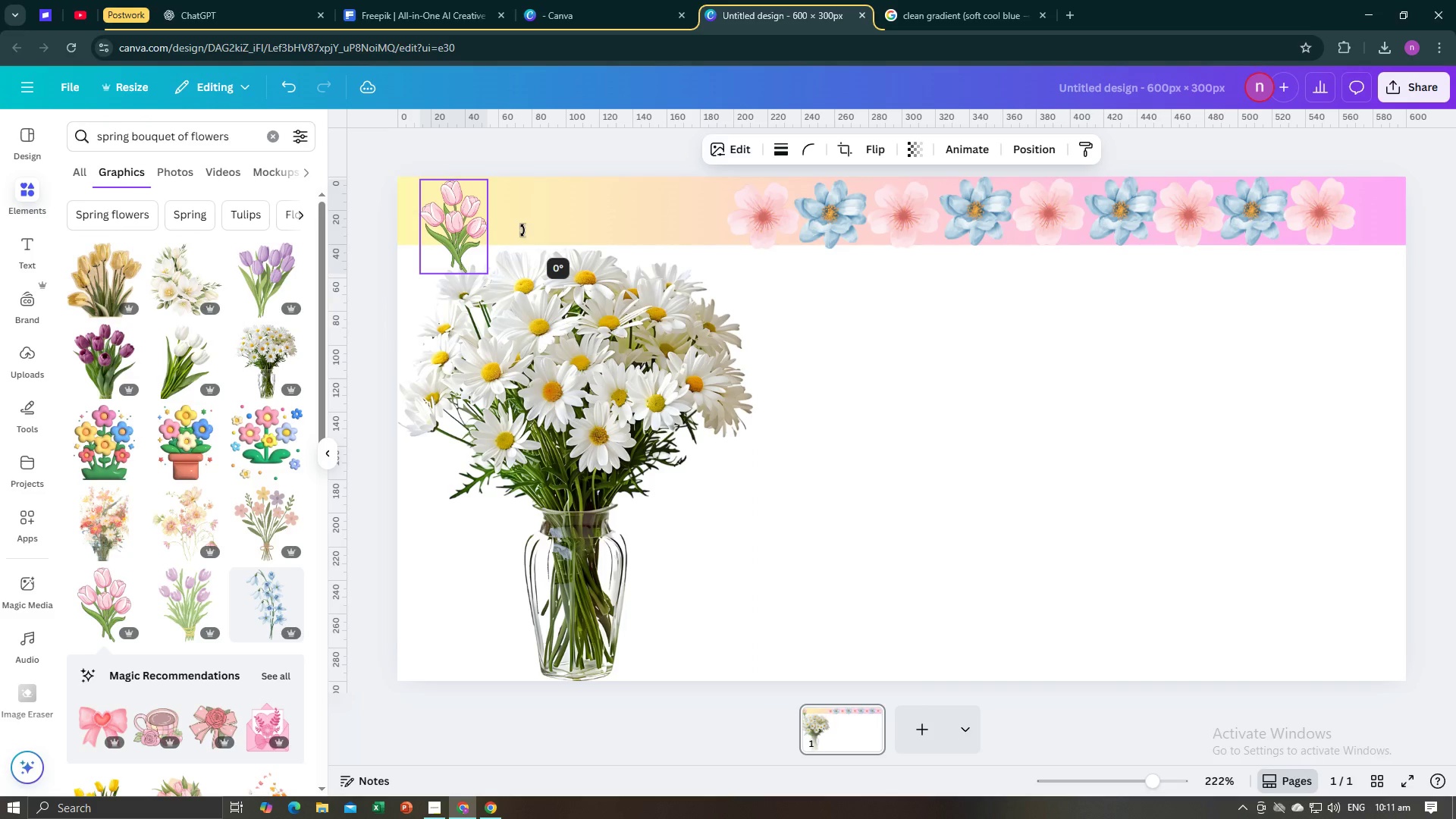 
left_click([952, 410])
 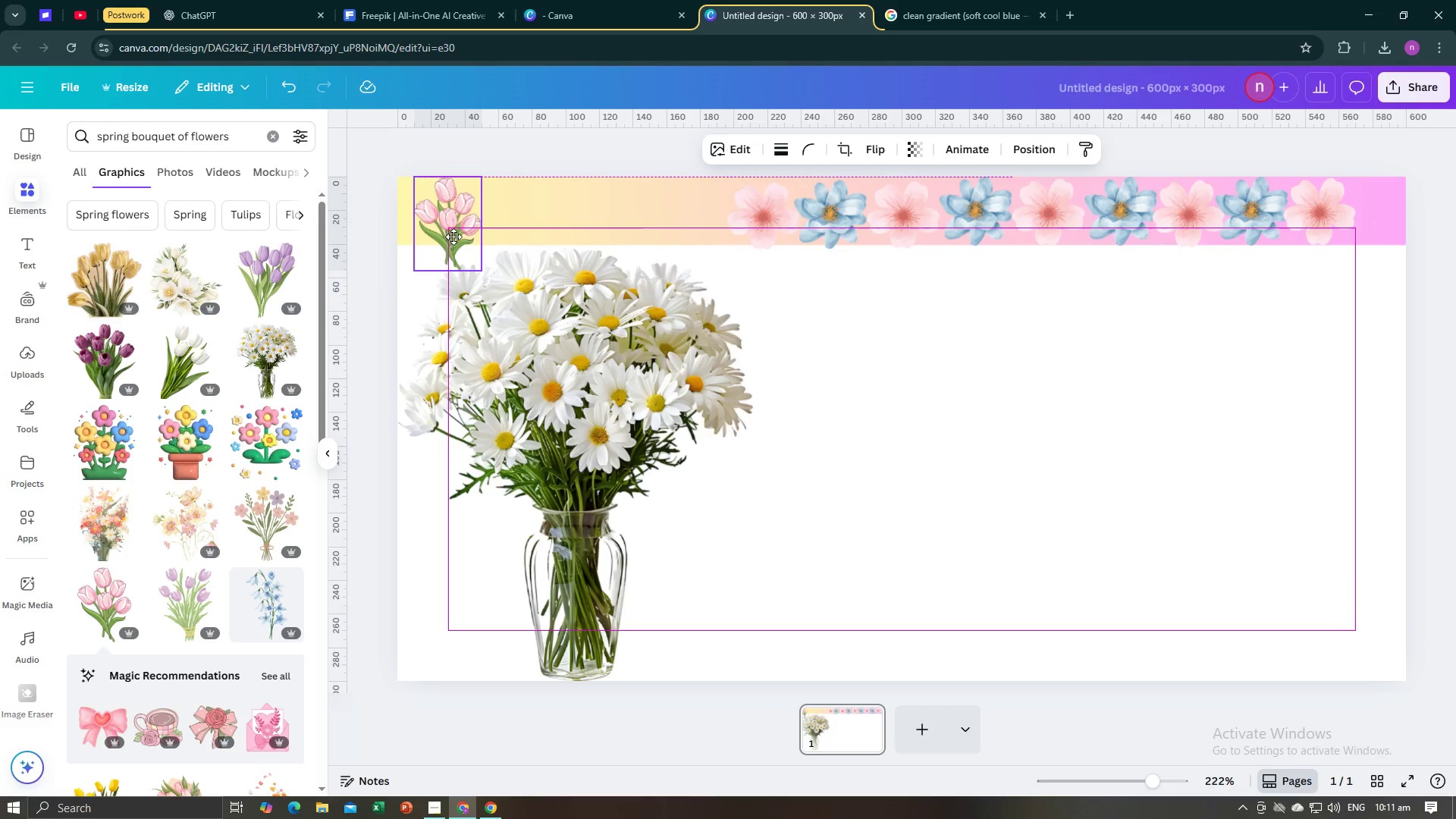 
left_click([976, 428])
 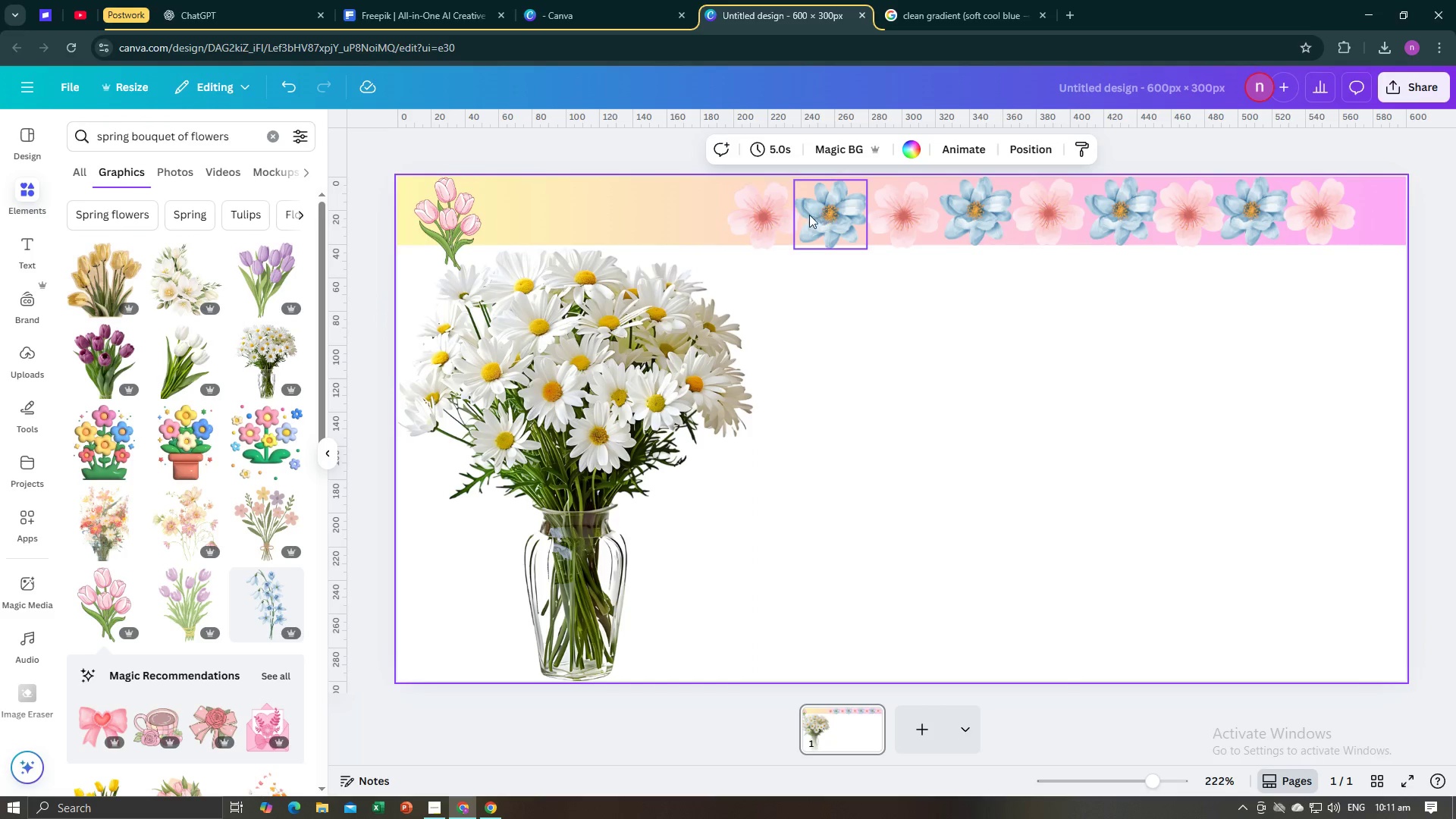 
hold_key(key=ControlLeft, duration=1.52)
left_click([769, 219])
 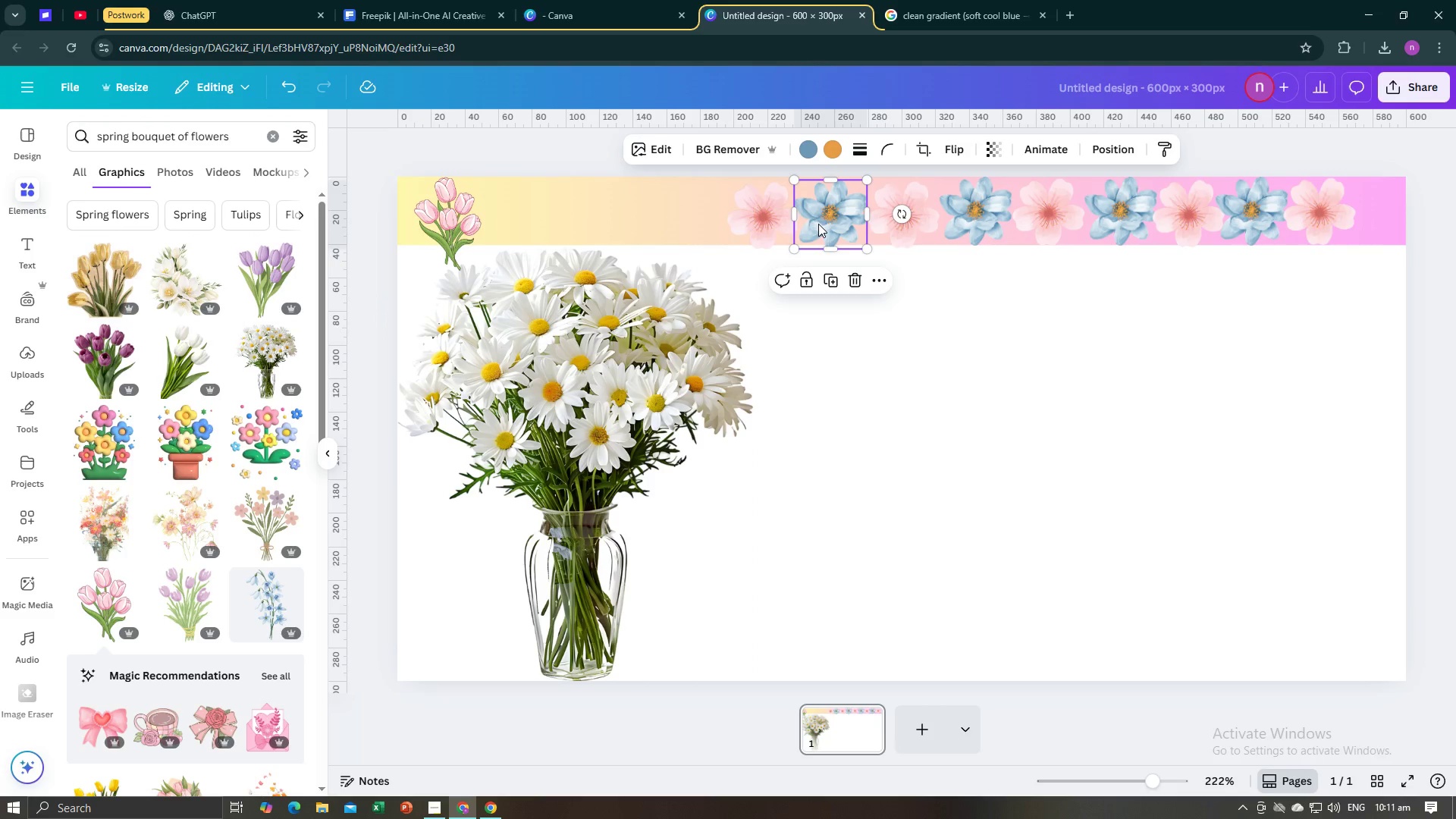 
left_click([818, 224])
 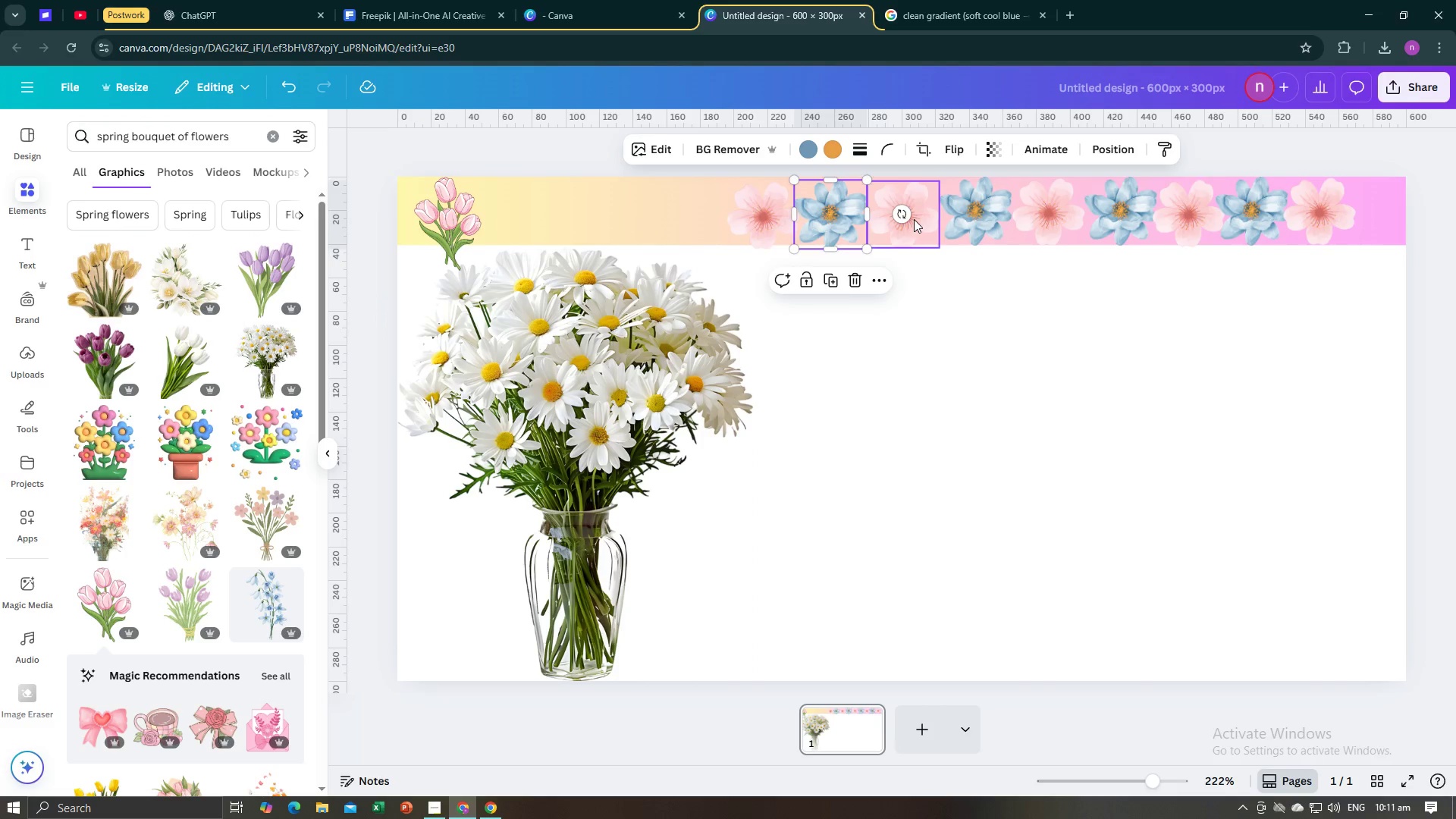 
left_click([914, 219])
 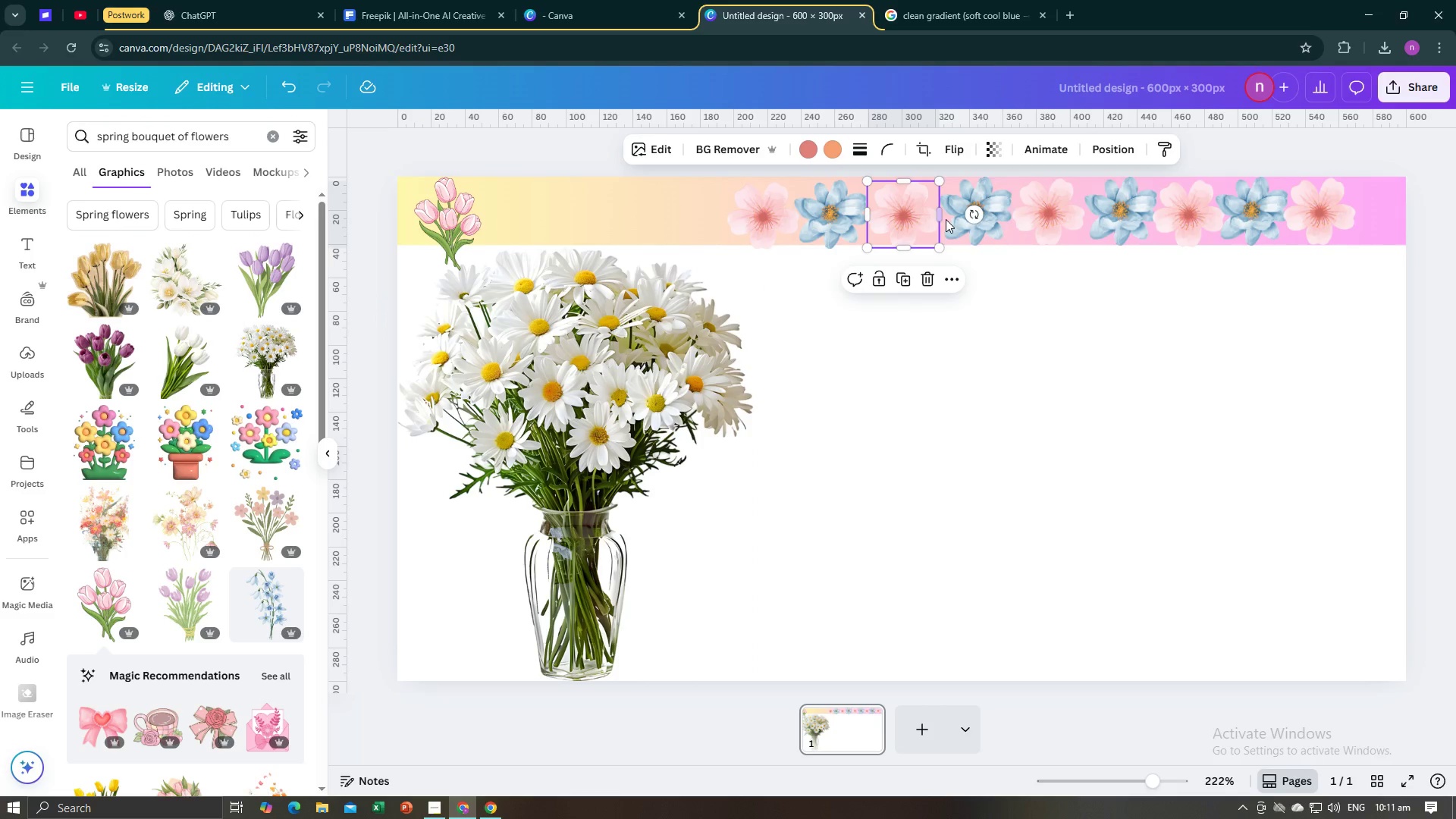 
hold_key(key=ControlLeft, duration=1.13)
left_click([981, 224])
 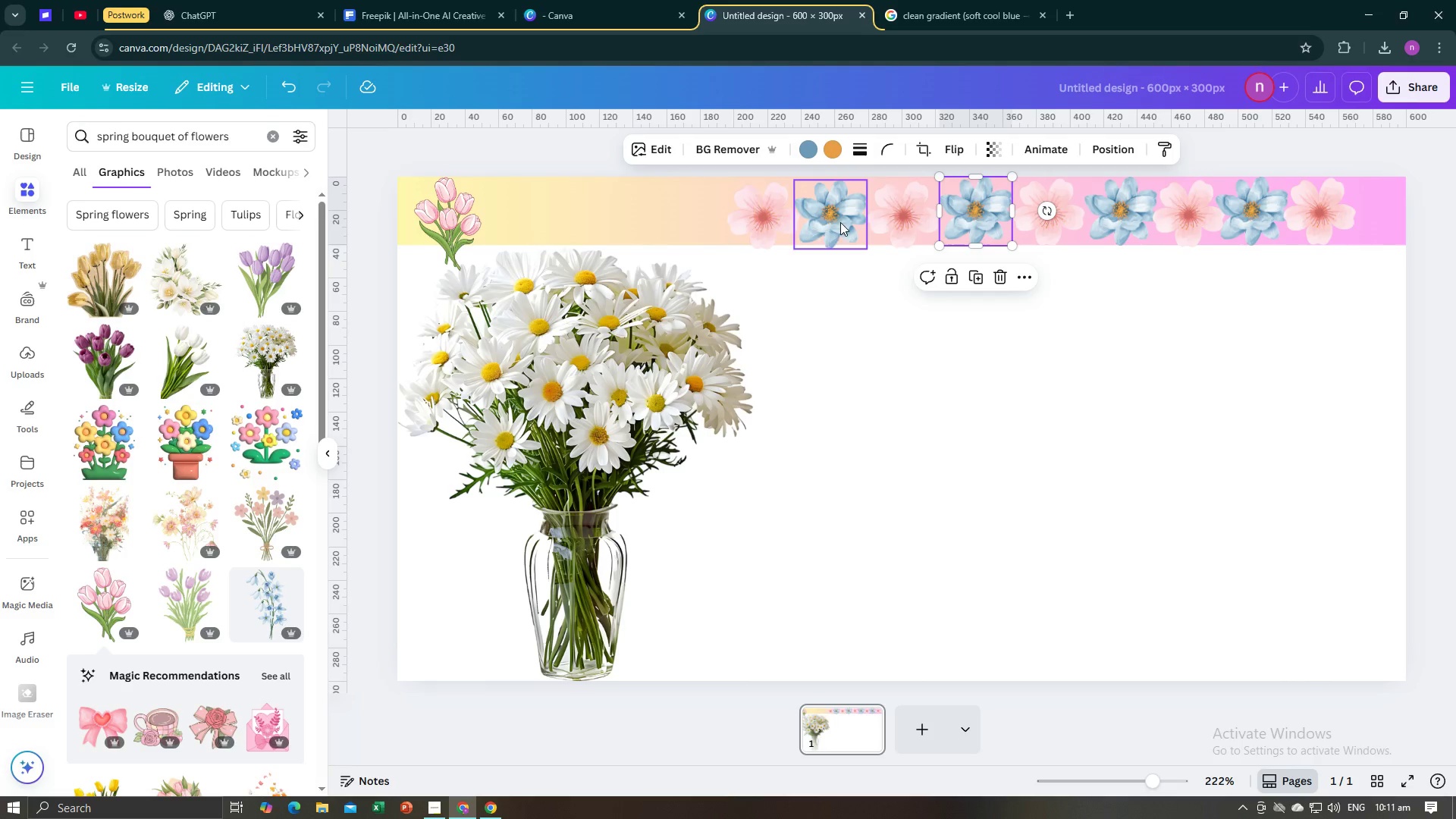 
hold_key(key=ShiftLeft, duration=1.52)
left_click([777, 222])
 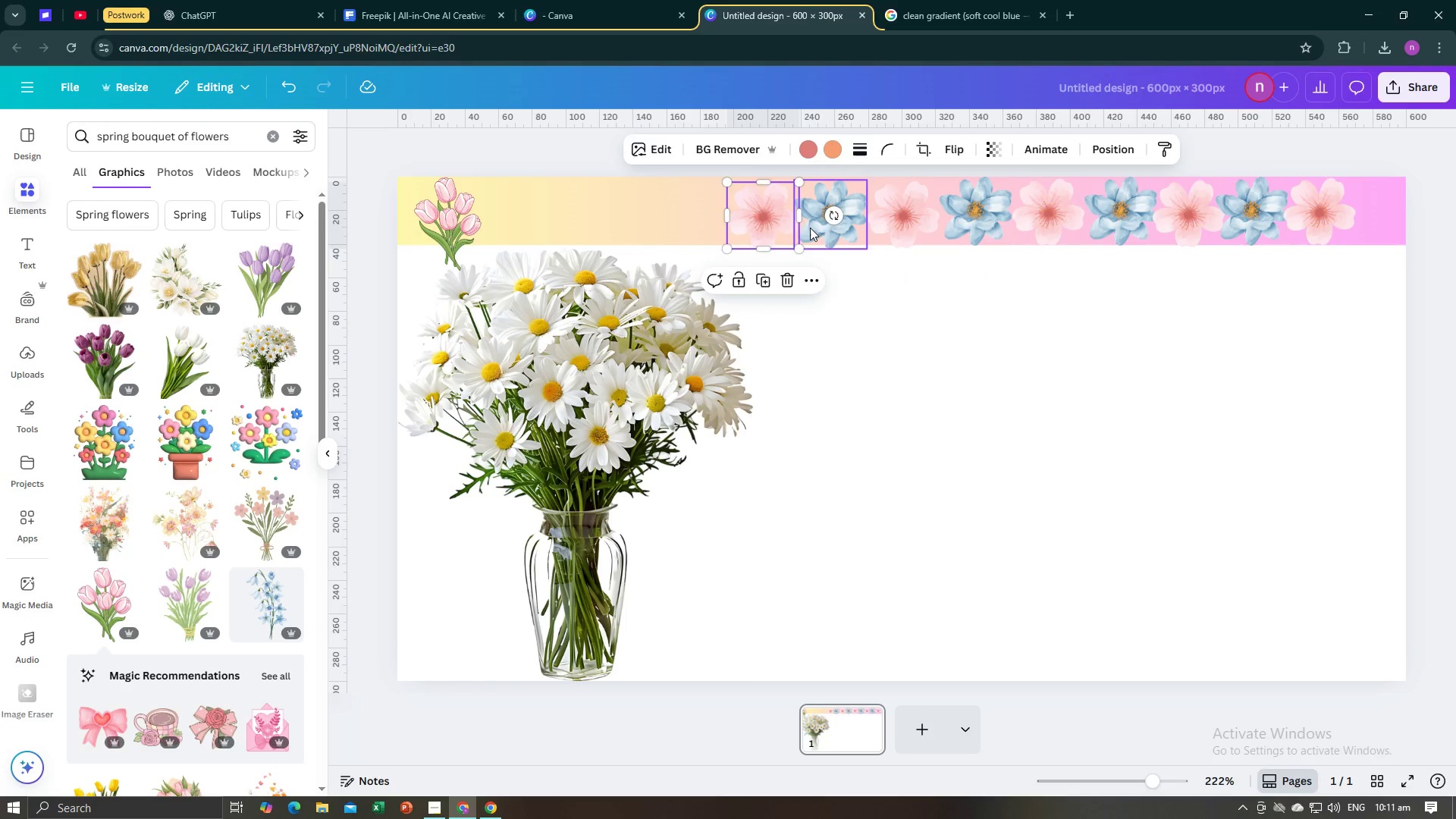 
left_click([812, 229])
 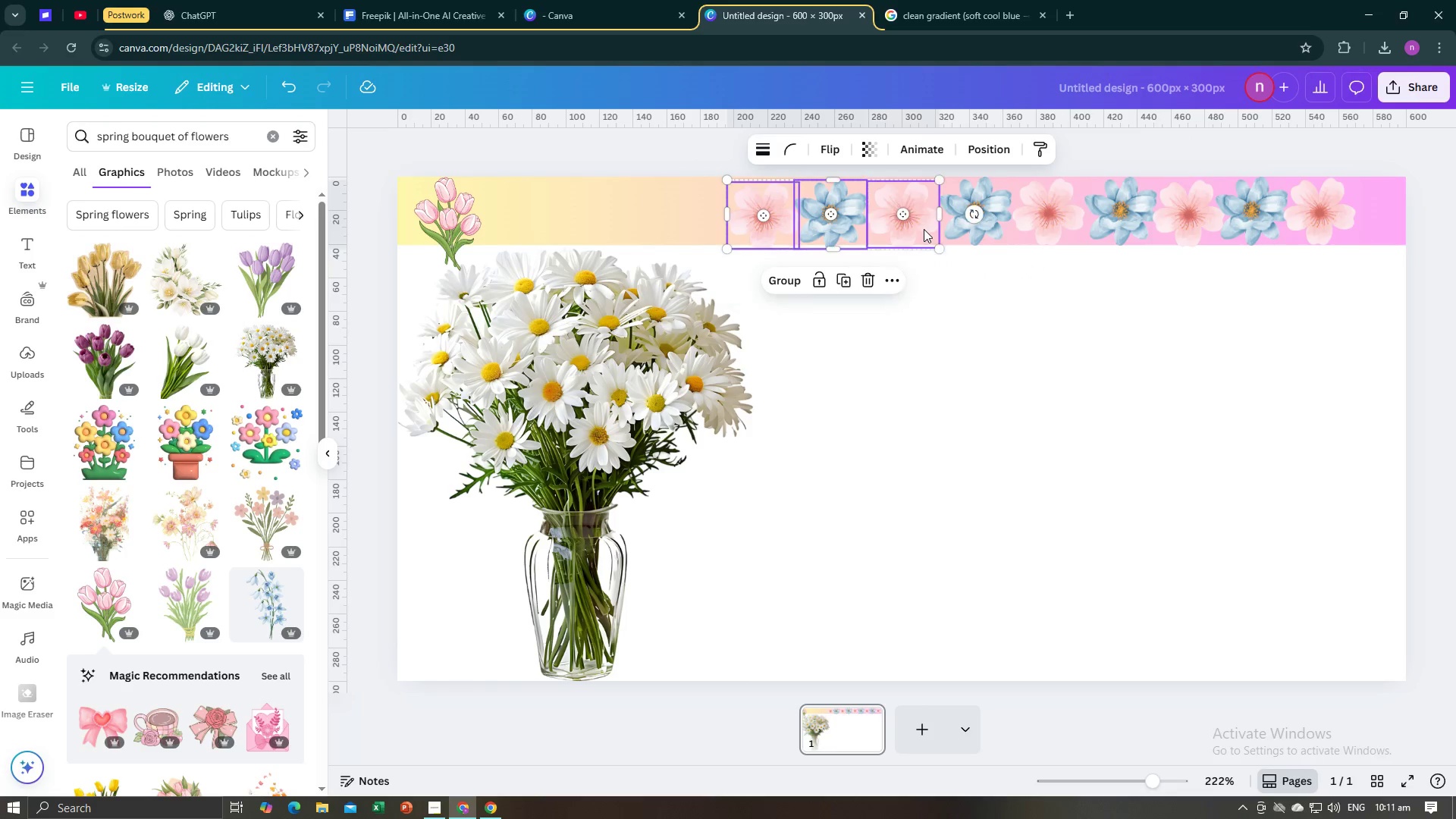 
left_click([924, 229])
 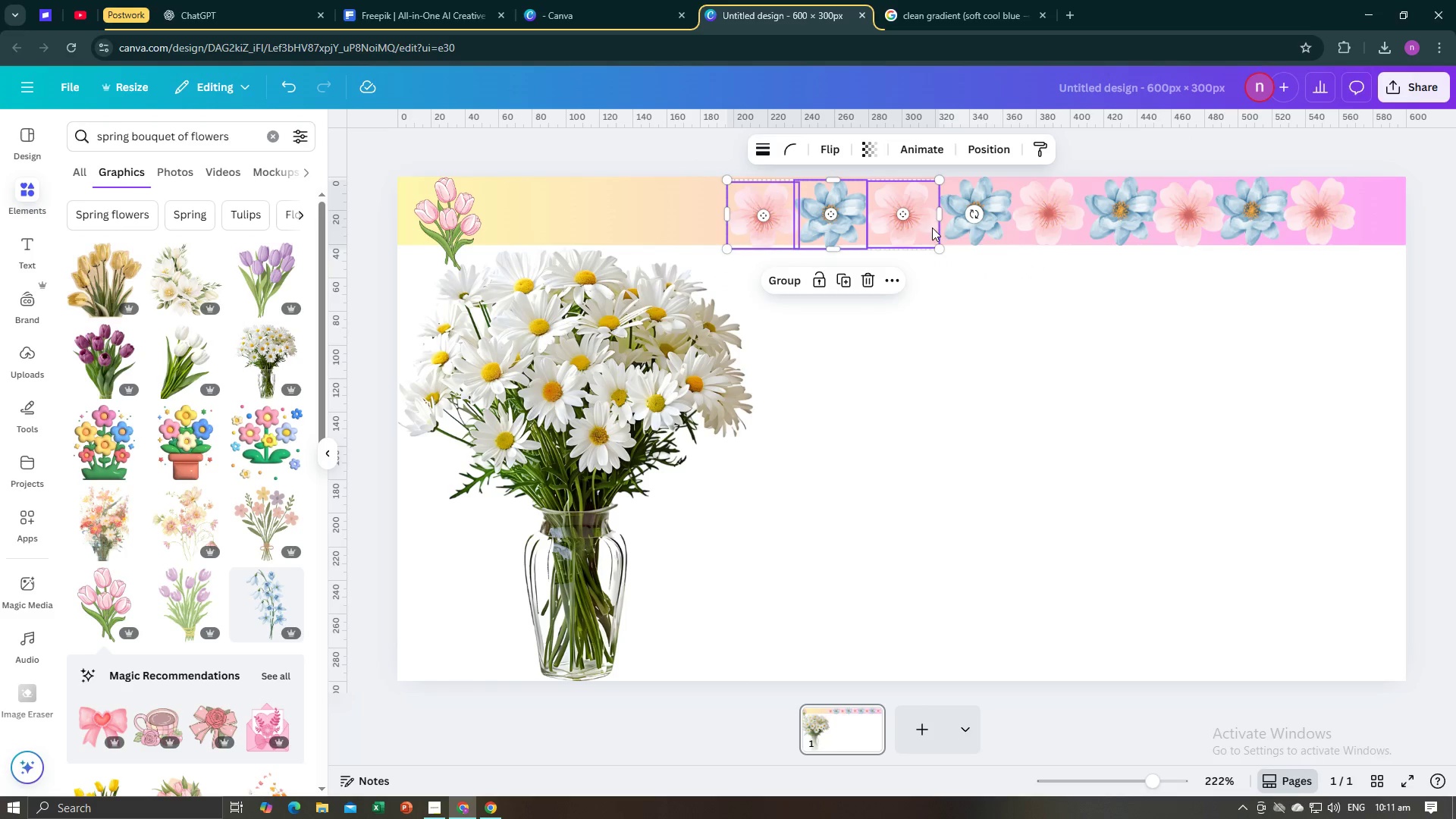 
hold_key(key=ShiftLeft, duration=1.52)
left_click([967, 234])
 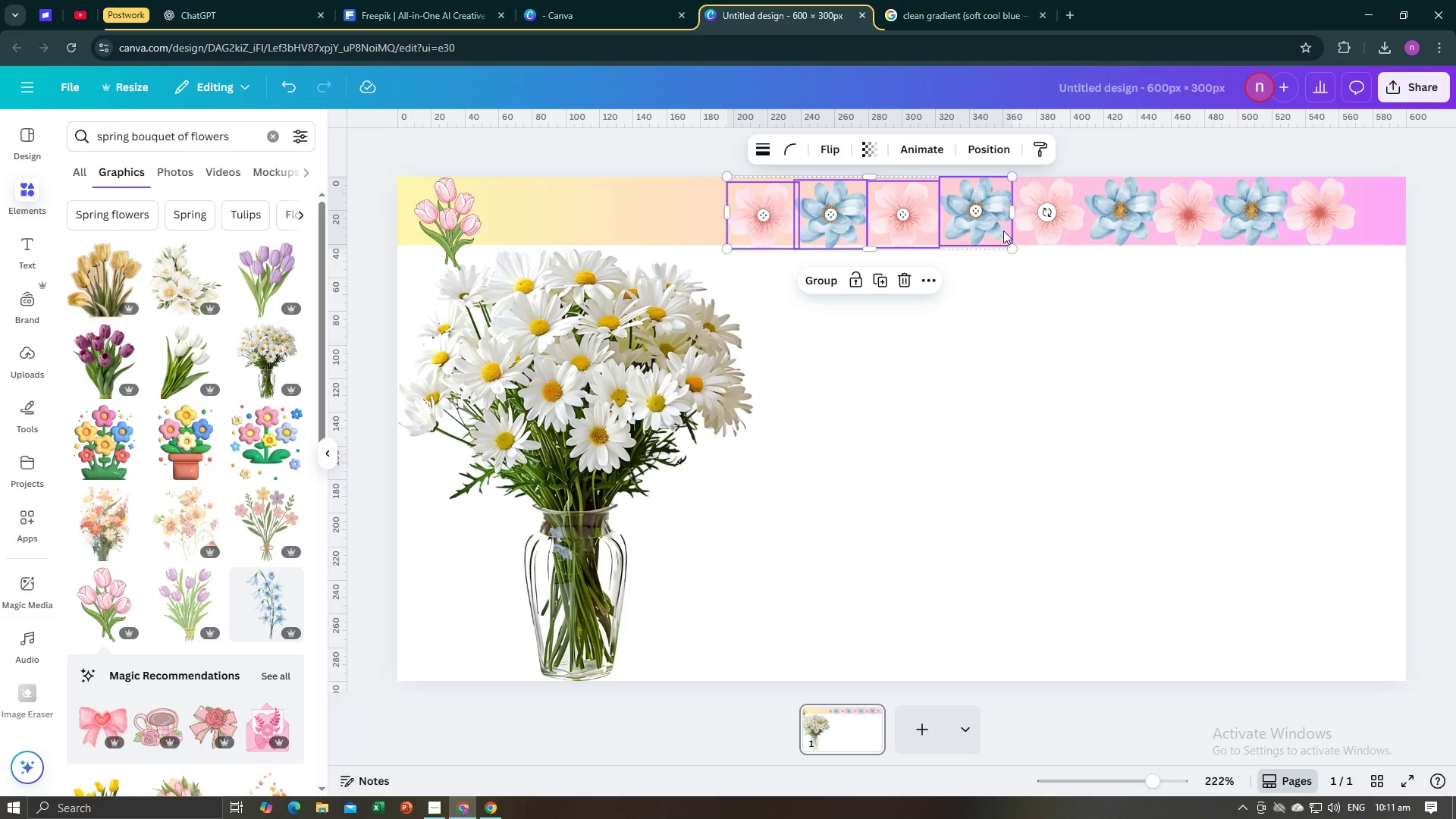 
hold_key(key=ShiftLeft, duration=1.52)
left_click([1036, 234])
 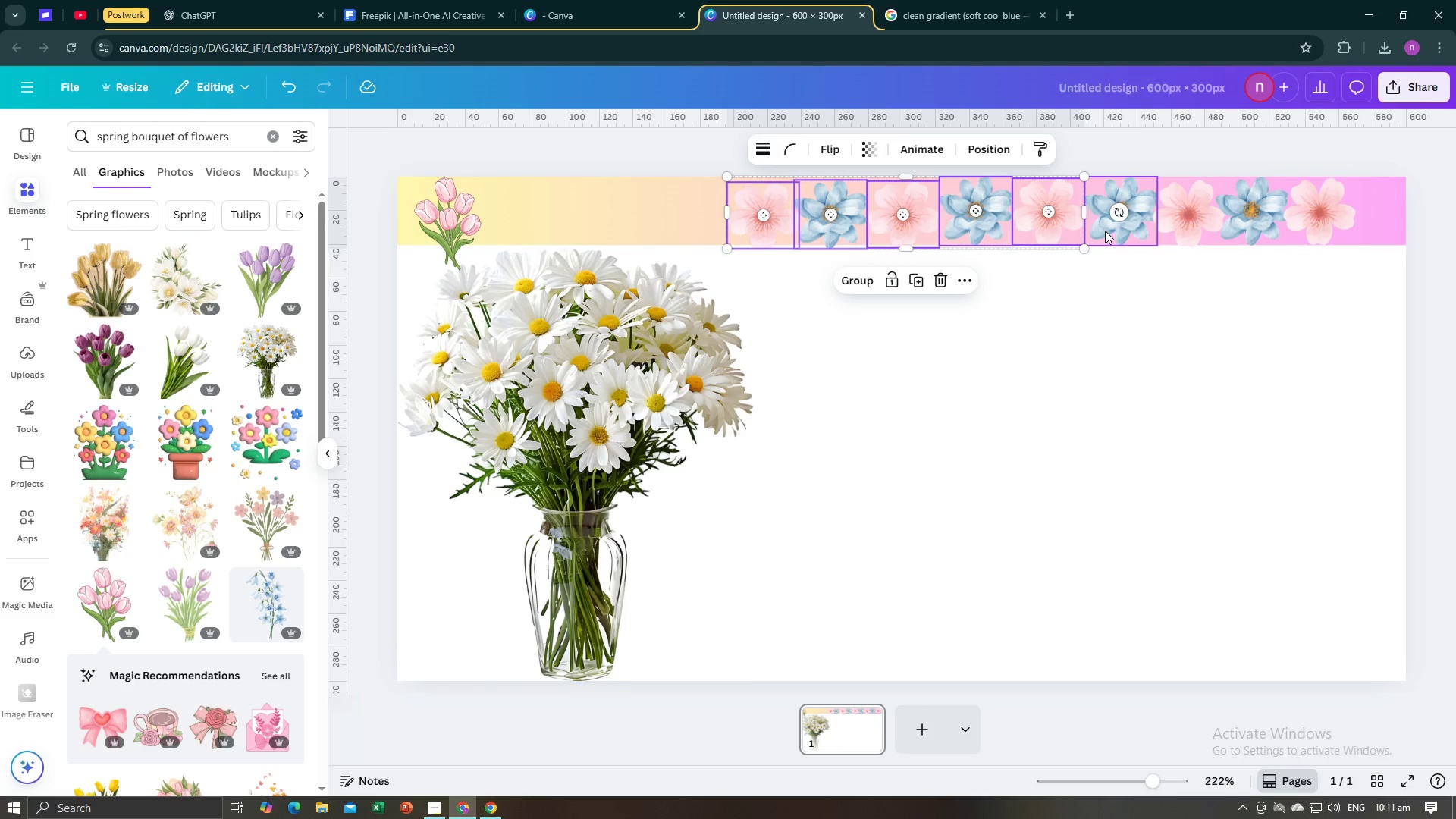 
left_click([1106, 229])
 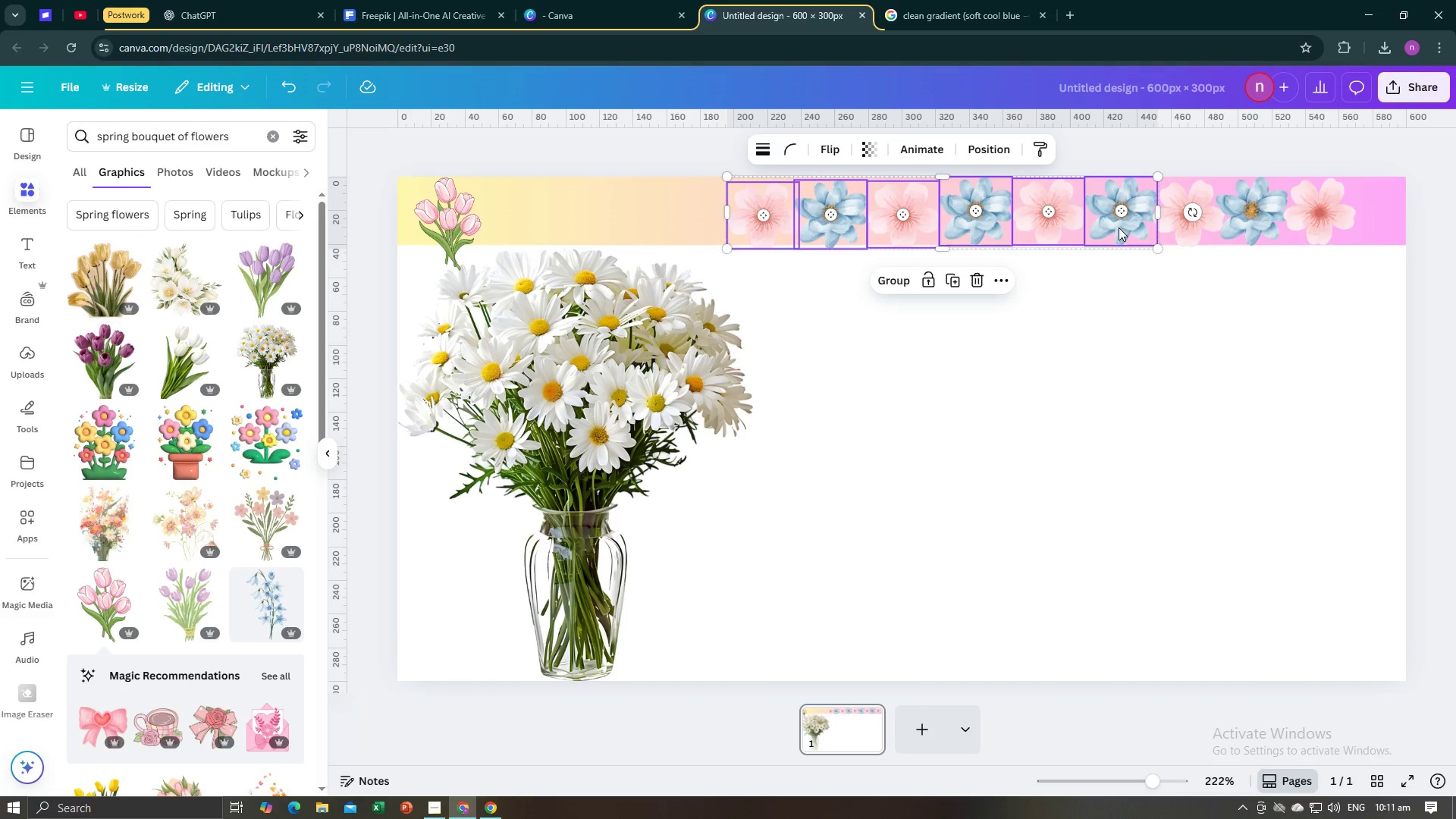 
hold_key(key=ShiftLeft, duration=1.52)
left_click([1182, 228])
 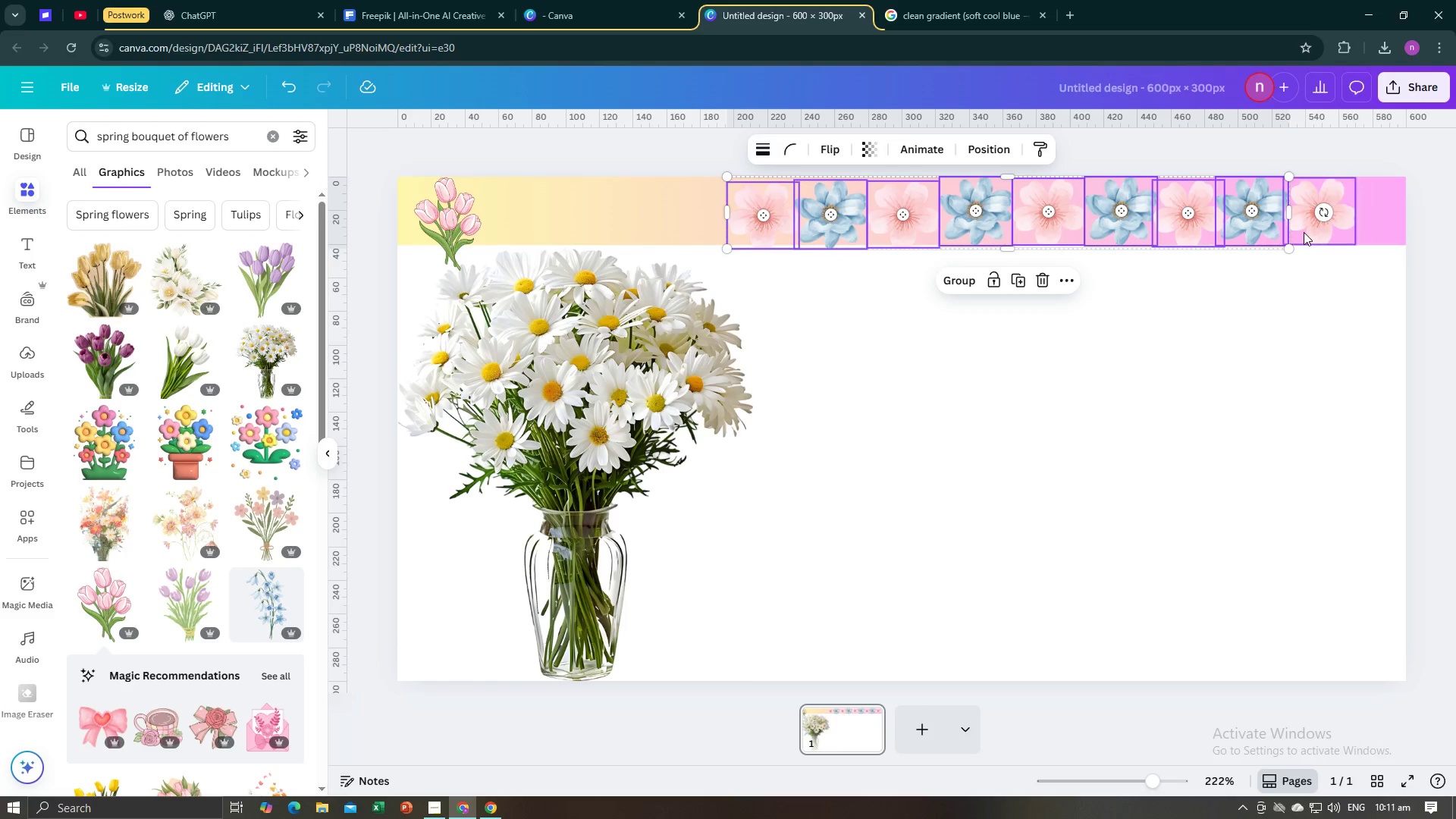 
hold_key(key=ShiftLeft, duration=0.59)
left_click([1304, 232])
 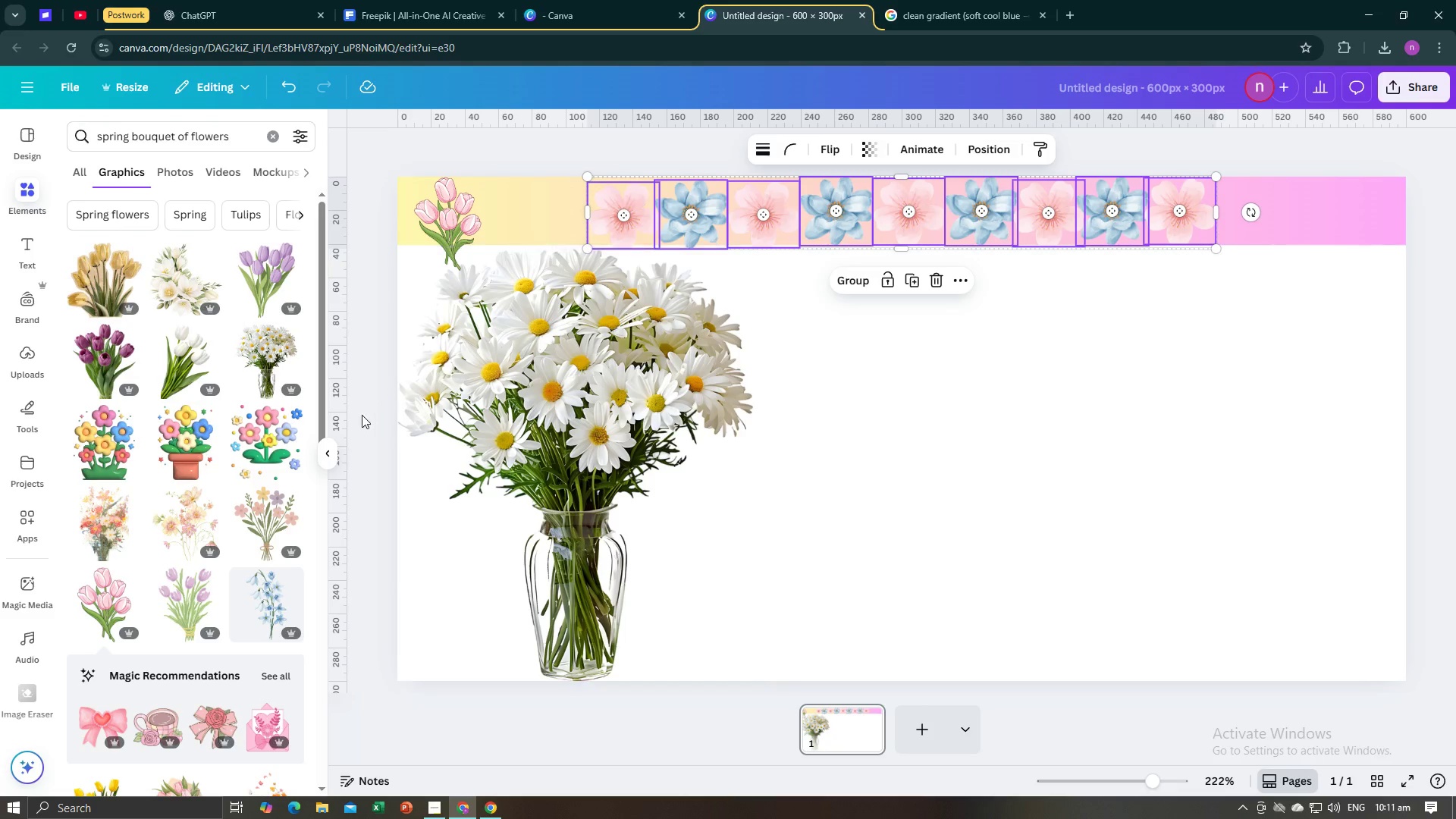 
wait(9.53)
 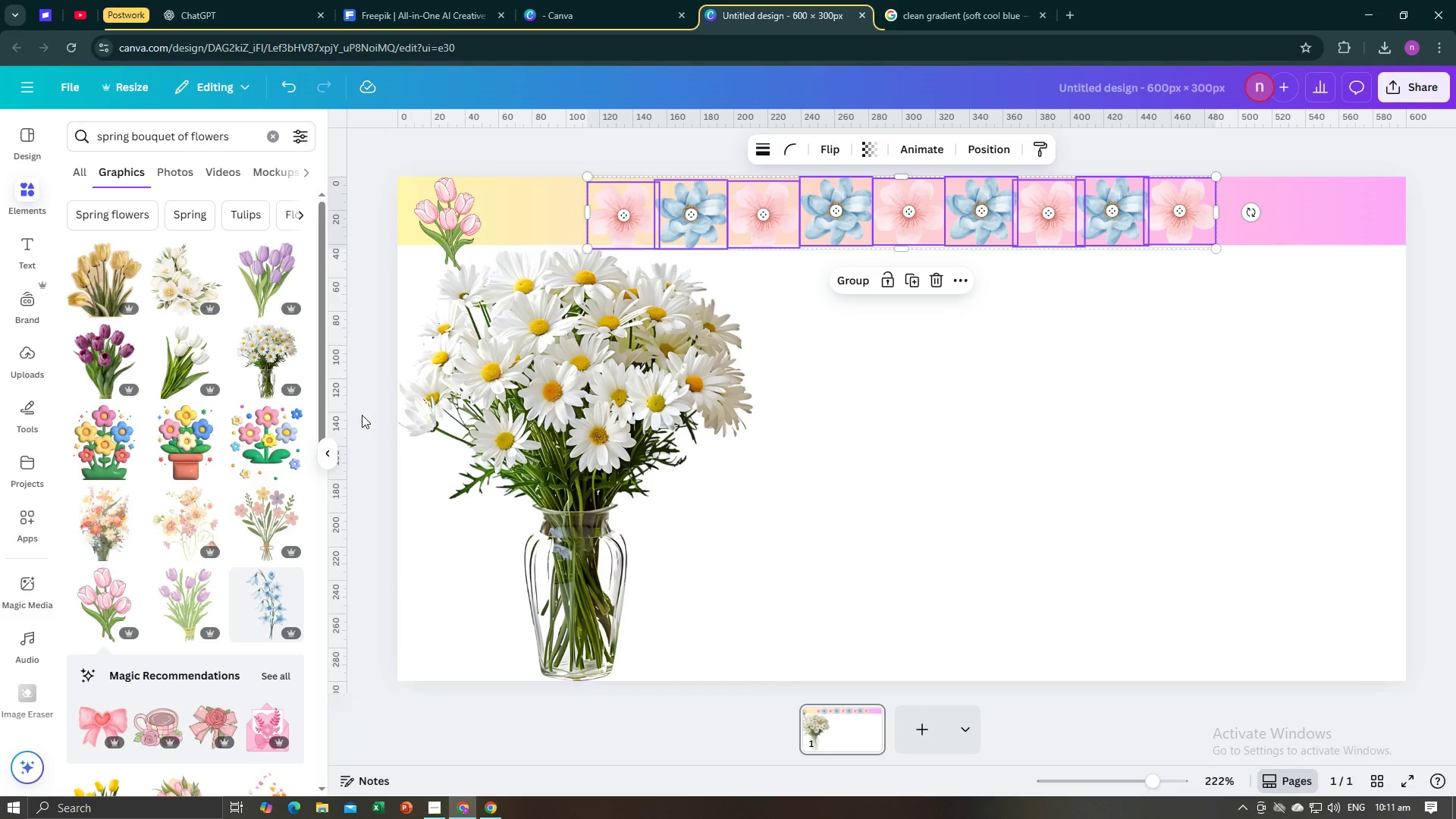 
scroll: coordinate [256, 364], scroll_direction: down, amount: 4.0
 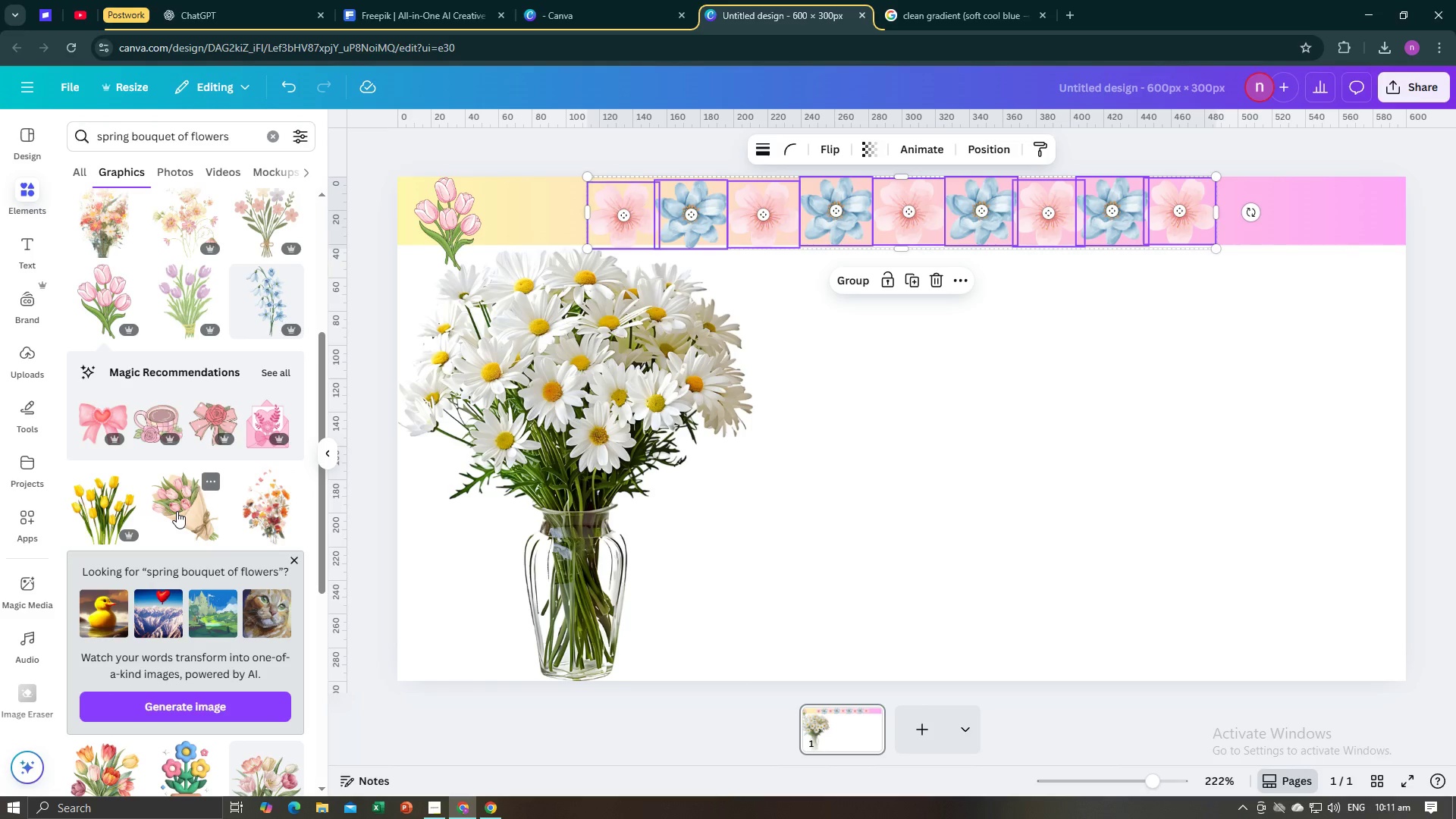 
left_click([177, 511])
 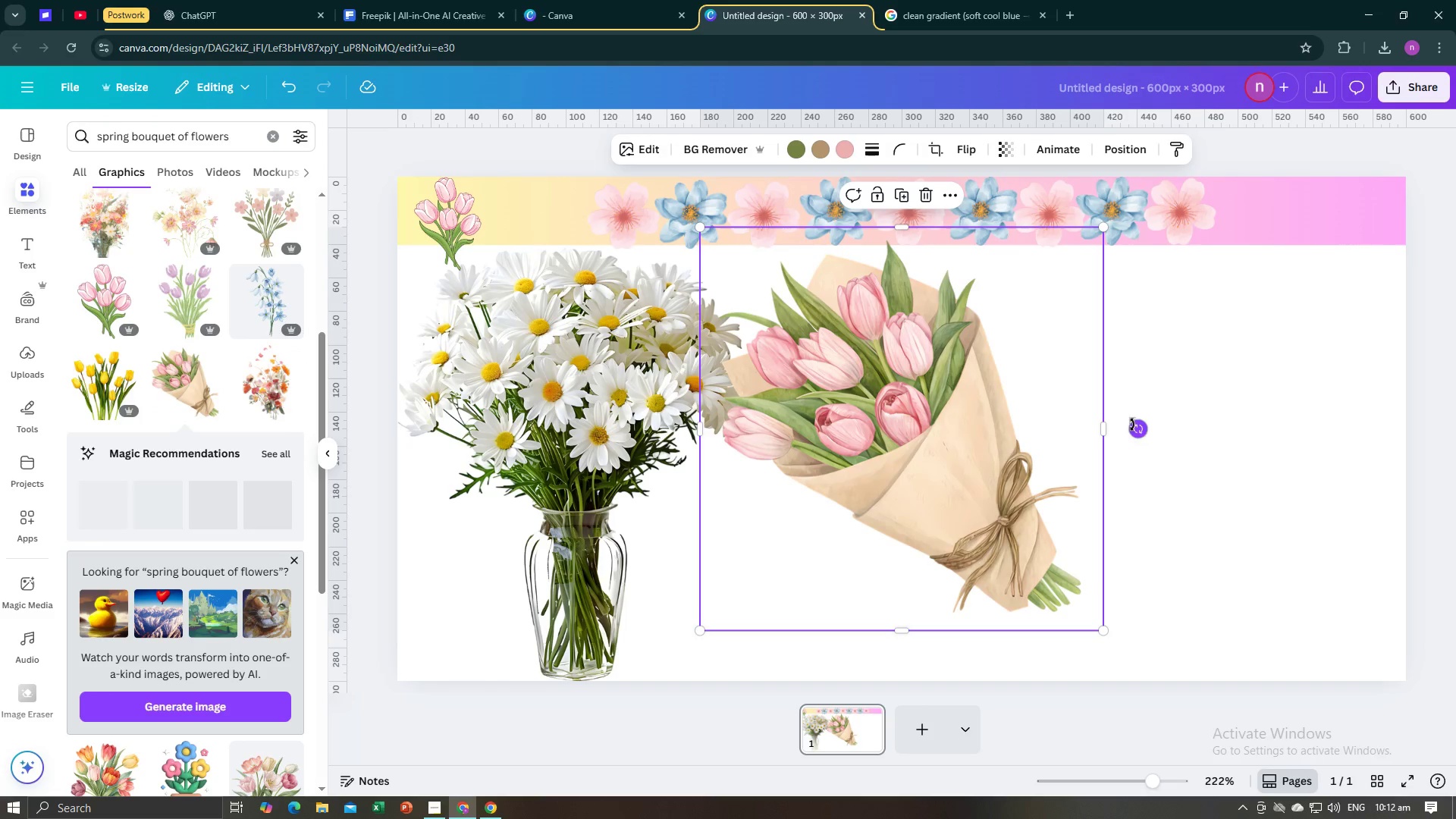 
left_click([439, 221])
 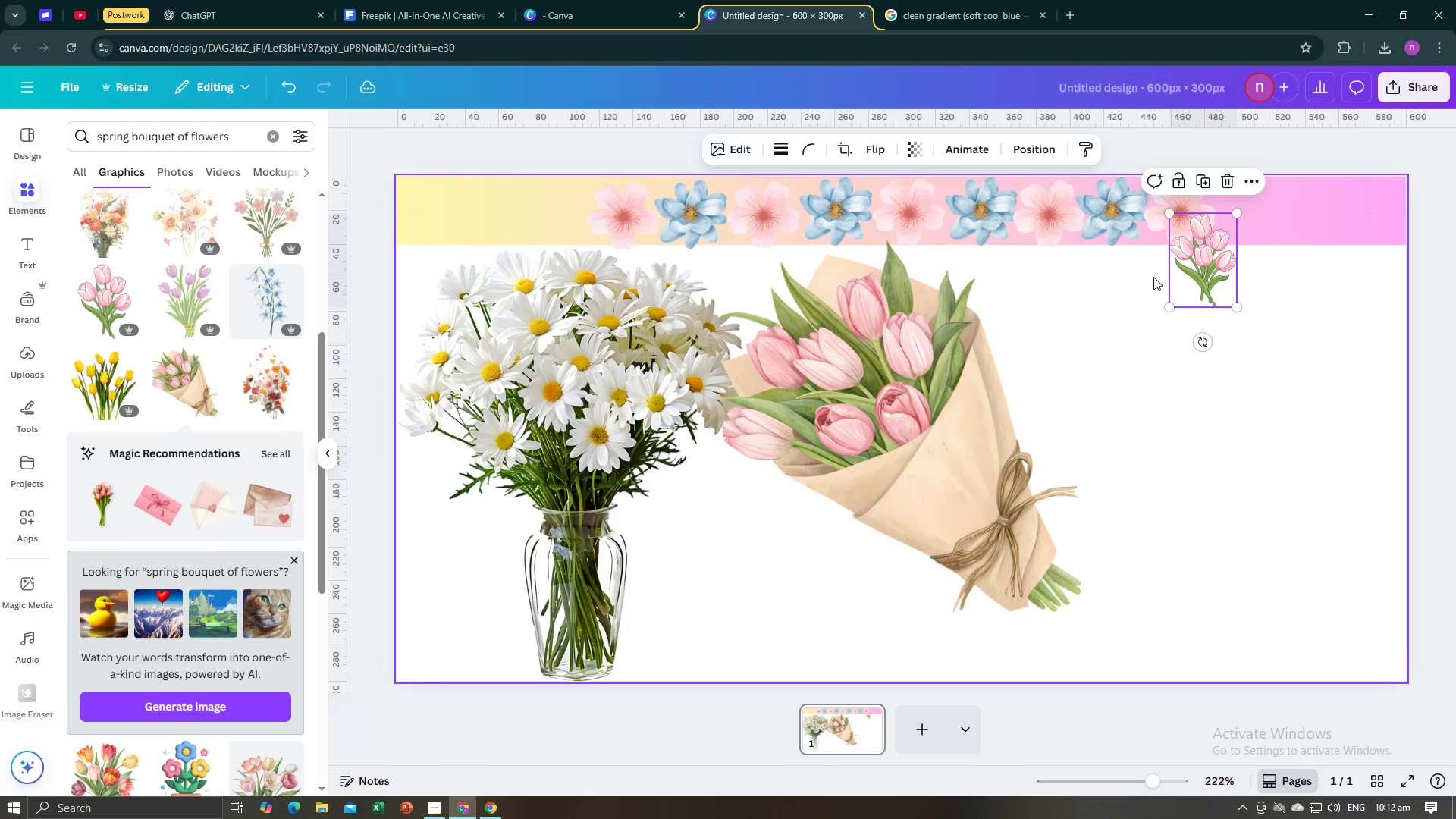 
wait(6.41)
 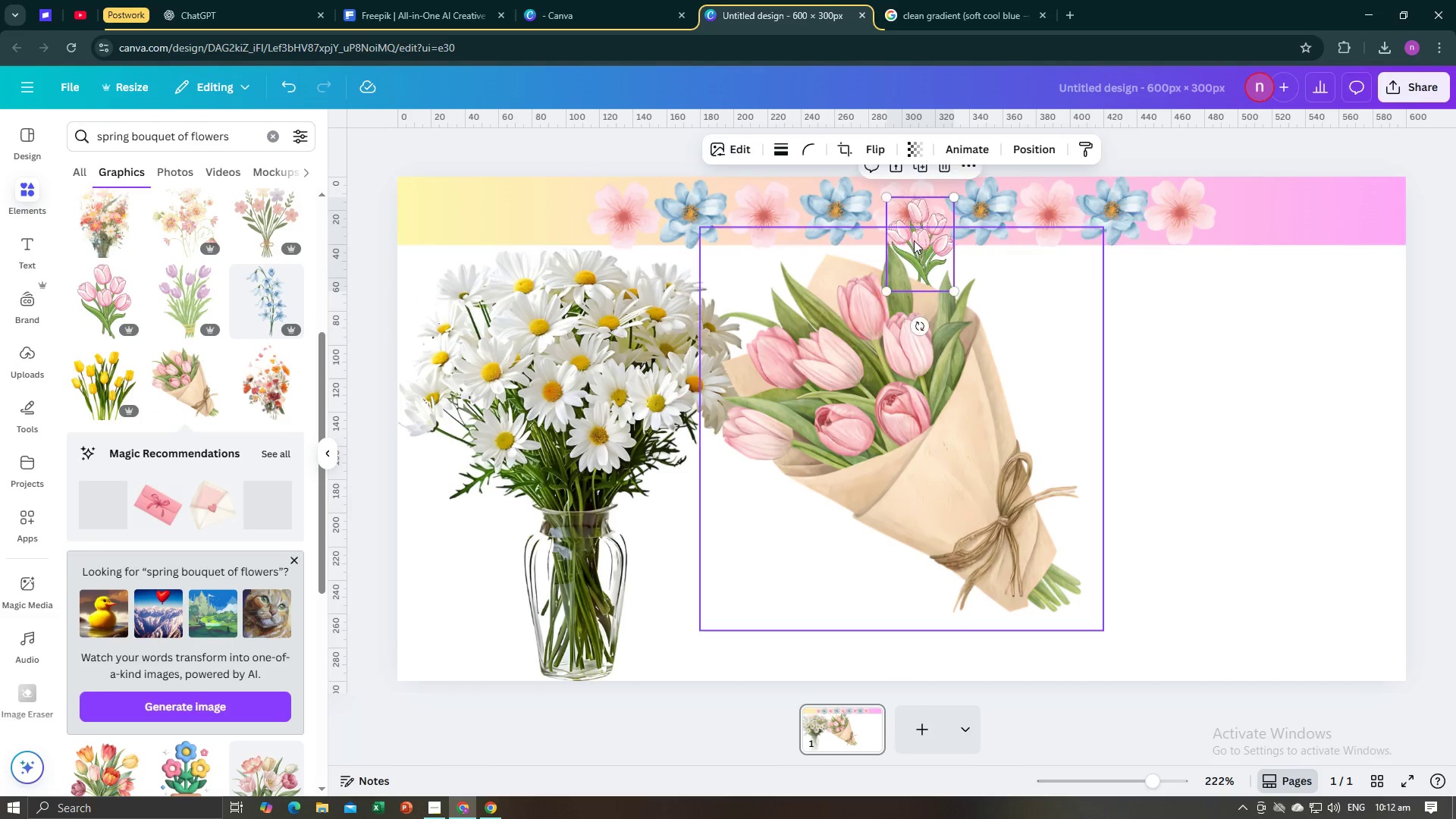 
mouse_move([1282, 265])
 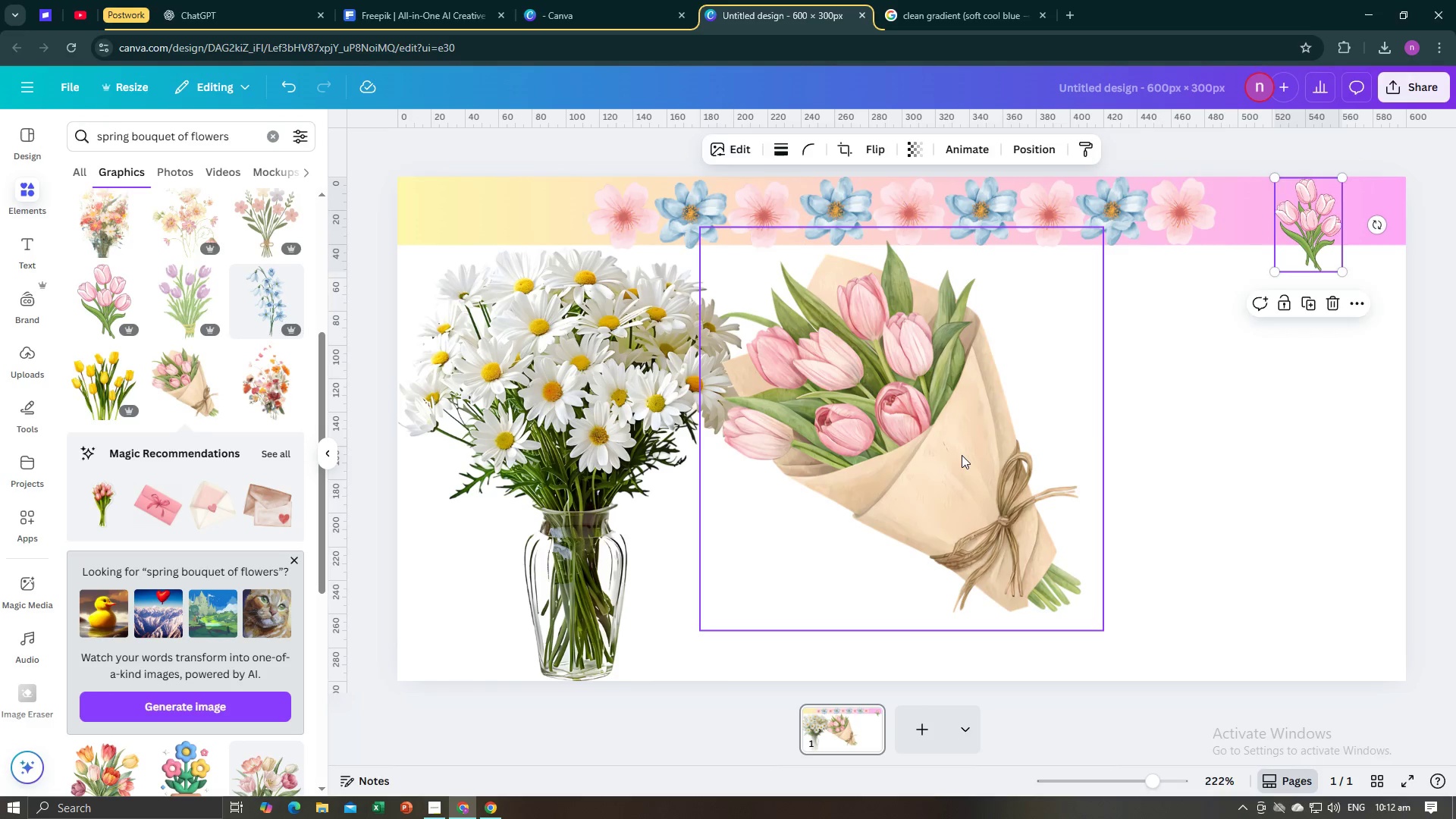 
left_click([962, 456])
 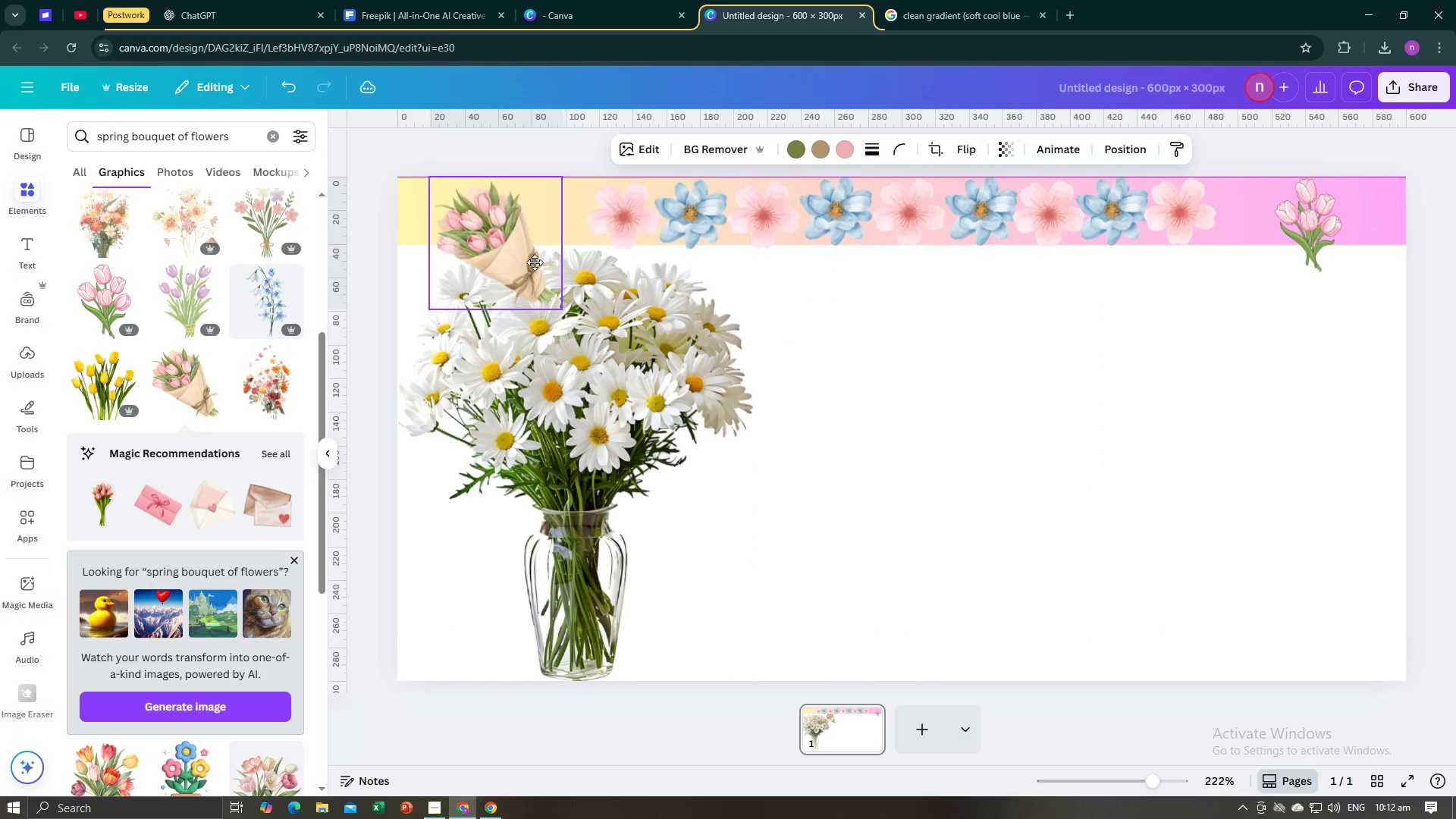 
wait(5.76)
 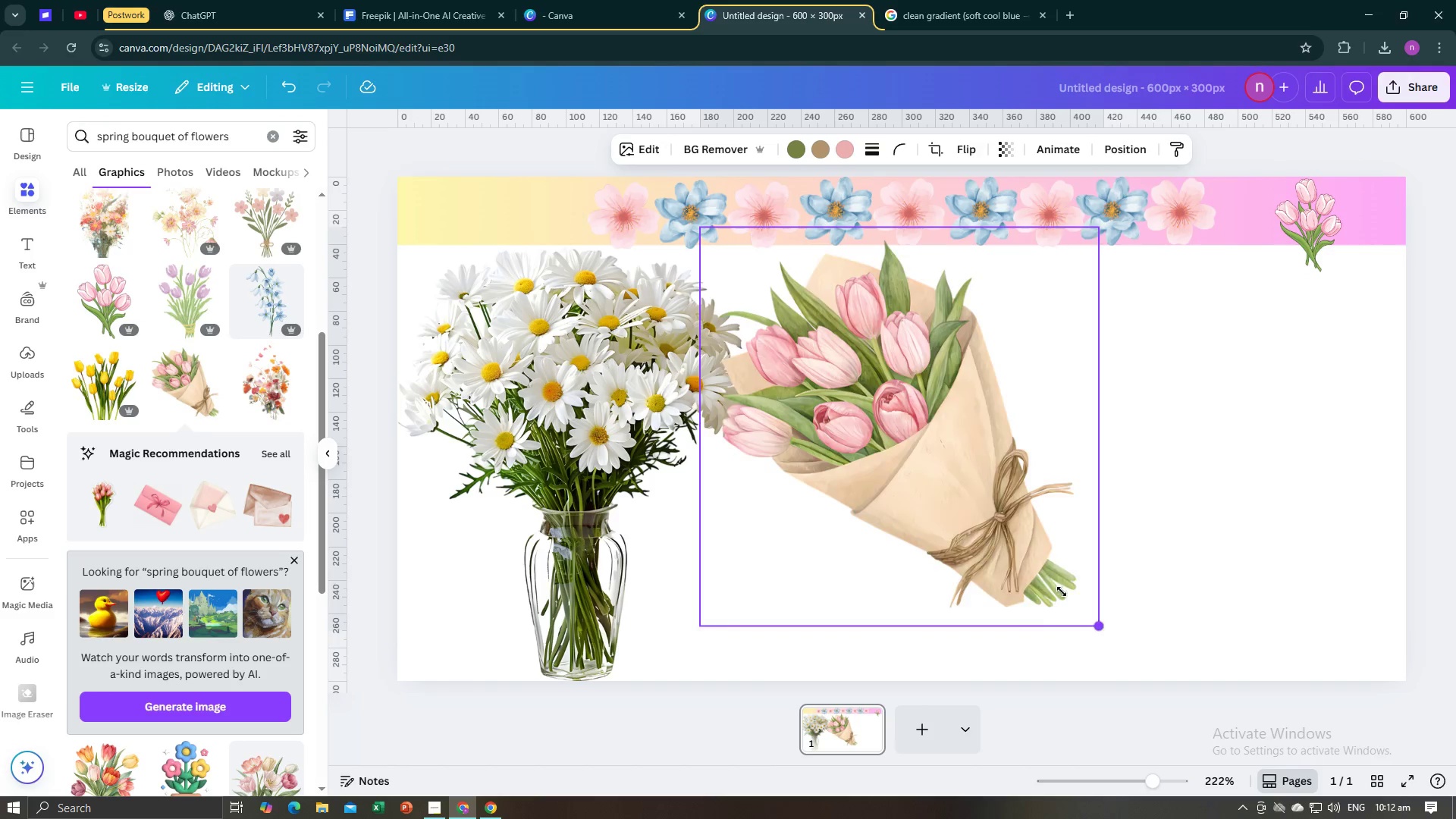 
left_click([614, 394])
 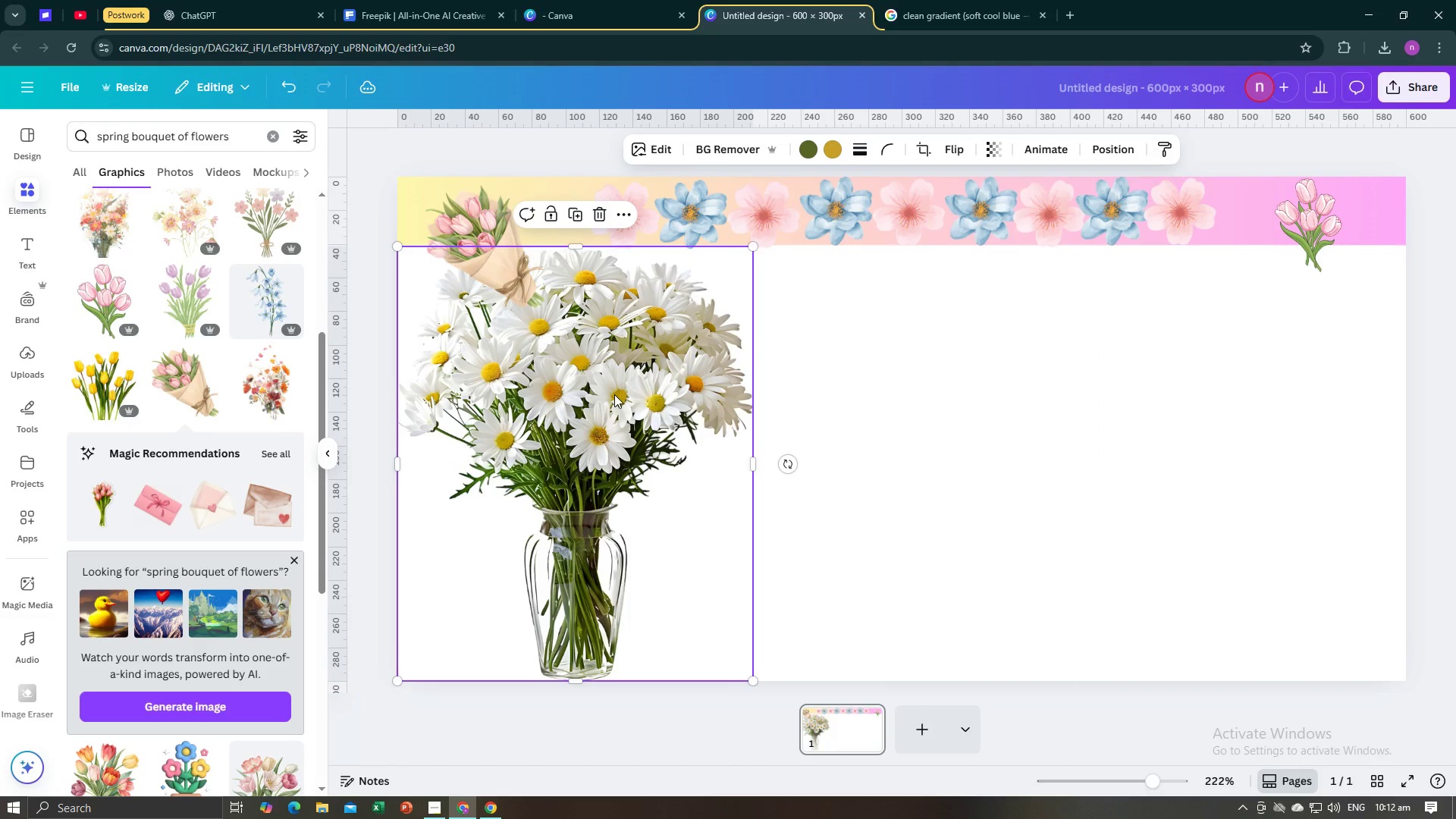 
key(Backspace)
 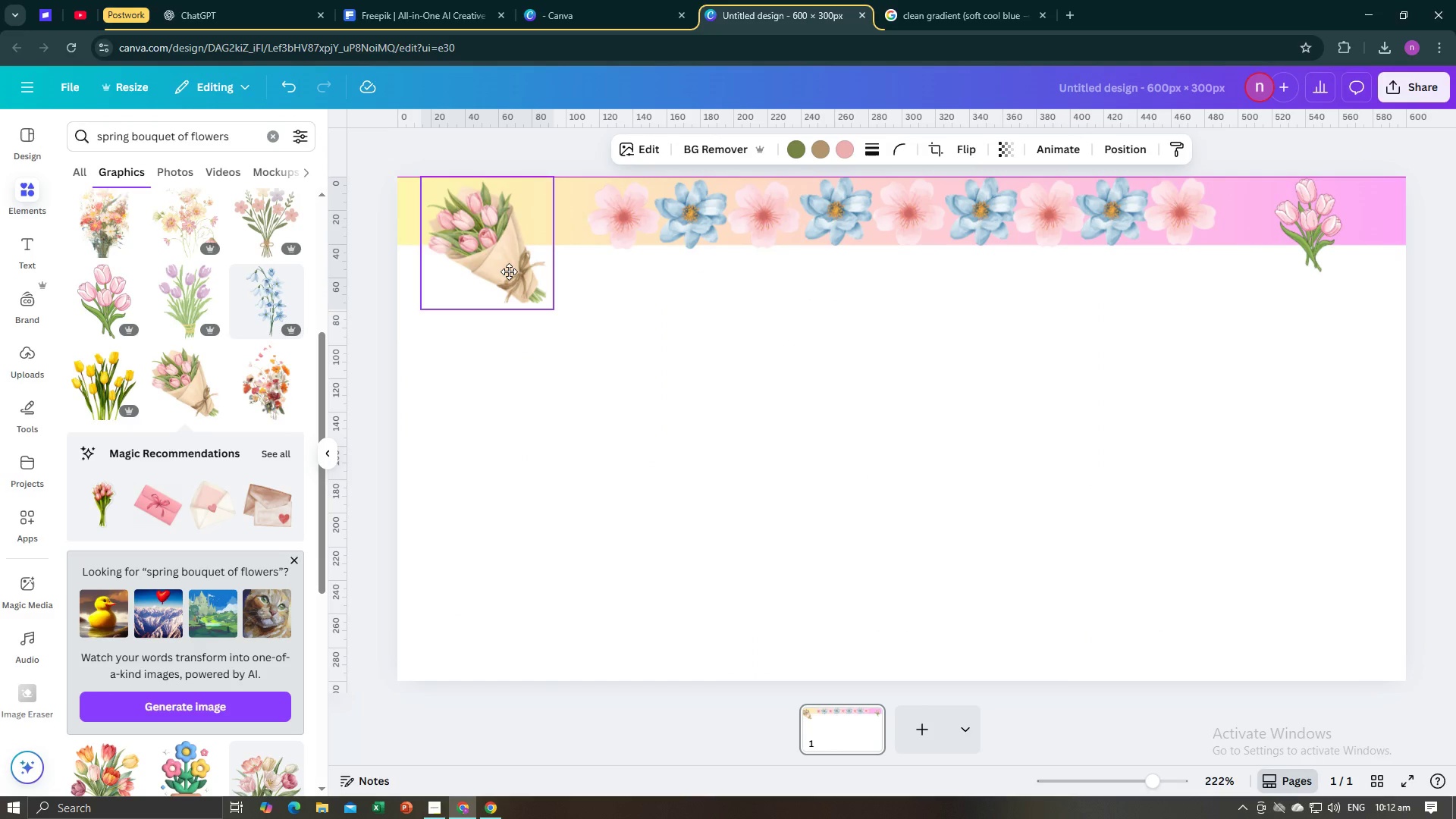 
left_click([653, 355])
 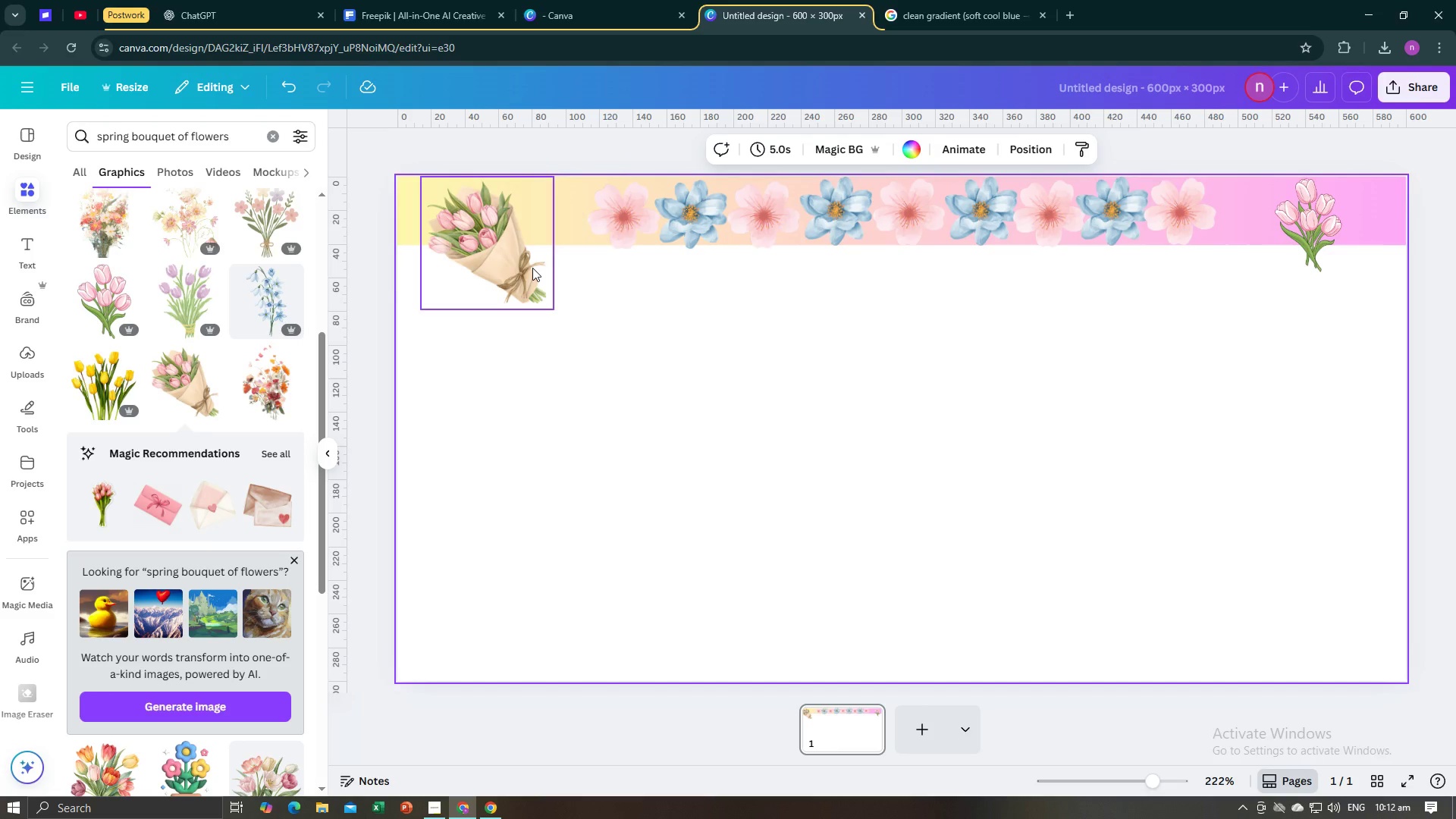 
left_click([528, 269])
 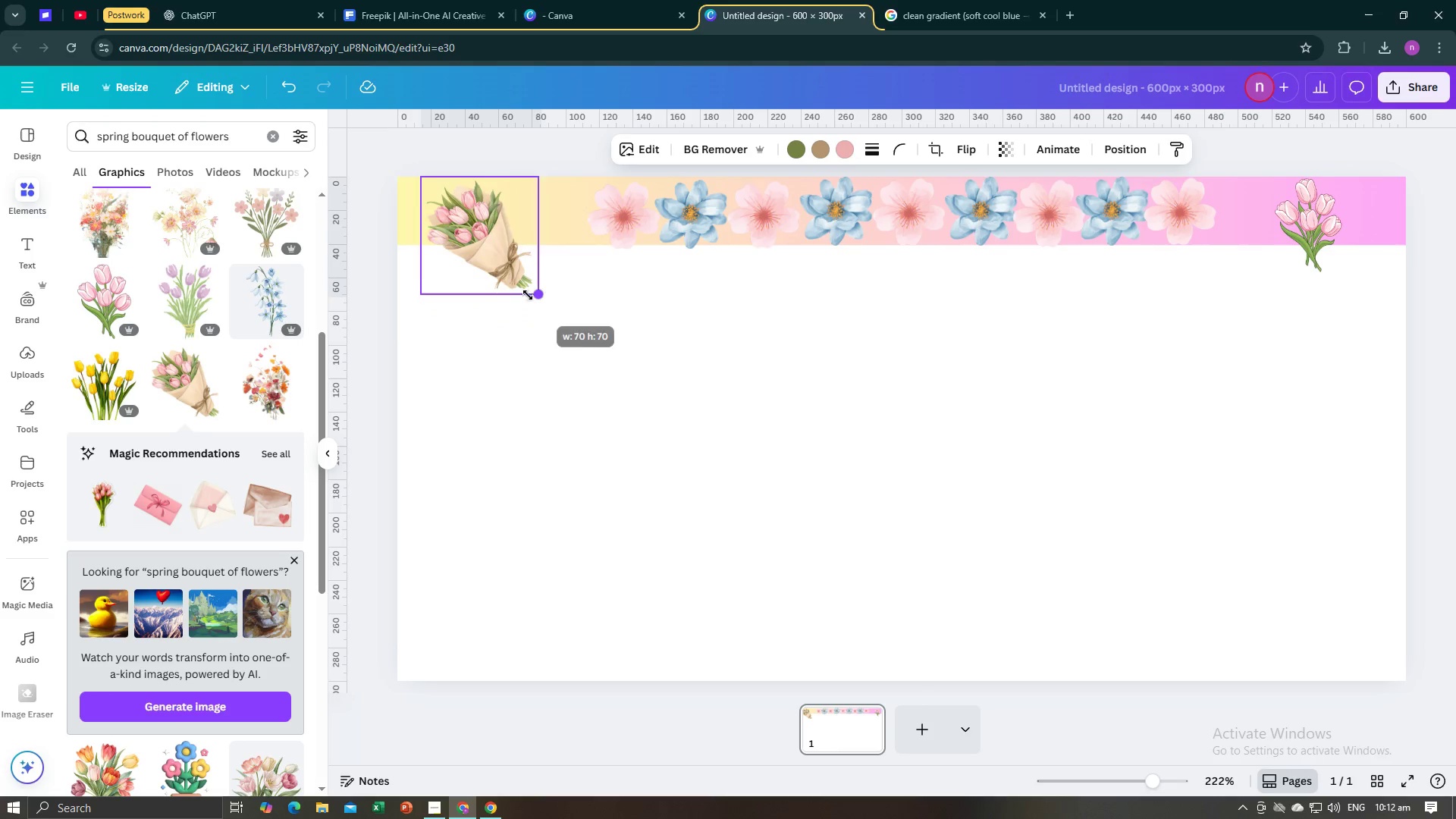 
mouse_move([516, 268])
 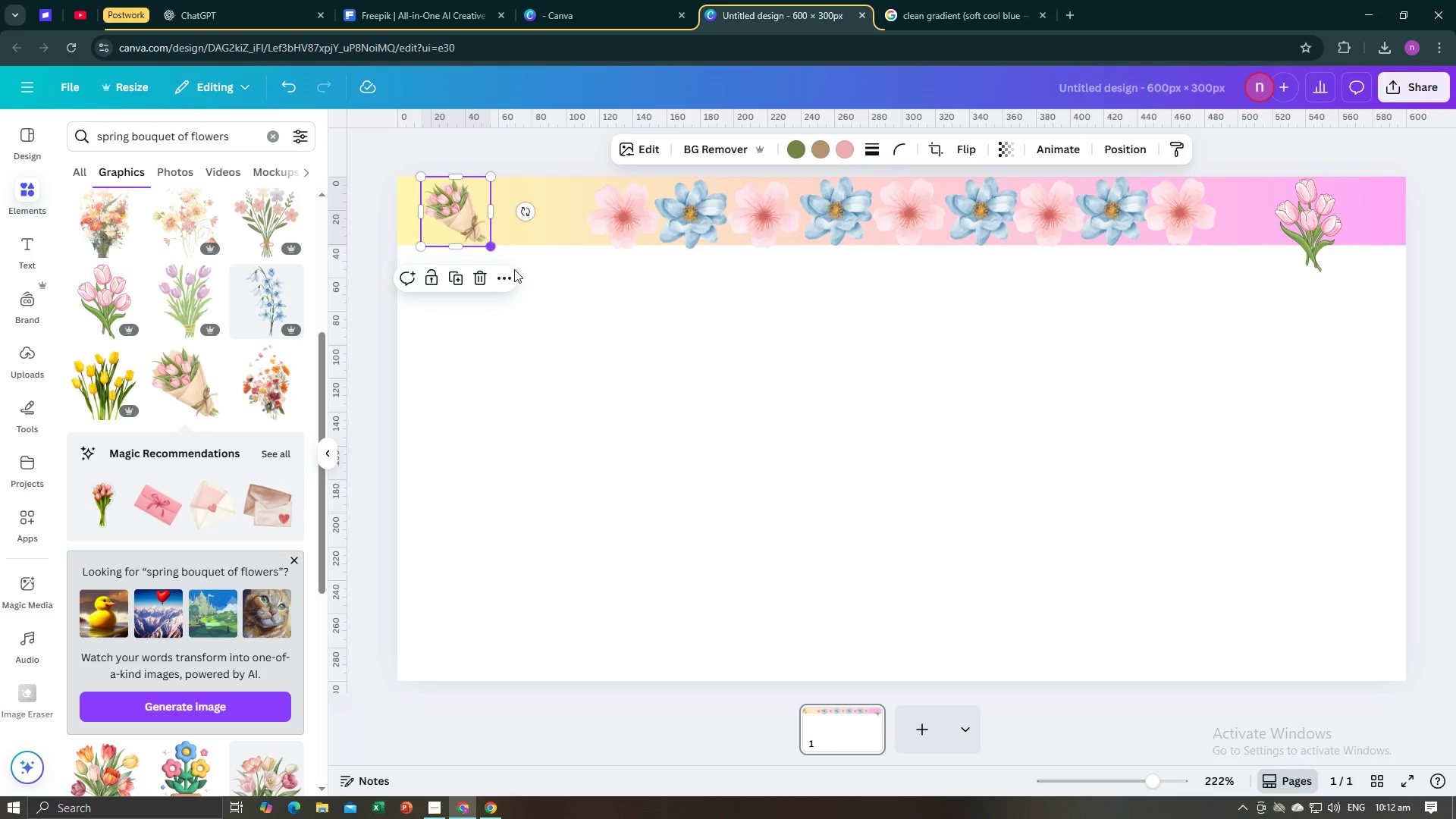 
left_click([598, 347])
 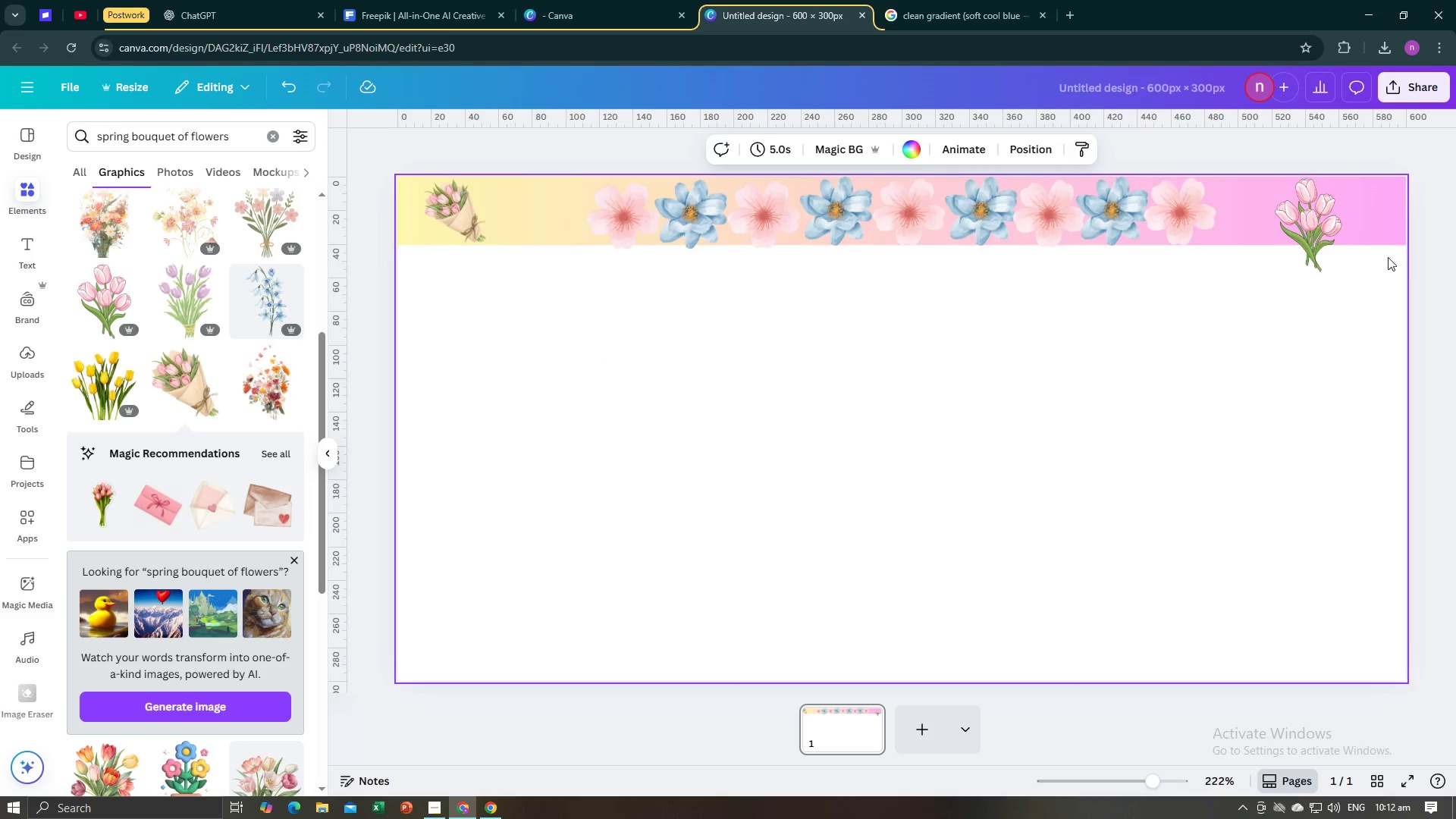 
left_click([1291, 237])
 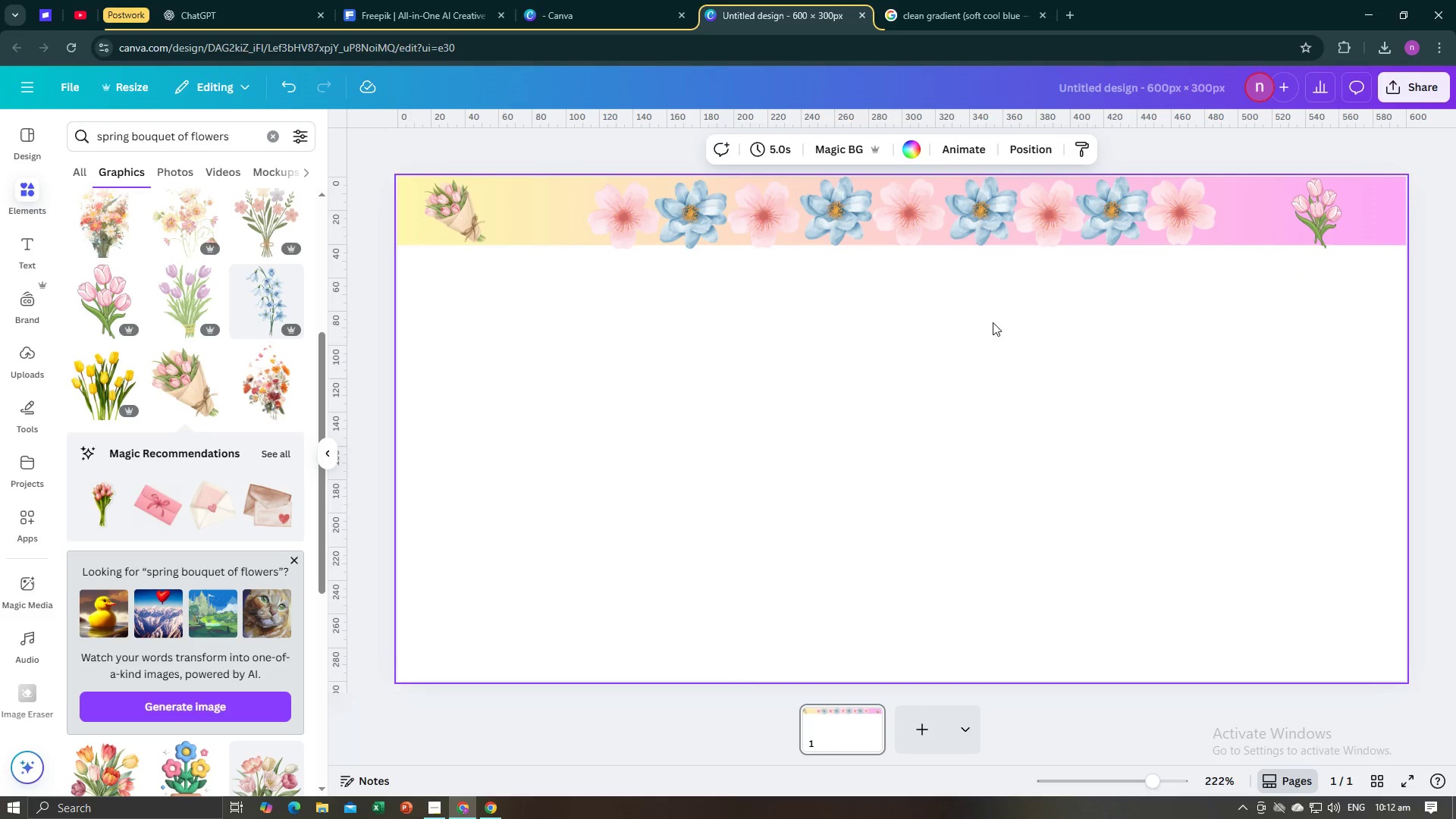 
wait(7.9)
 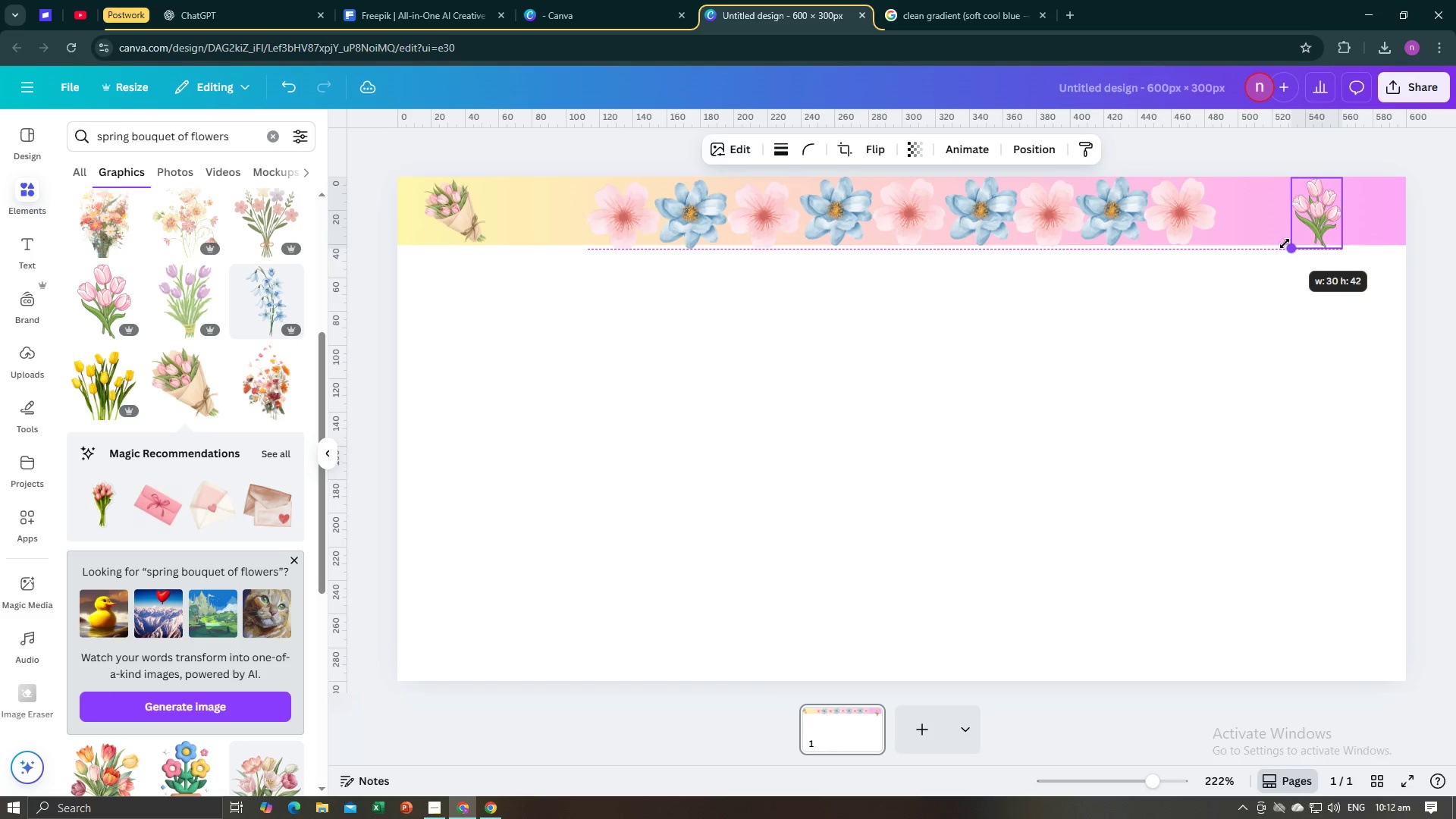 
left_click([1320, 219])
 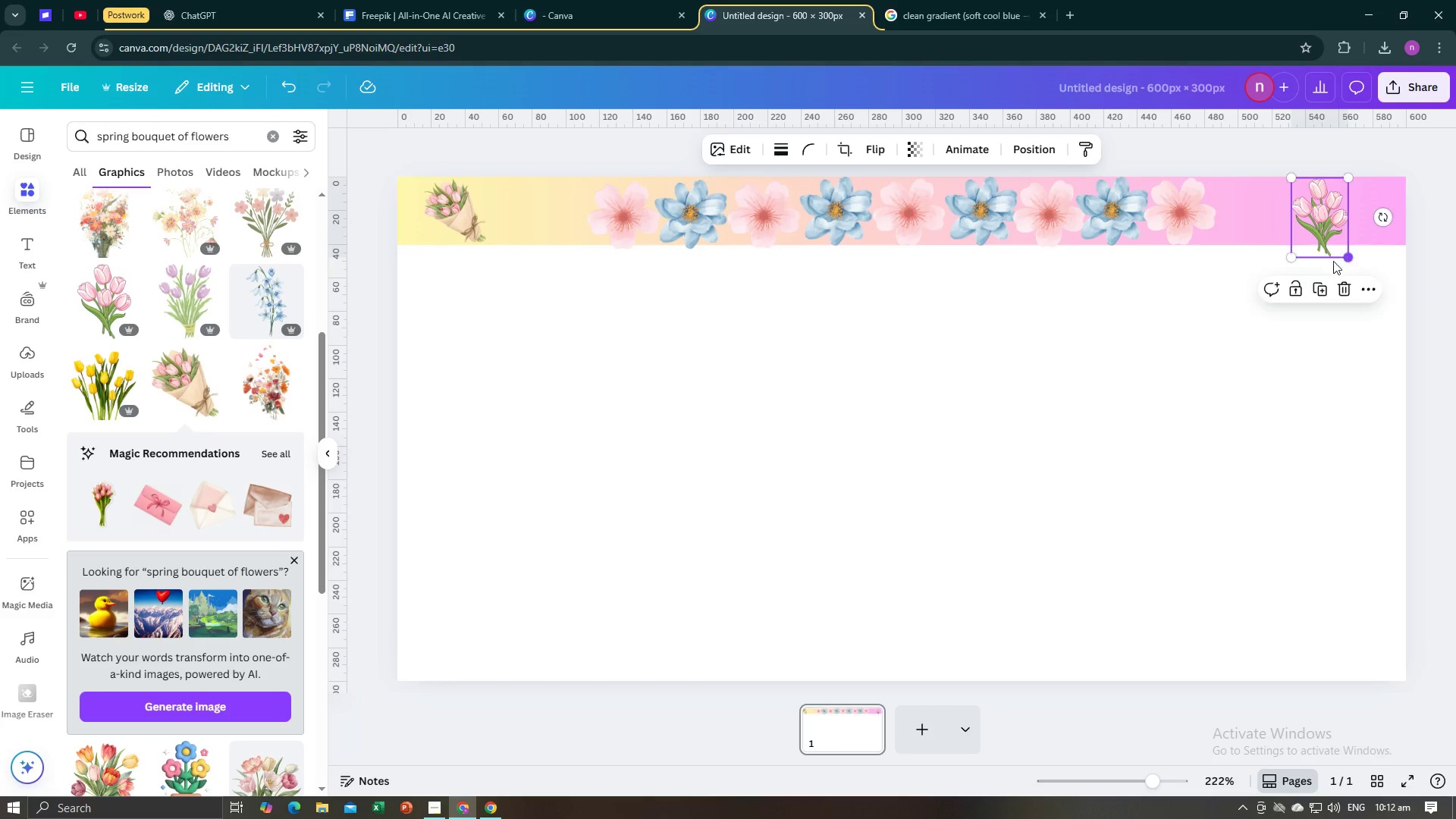 
left_click([1181, 300])
 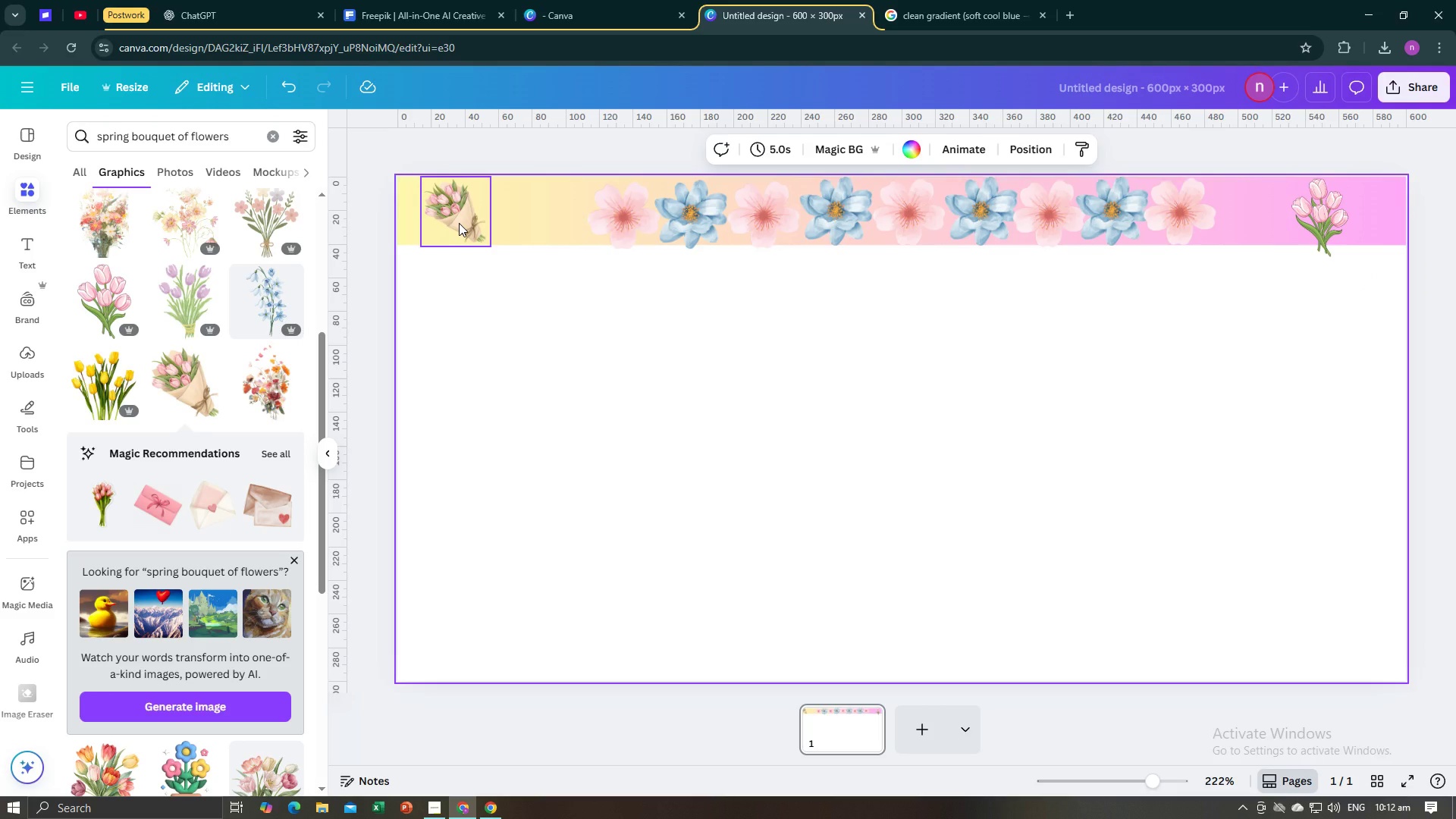 
left_click([459, 223])
 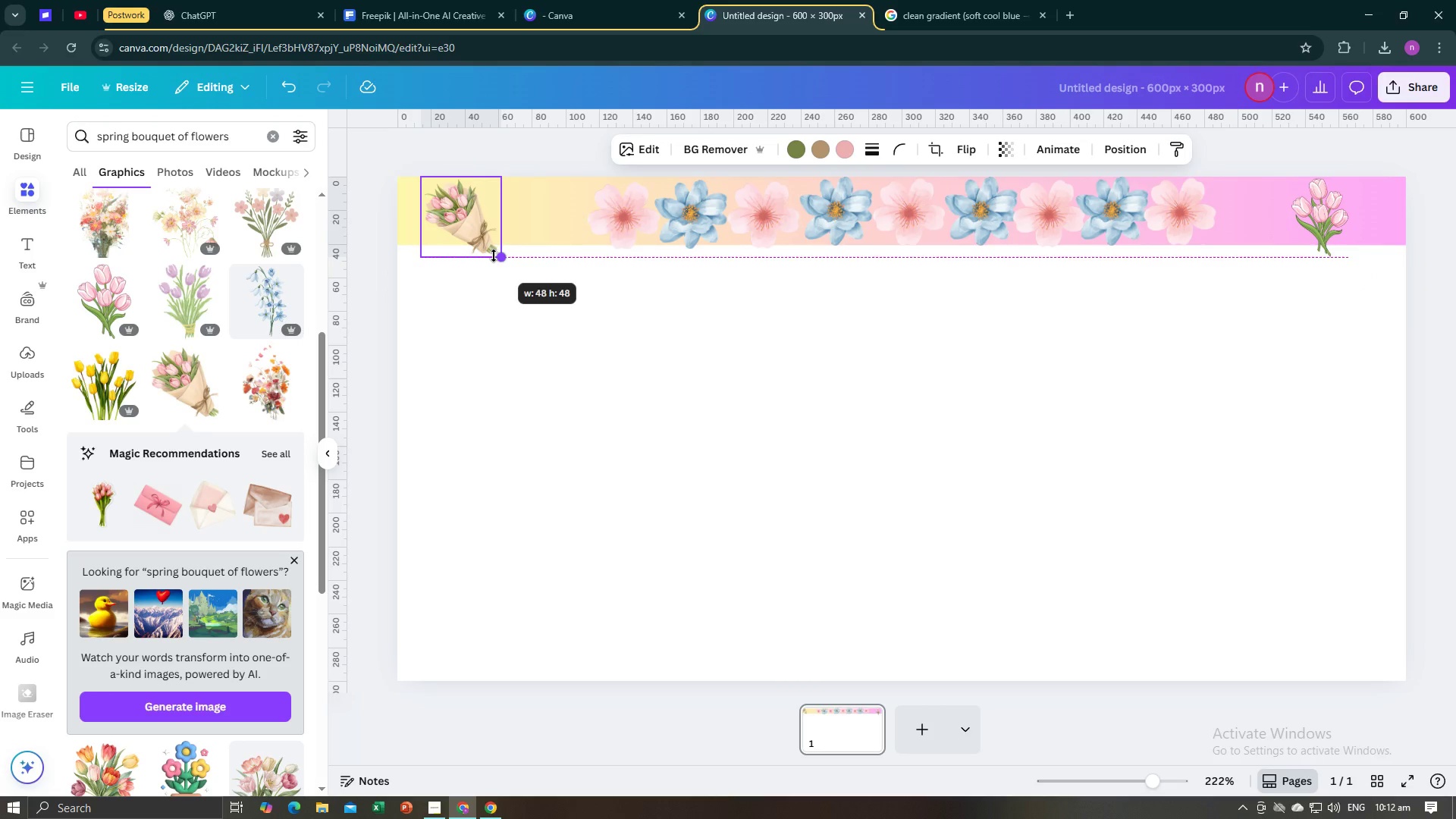 
left_click([502, 288])
 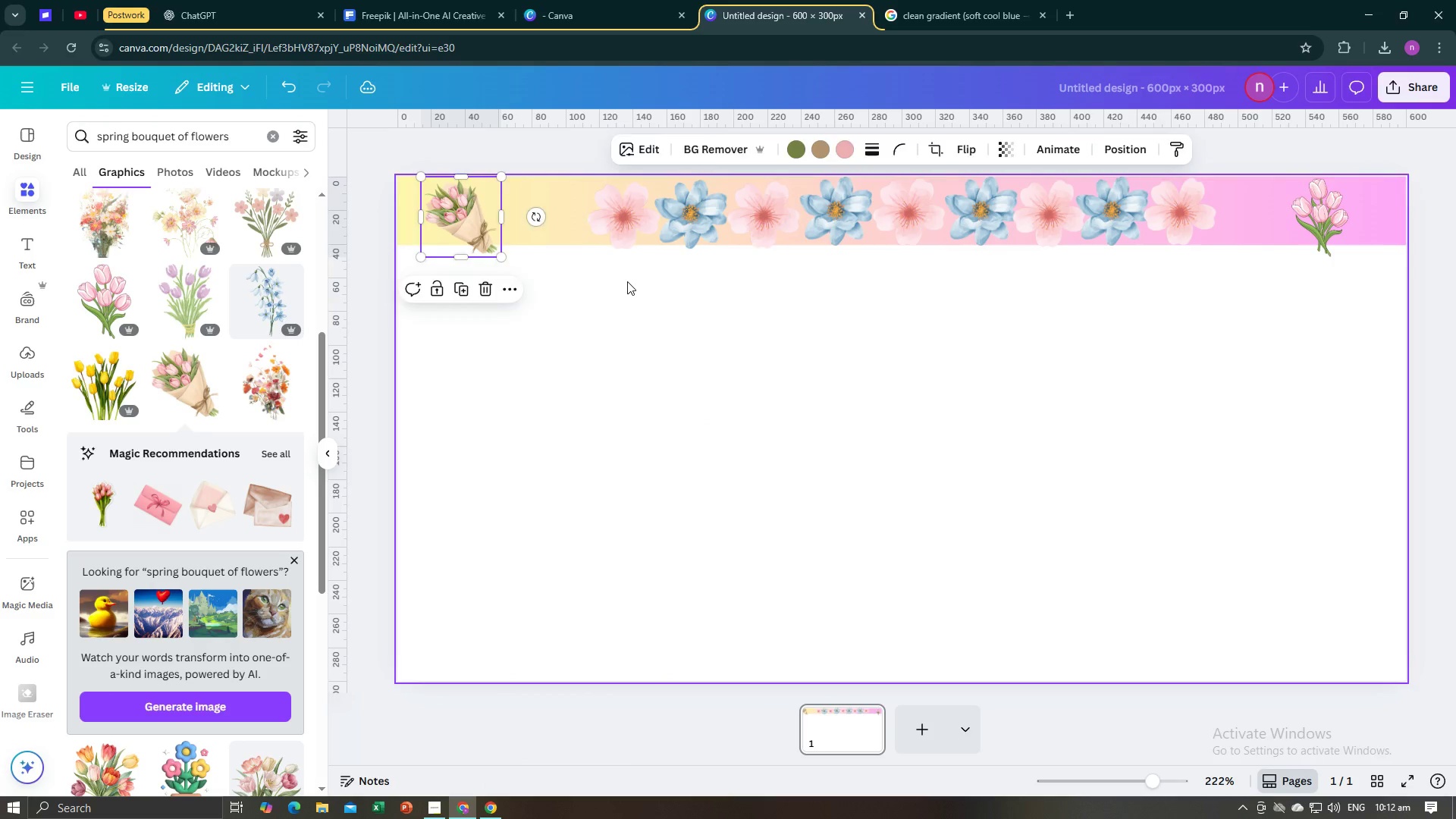 
double_click([627, 281])
 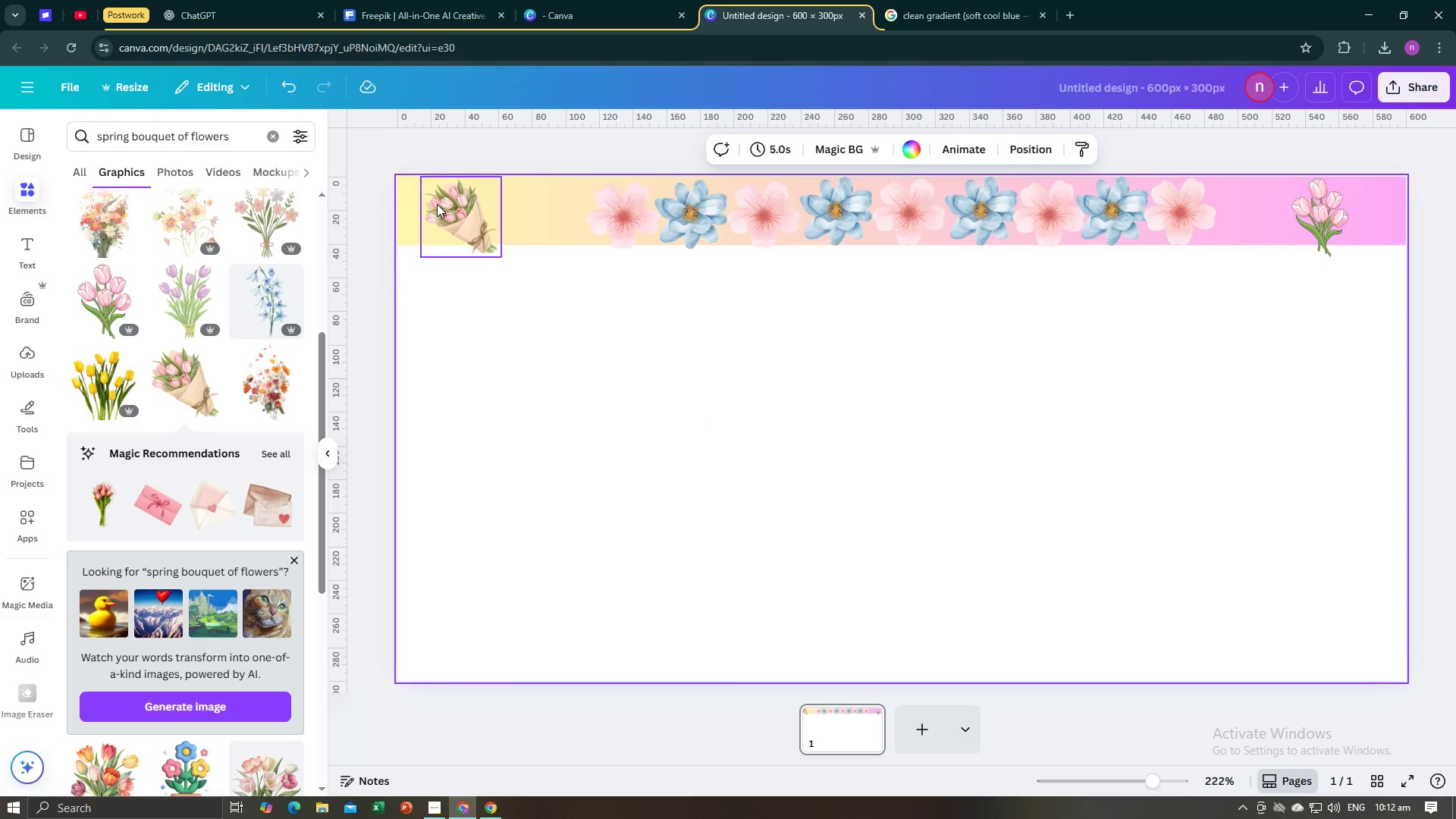 
left_click([437, 204])
 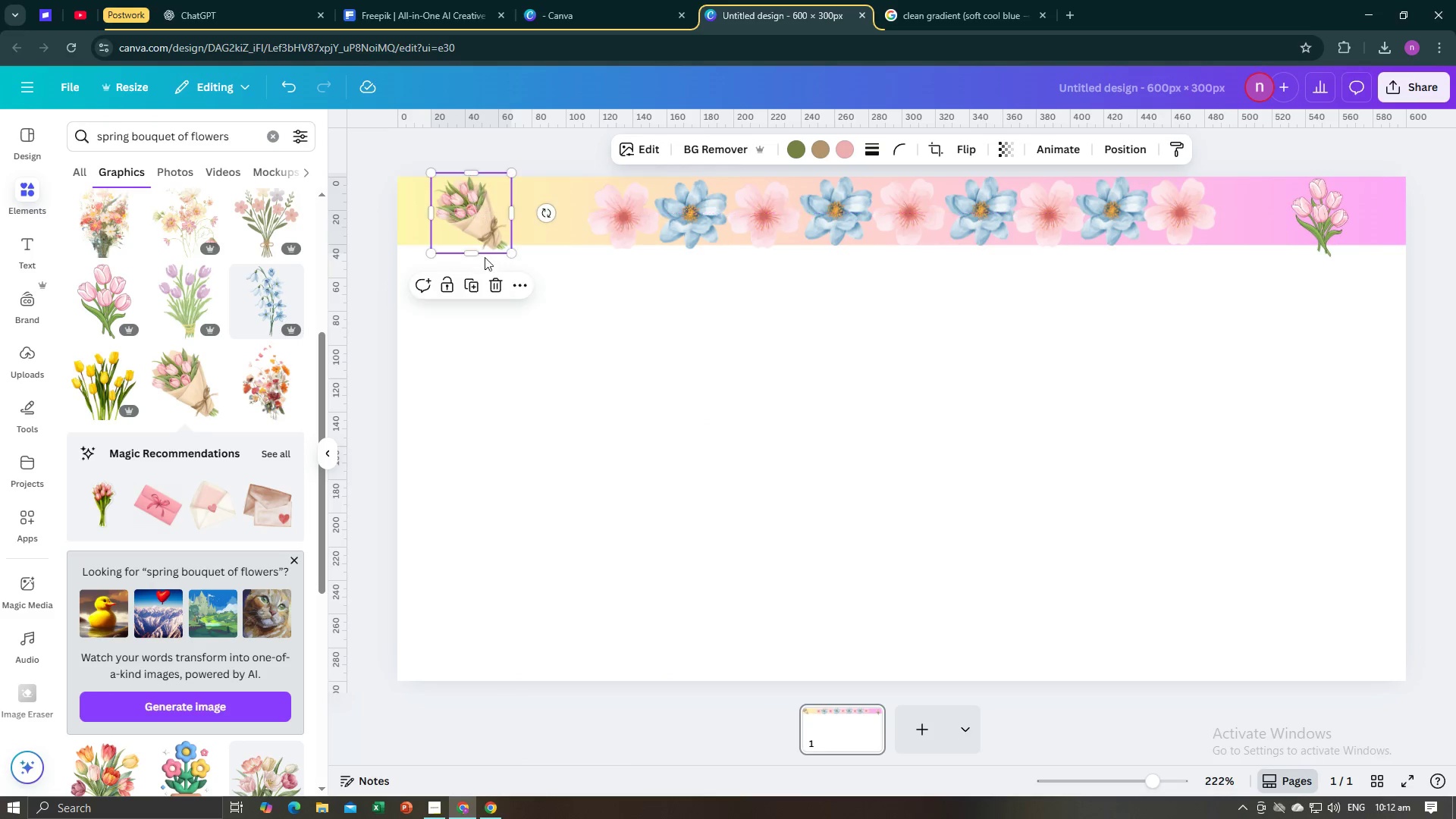 
left_click([544, 321])
 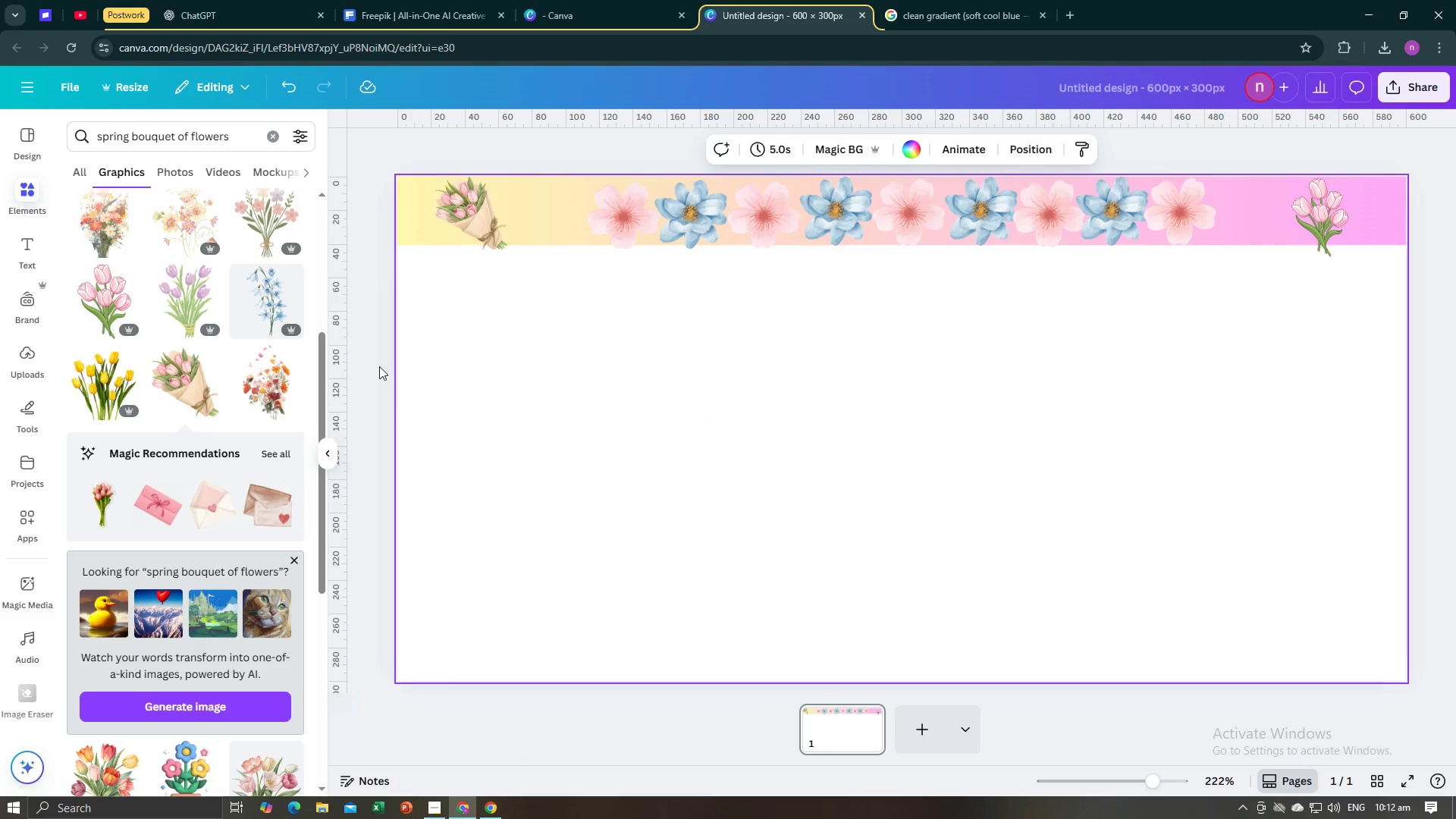 
scroll: coordinate [179, 510], scroll_direction: down, amount: 4.0
 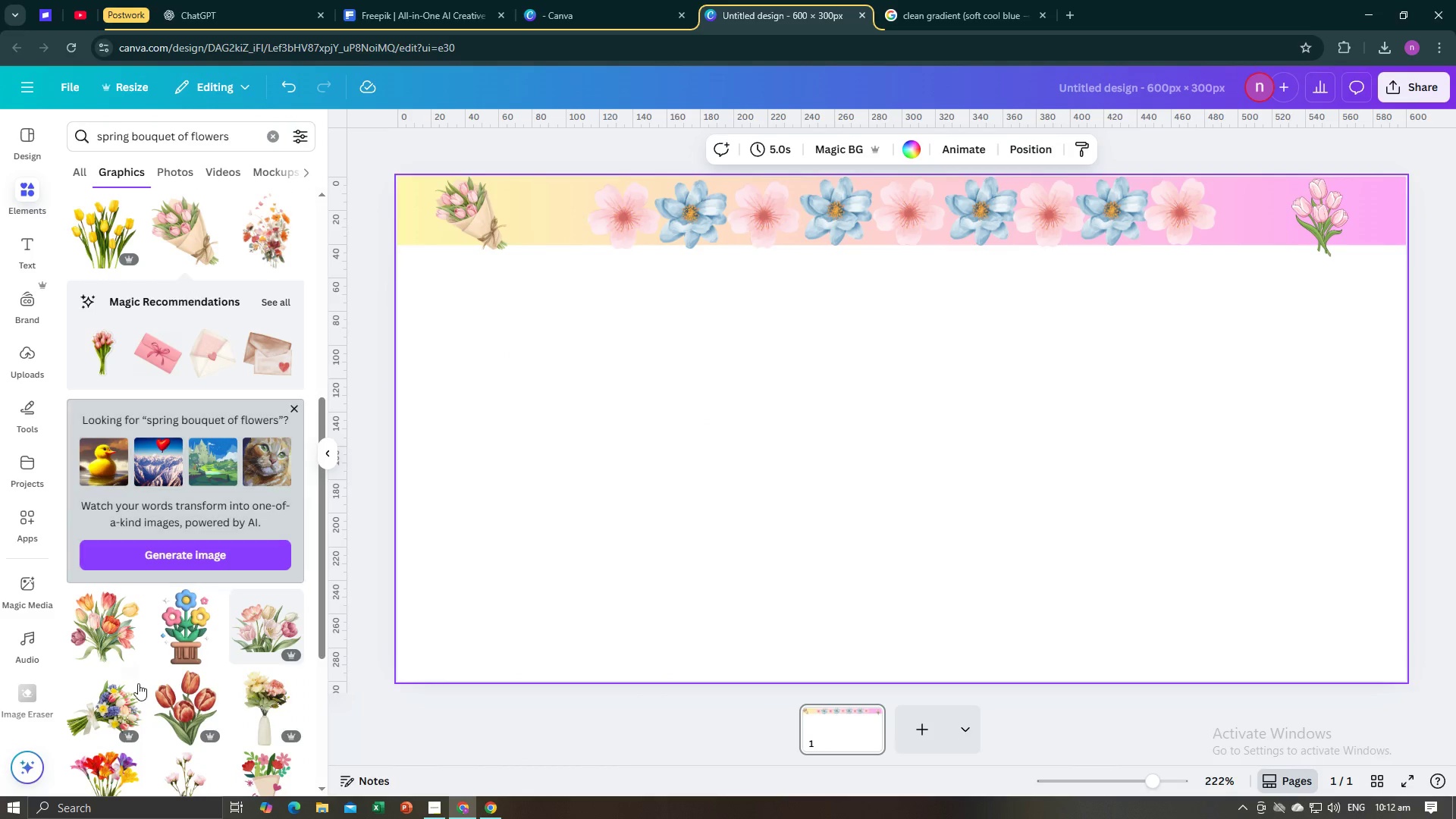 
mouse_move([121, 626])
 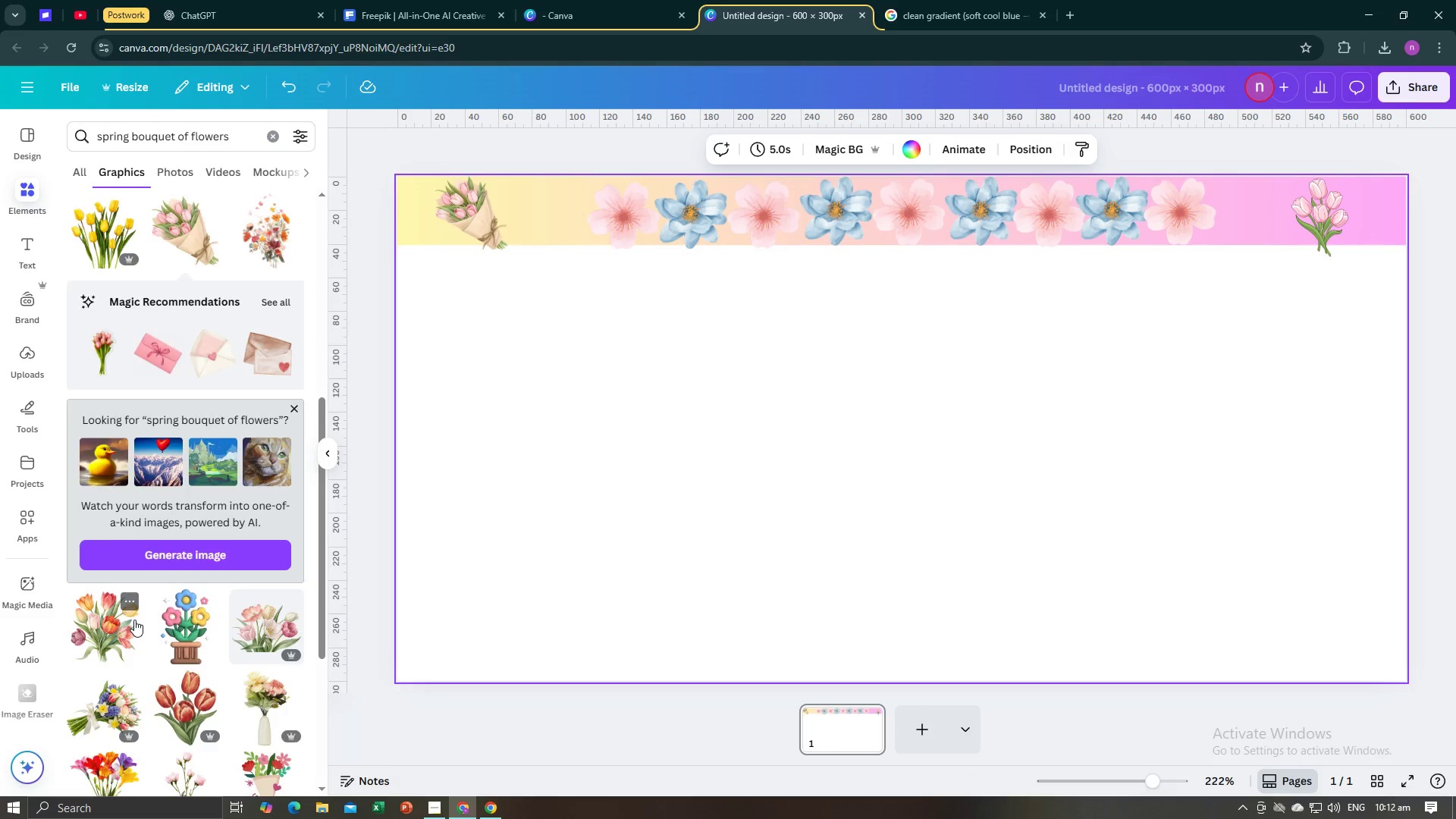 
scroll: coordinate [134, 620], scroll_direction: down, amount: 3.0
 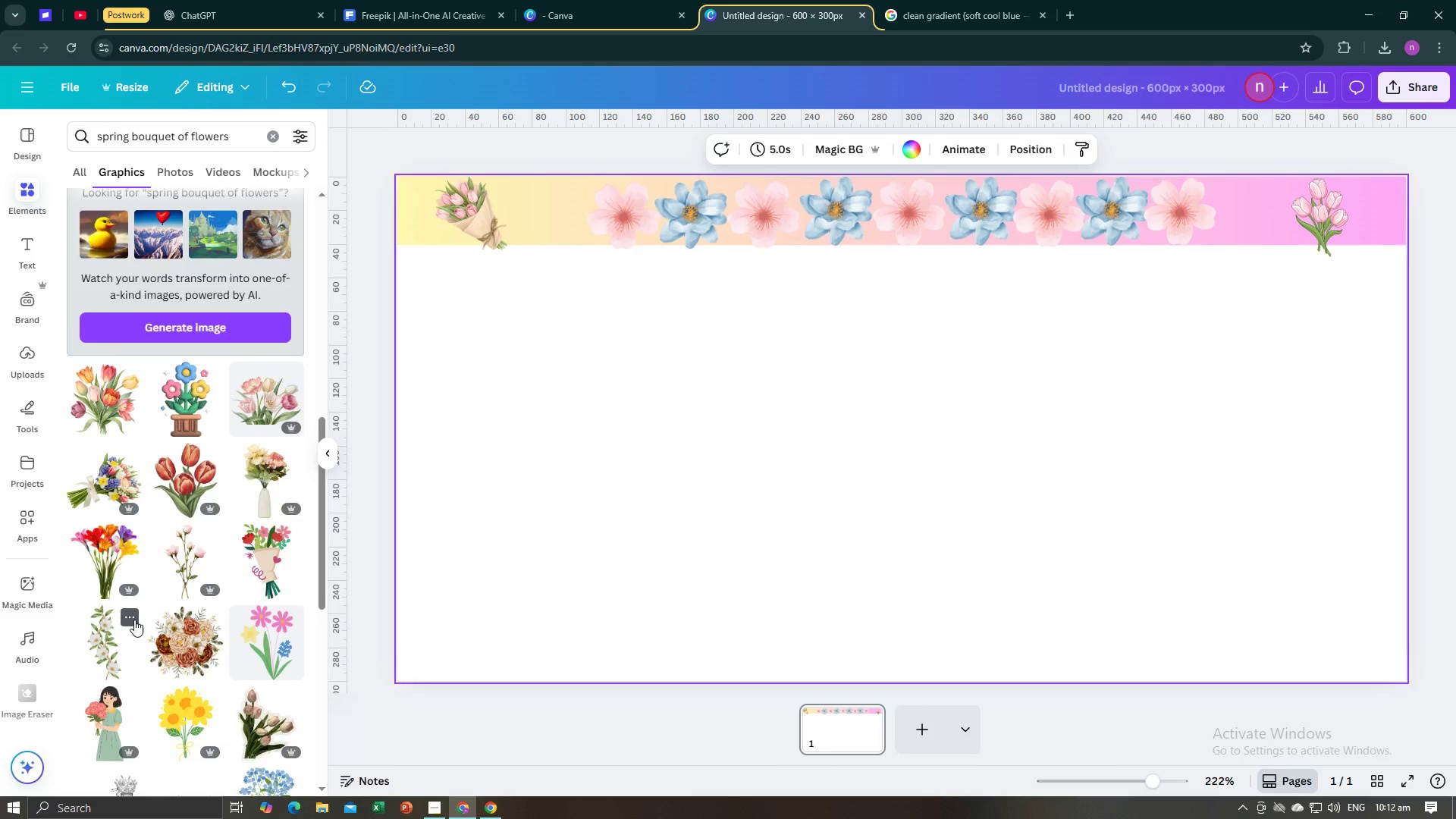 
scroll: coordinate [136, 618], scroll_direction: up, amount: 11.0
 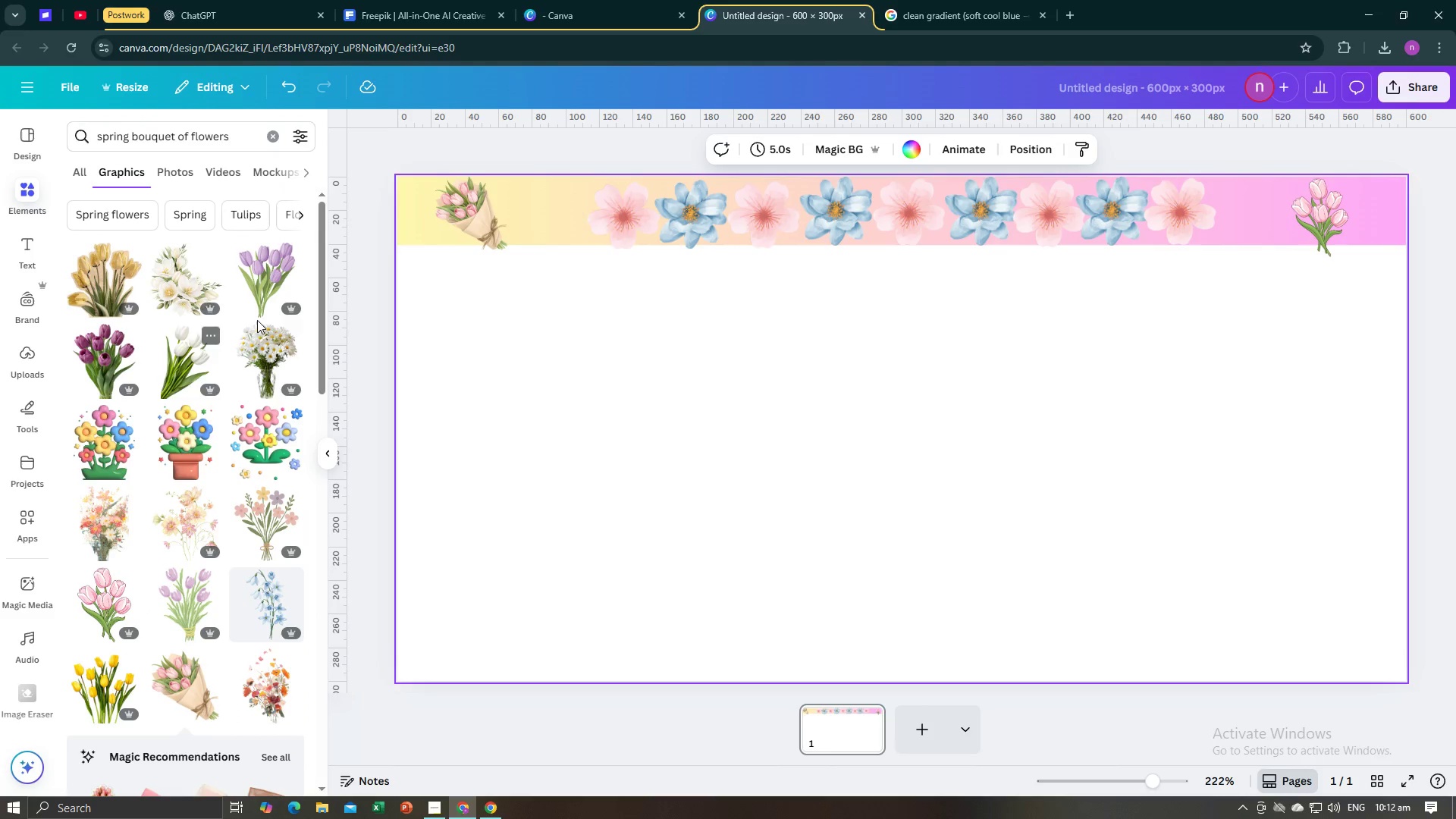 
left_click([273, 257])
 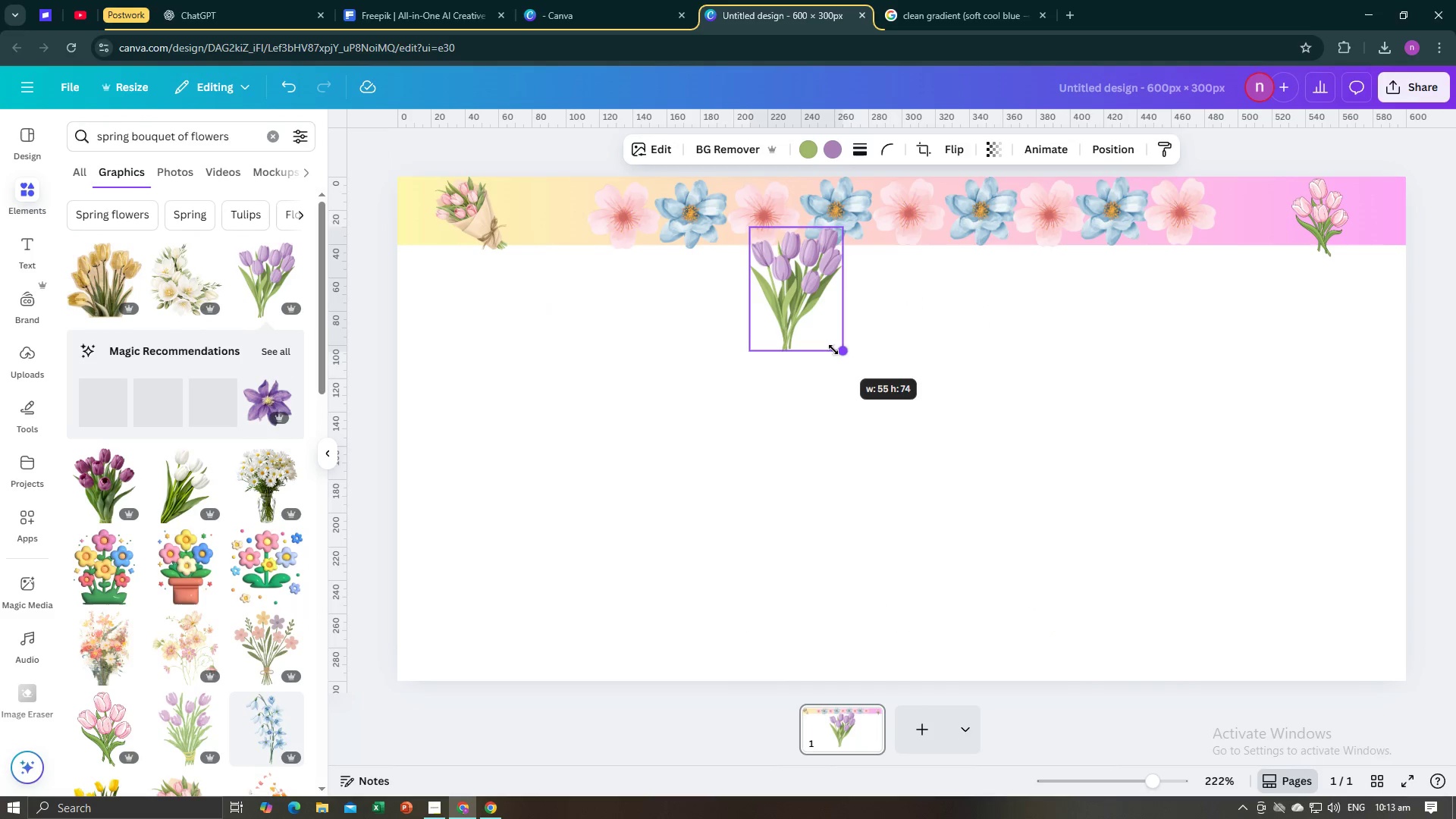 
wait(5.01)
 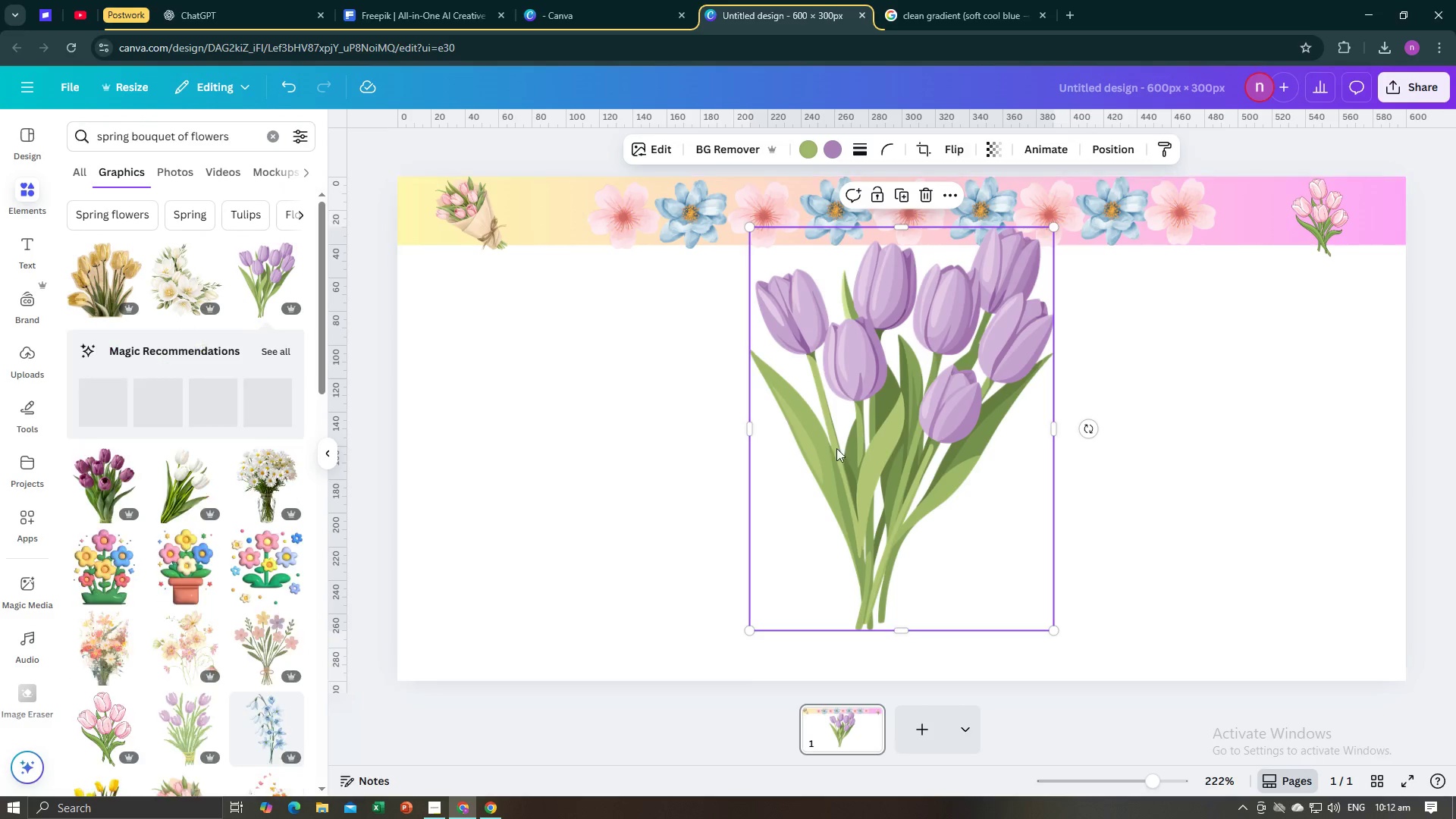 
left_click([494, 234])
 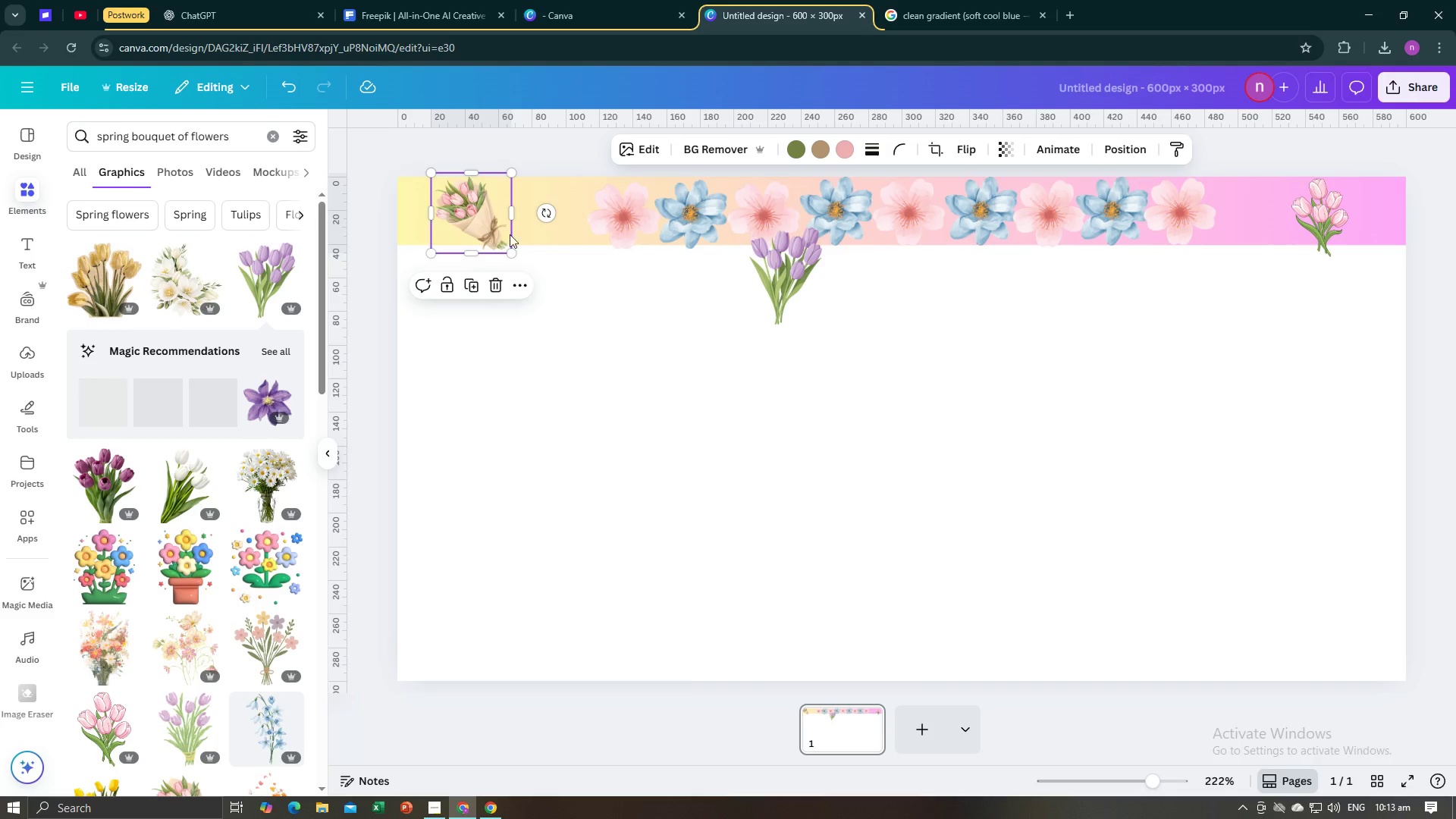 
key(Backspace)
 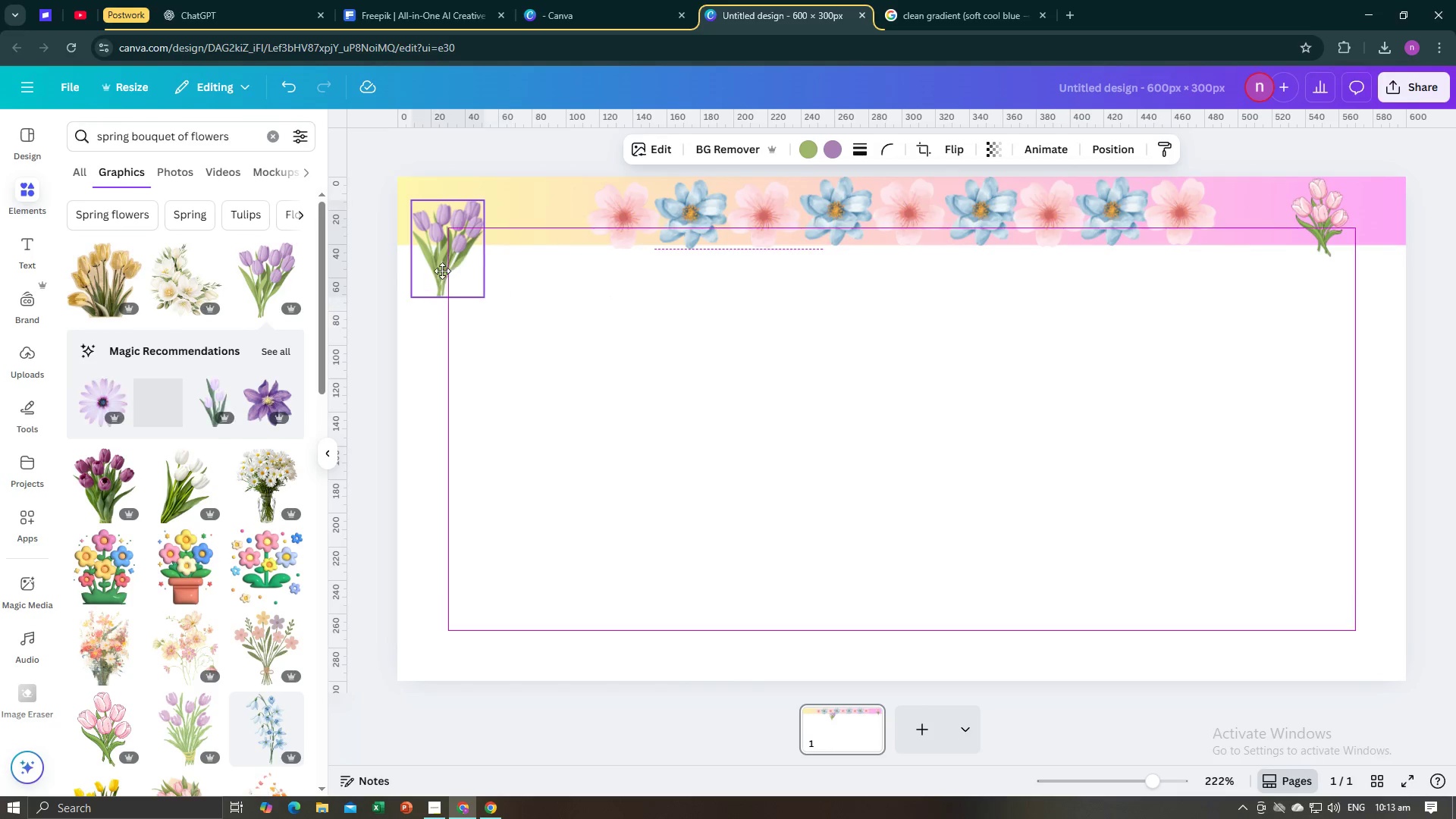 
mouse_move([488, 263])
 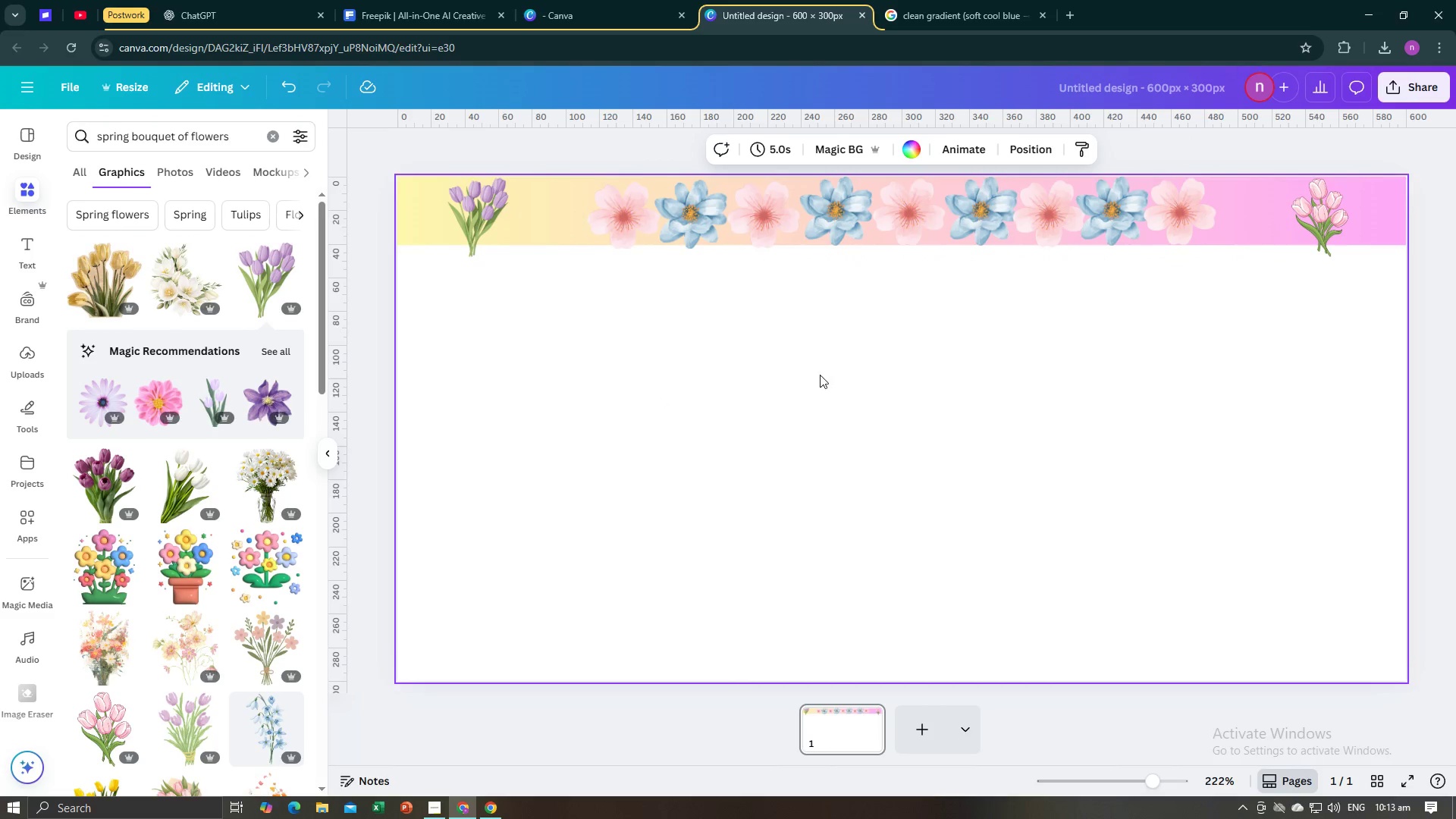 
wait(7.59)
 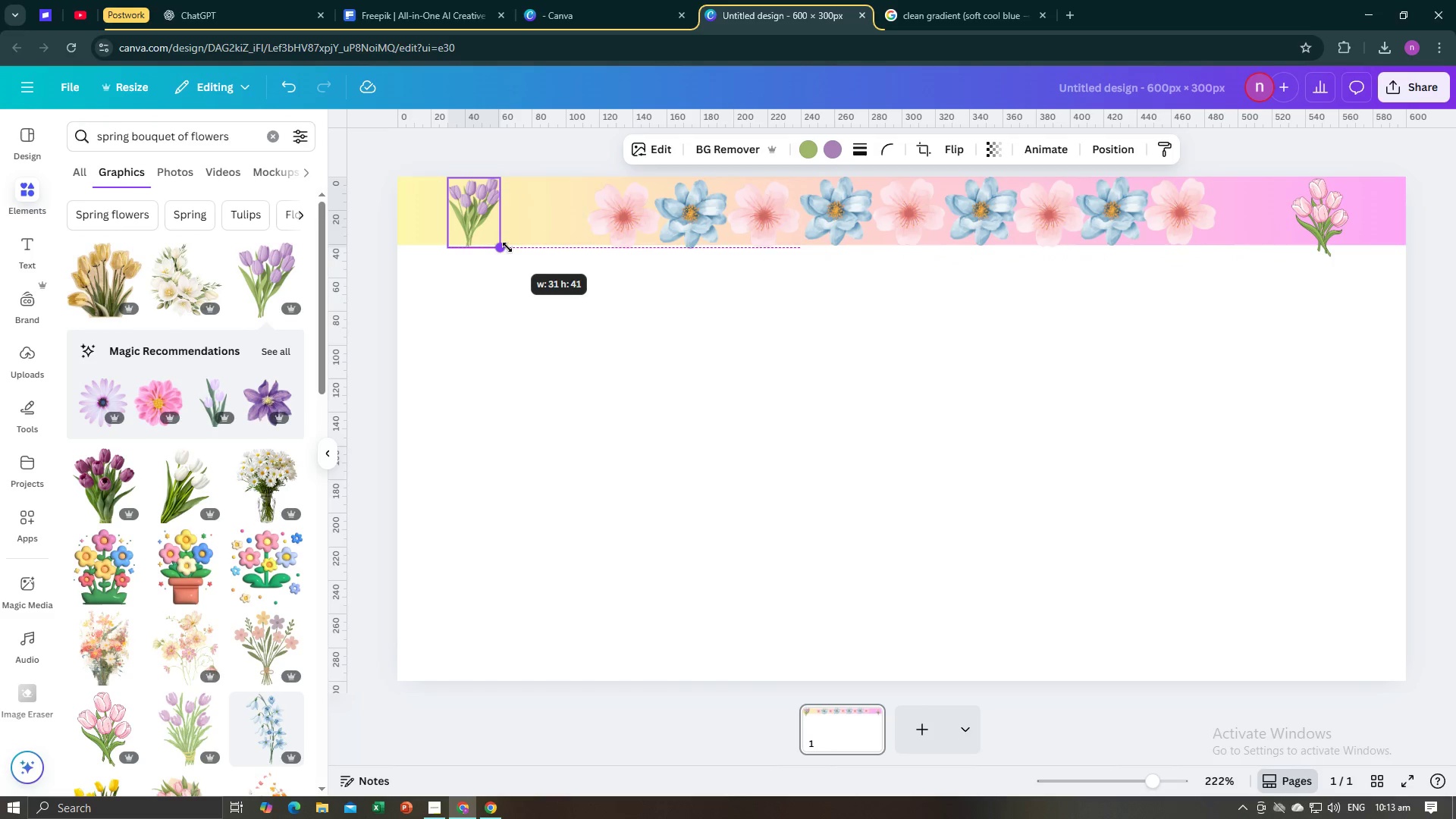 
key(Alt+AltLeft)
 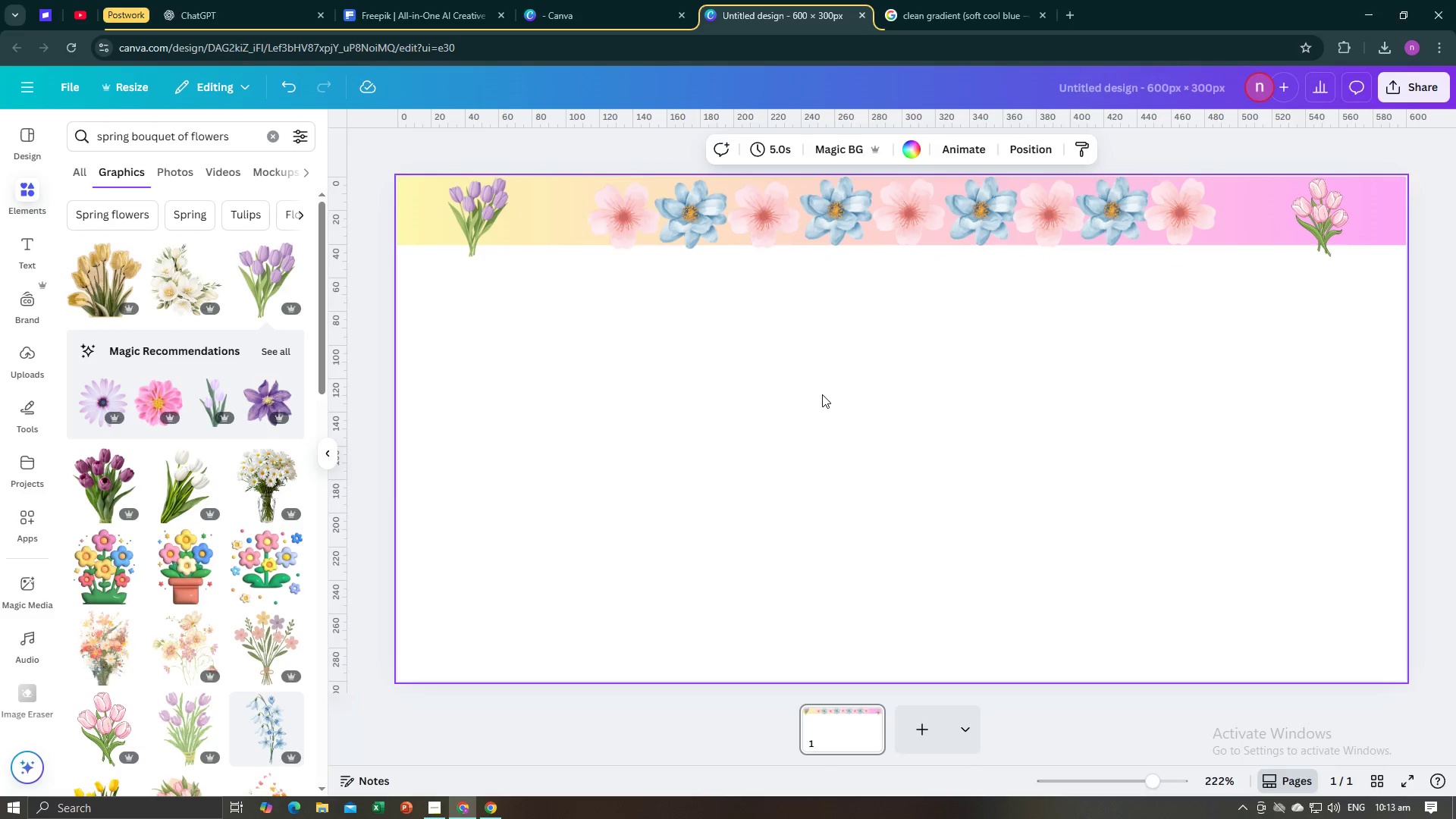 
key(Alt+Tab)
 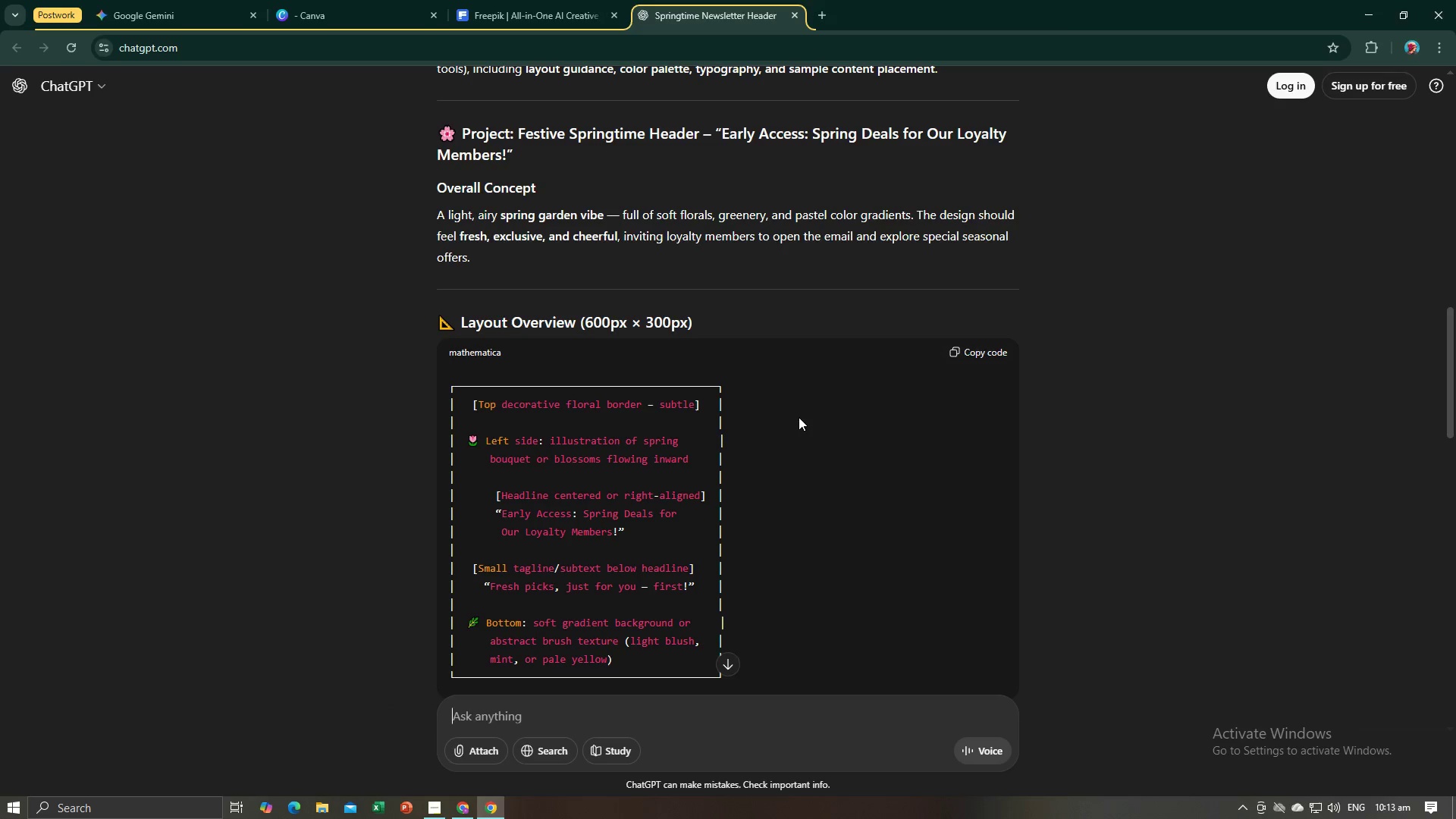 
wait(11.98)
 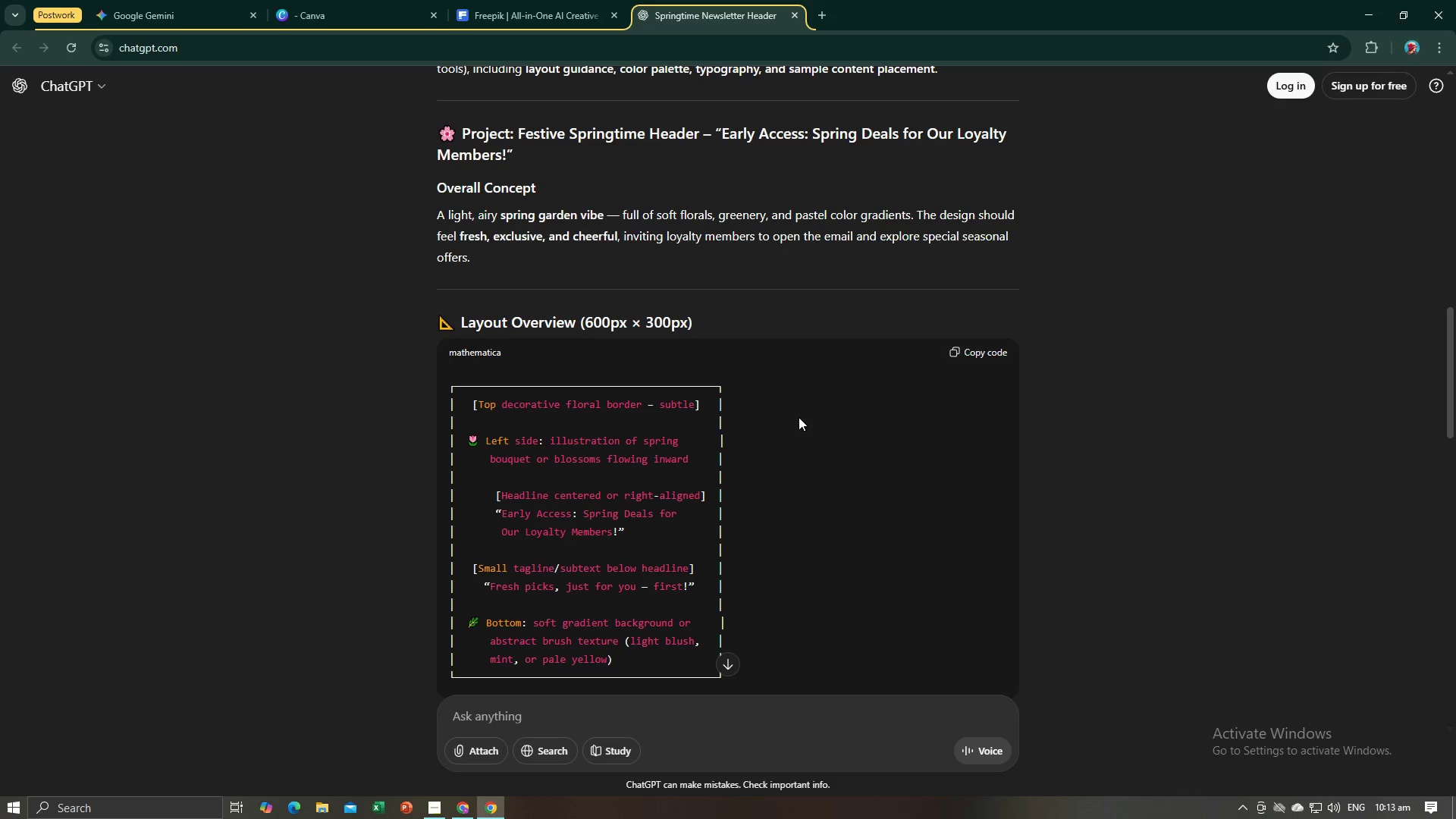 
key(Control+C)
 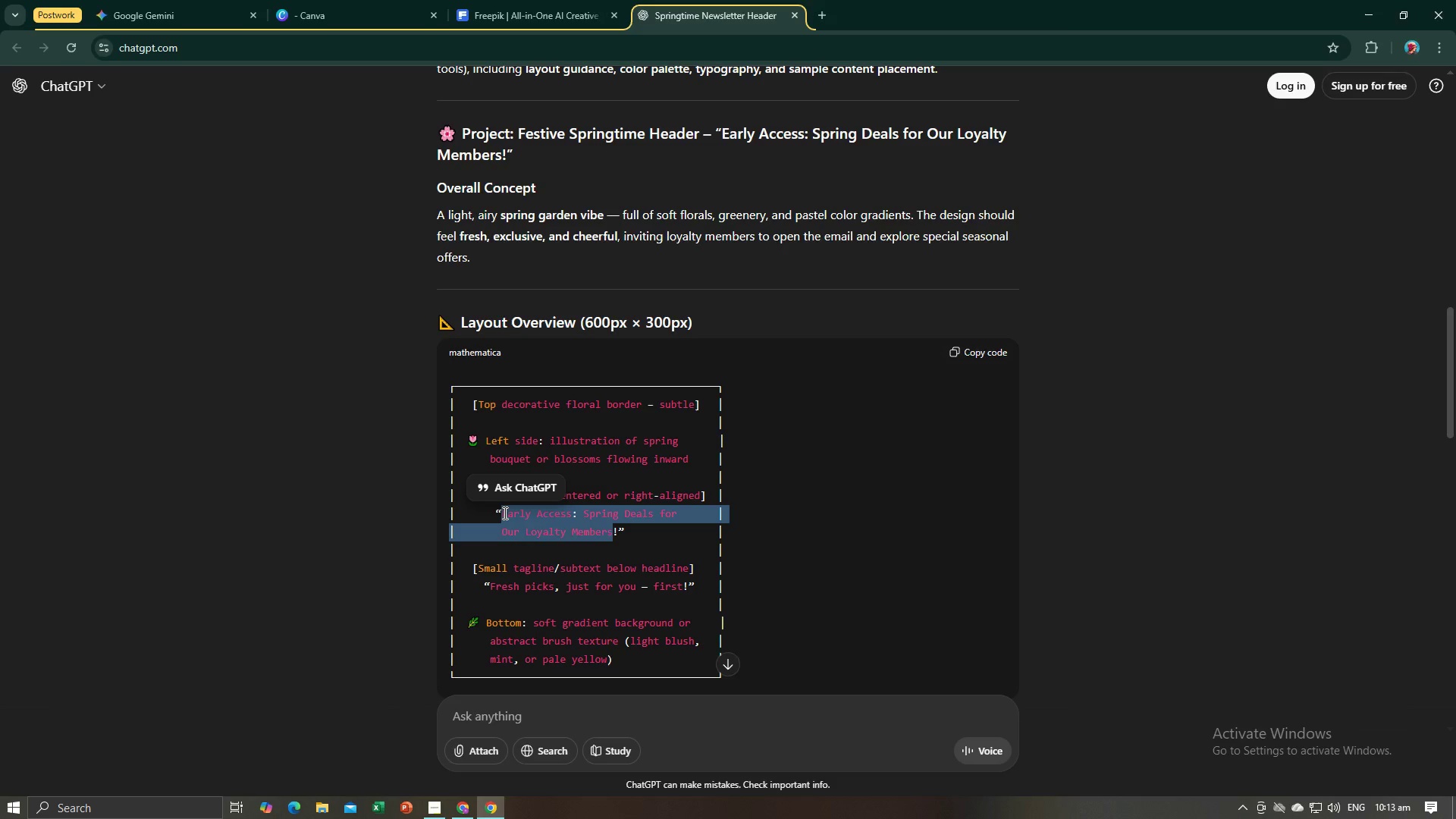 
key(Control+C)
 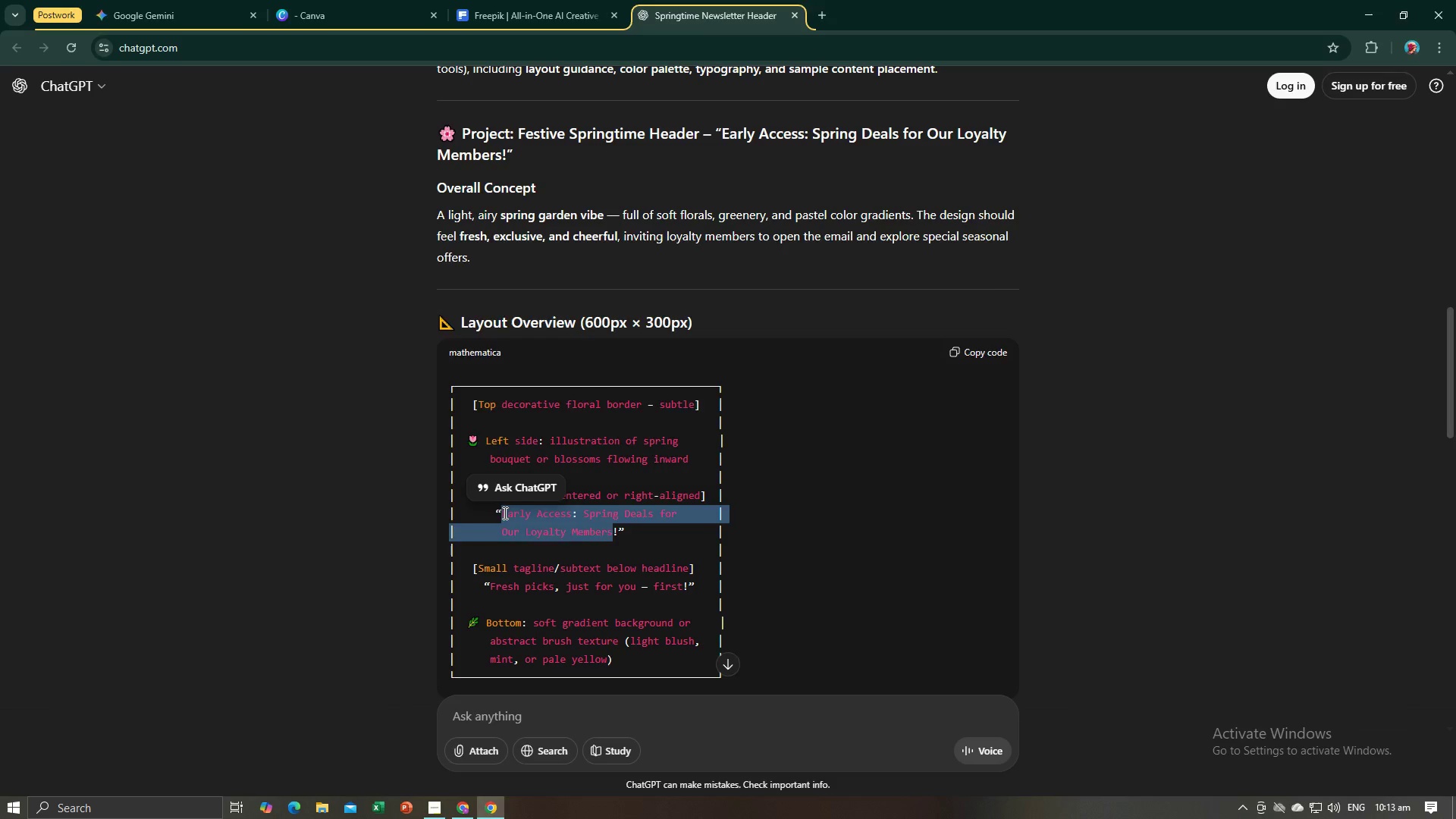 
key(Alt+AltLeft)
 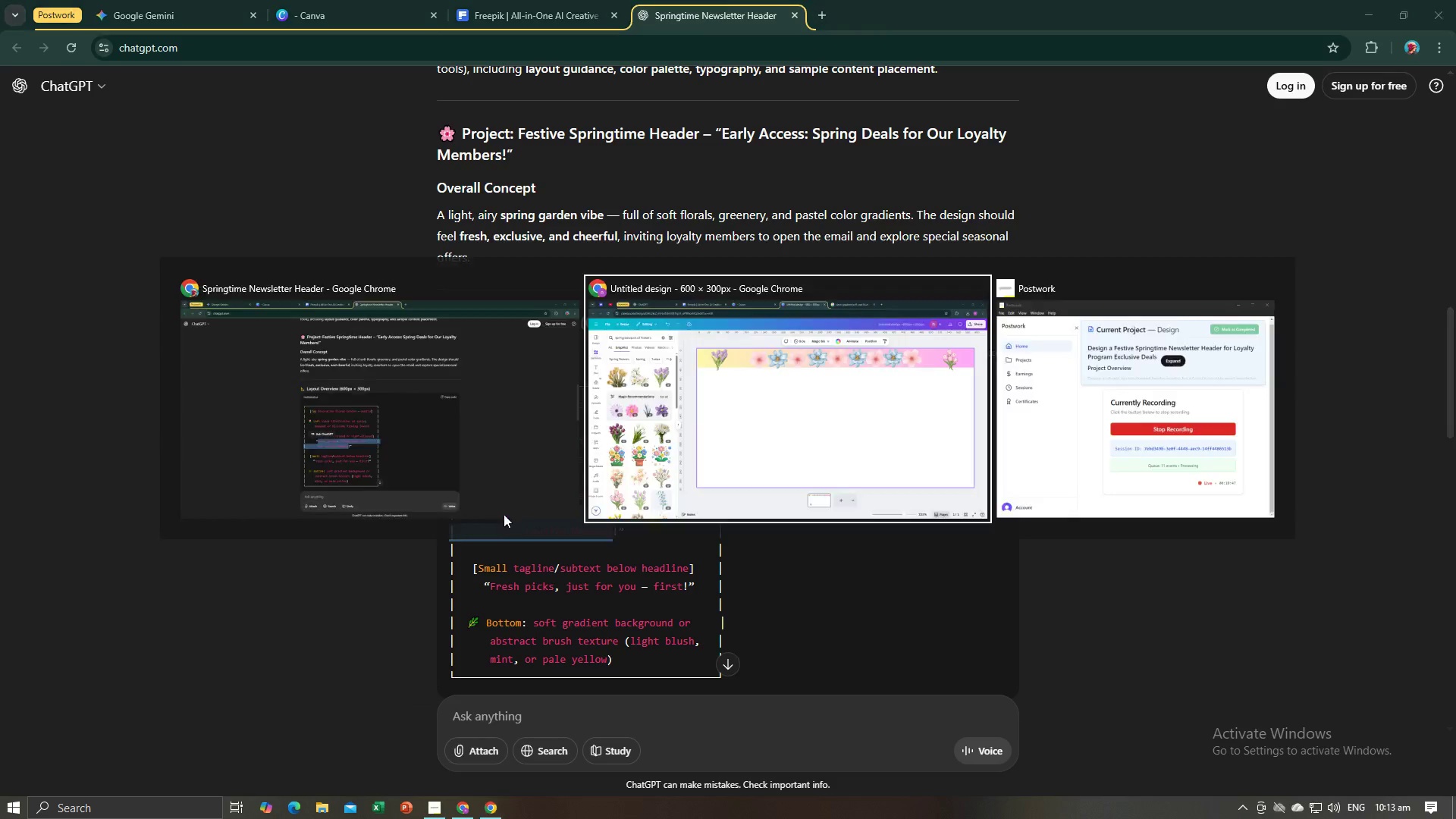 
key(Alt+Tab)
 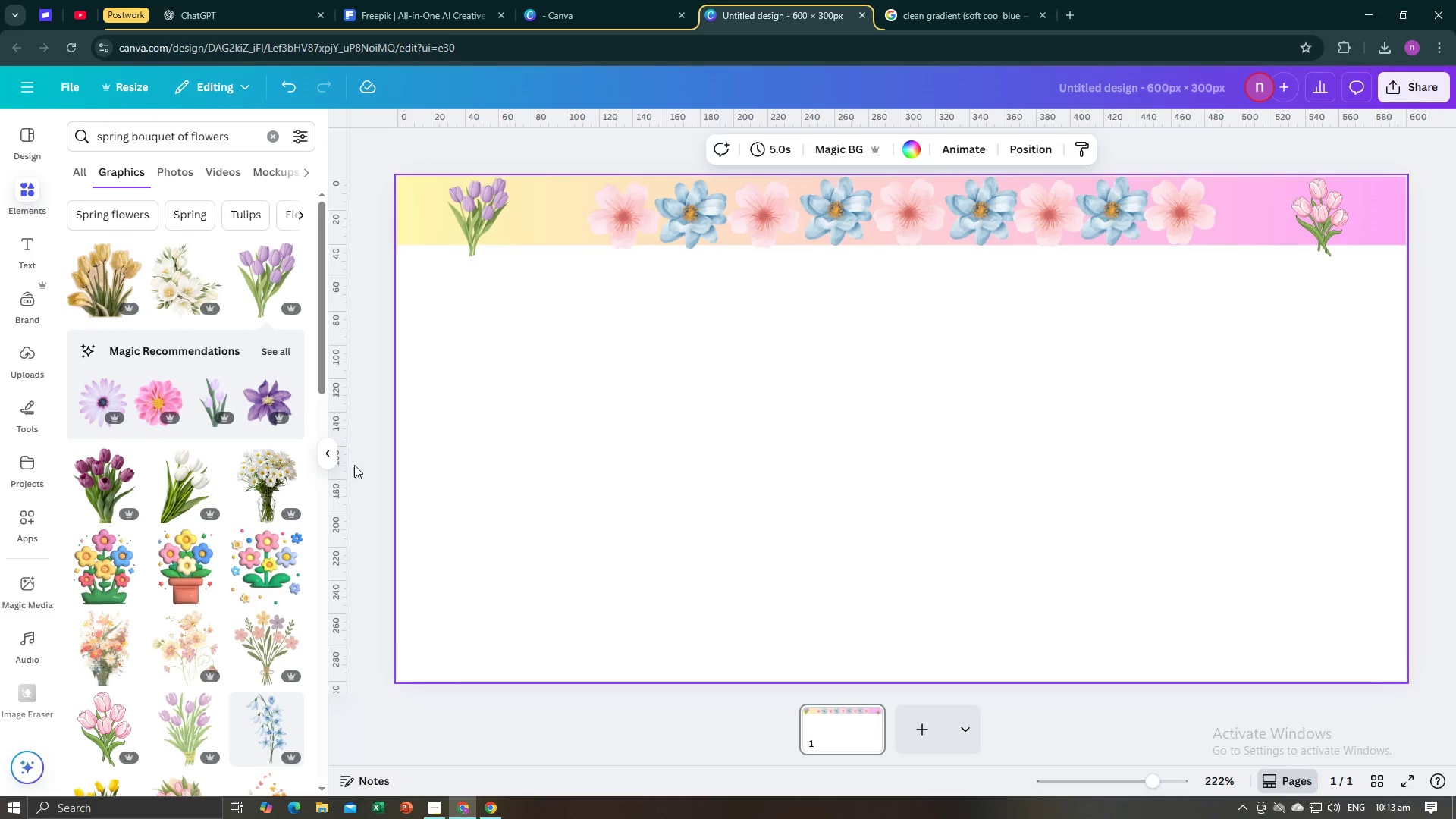 
left_click([363, 461])
 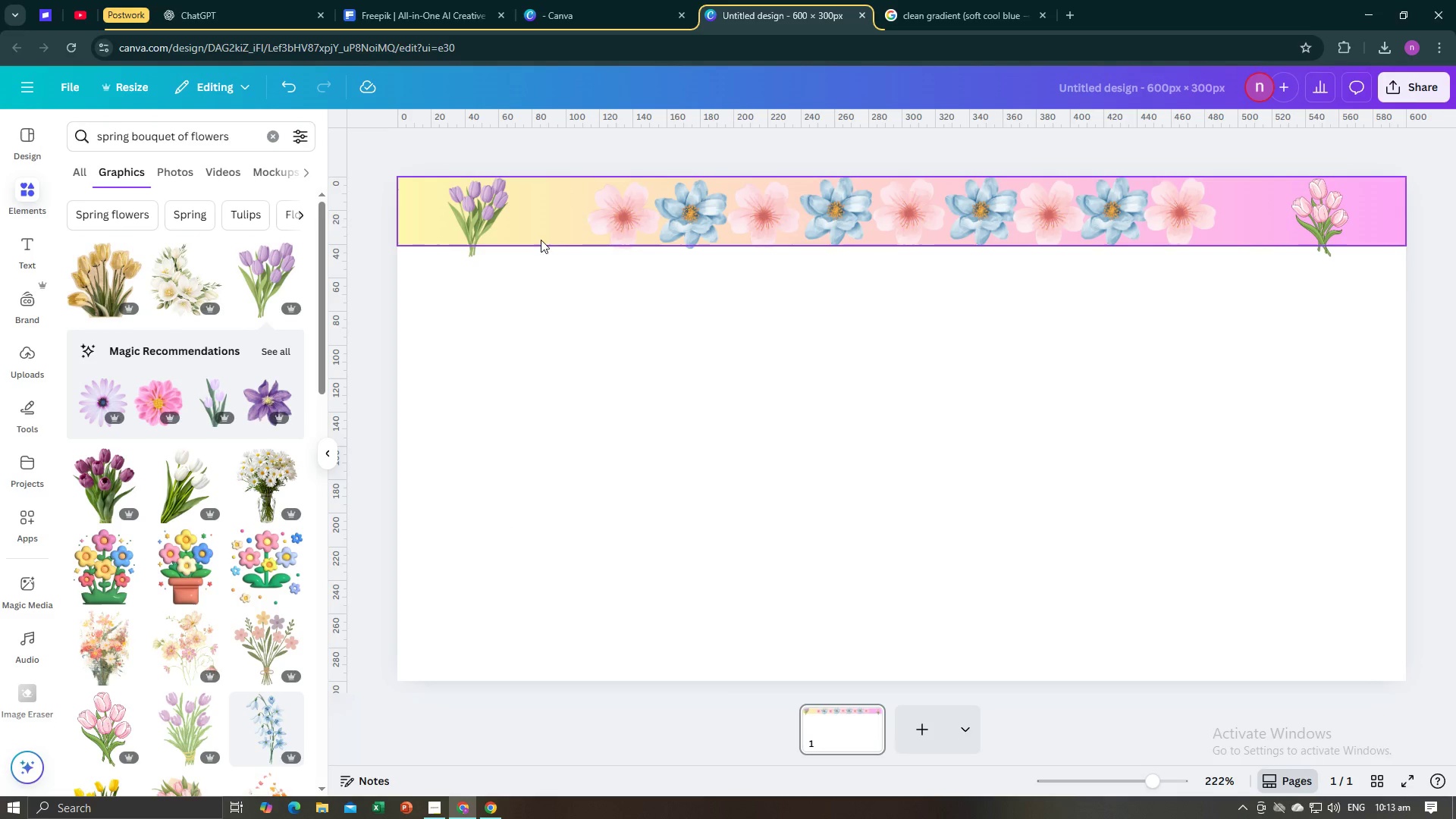 
left_click([542, 231])
 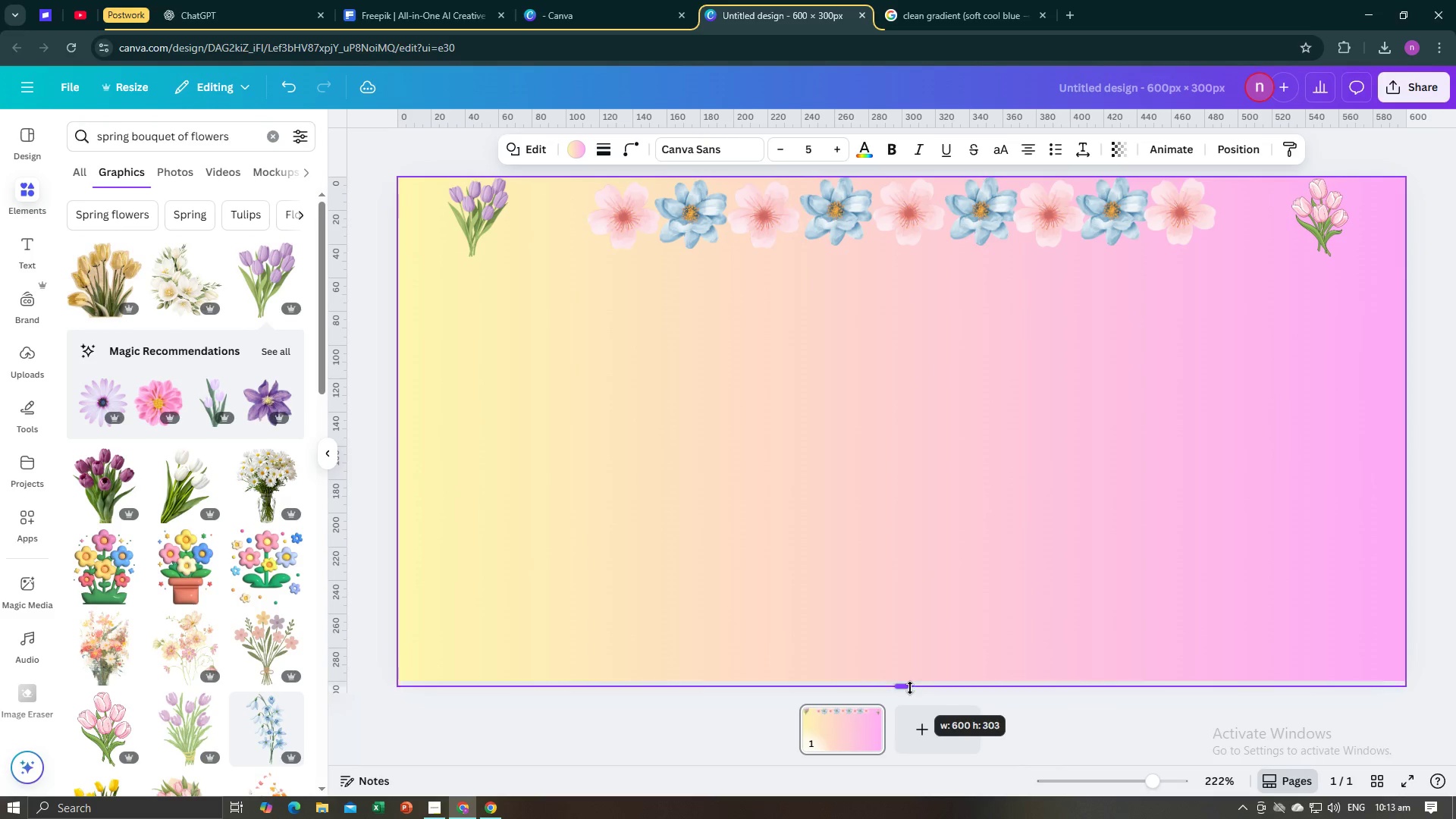 
mouse_move([905, 668])
 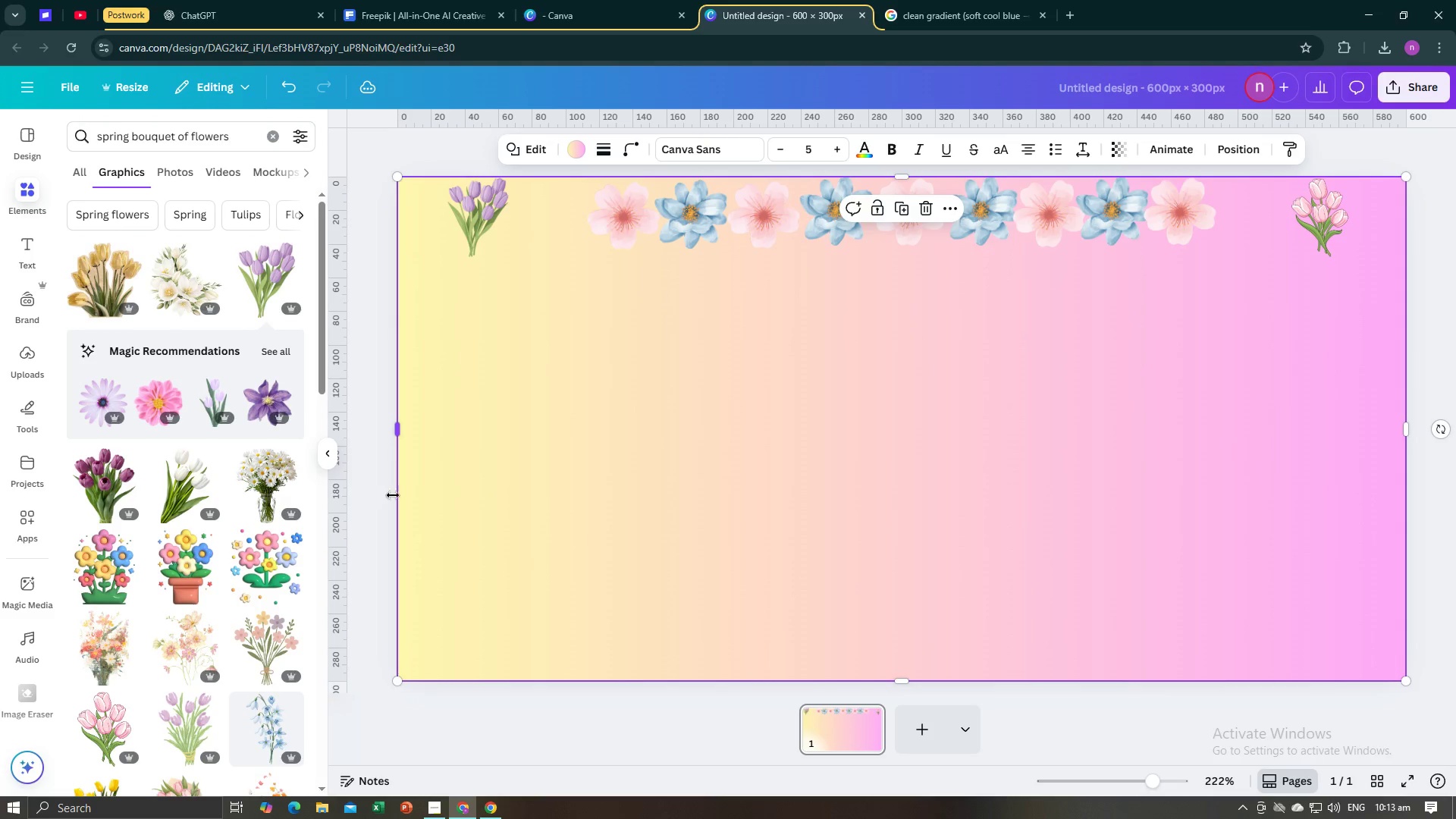 
left_click([384, 497])
 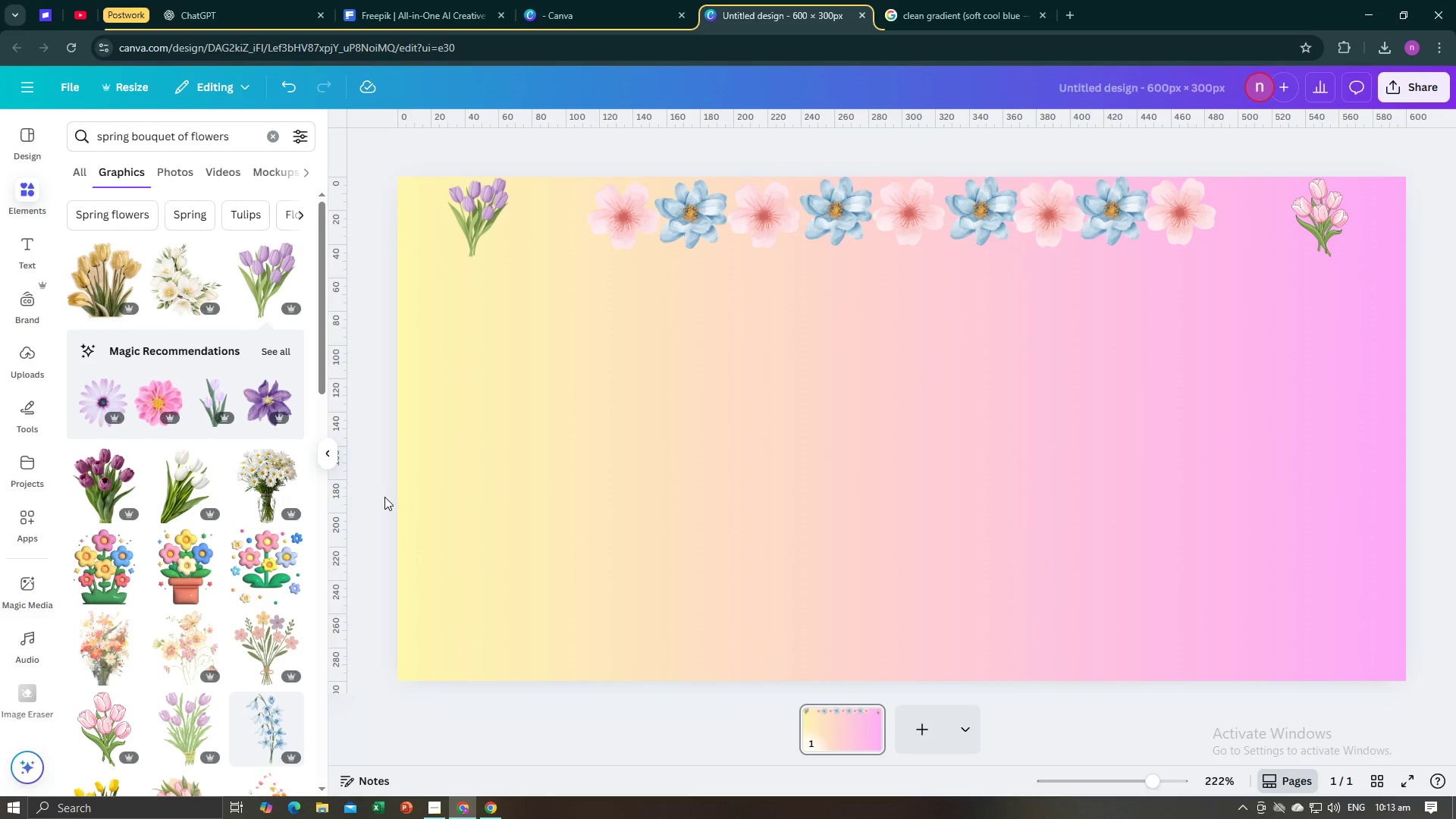 
key(Control+V)
 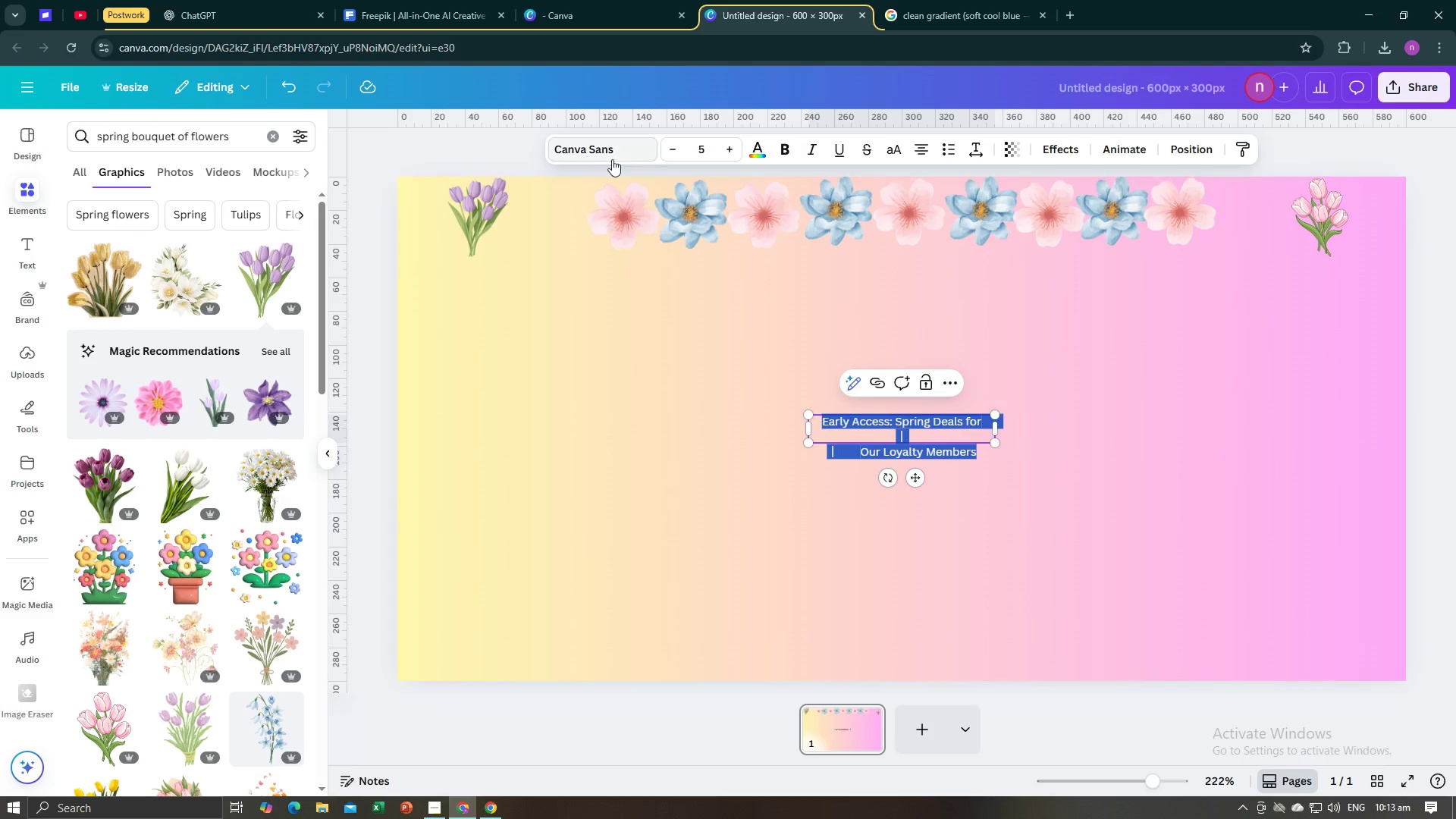 
left_click([623, 157])
 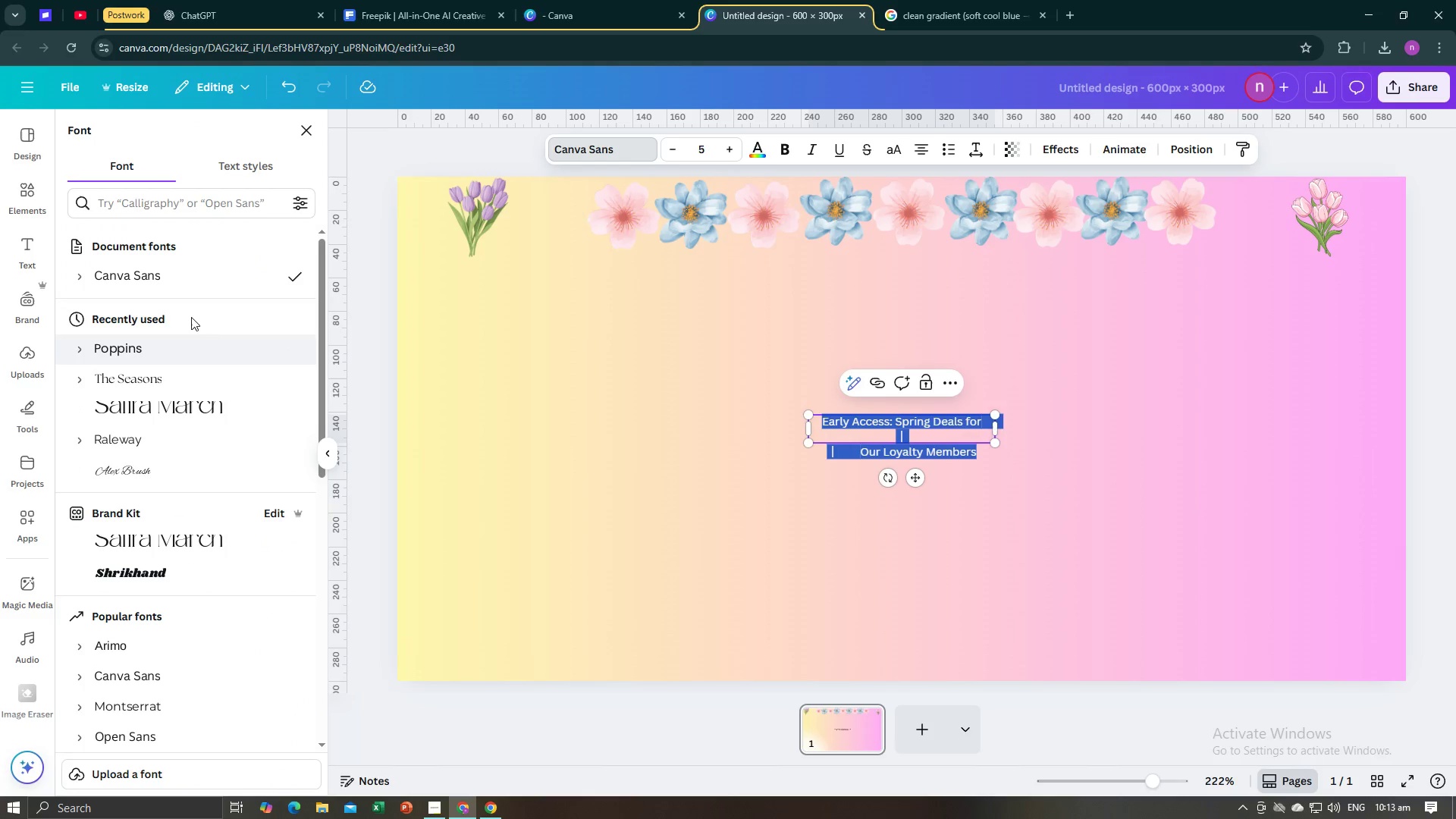 
left_click([190, 357])
 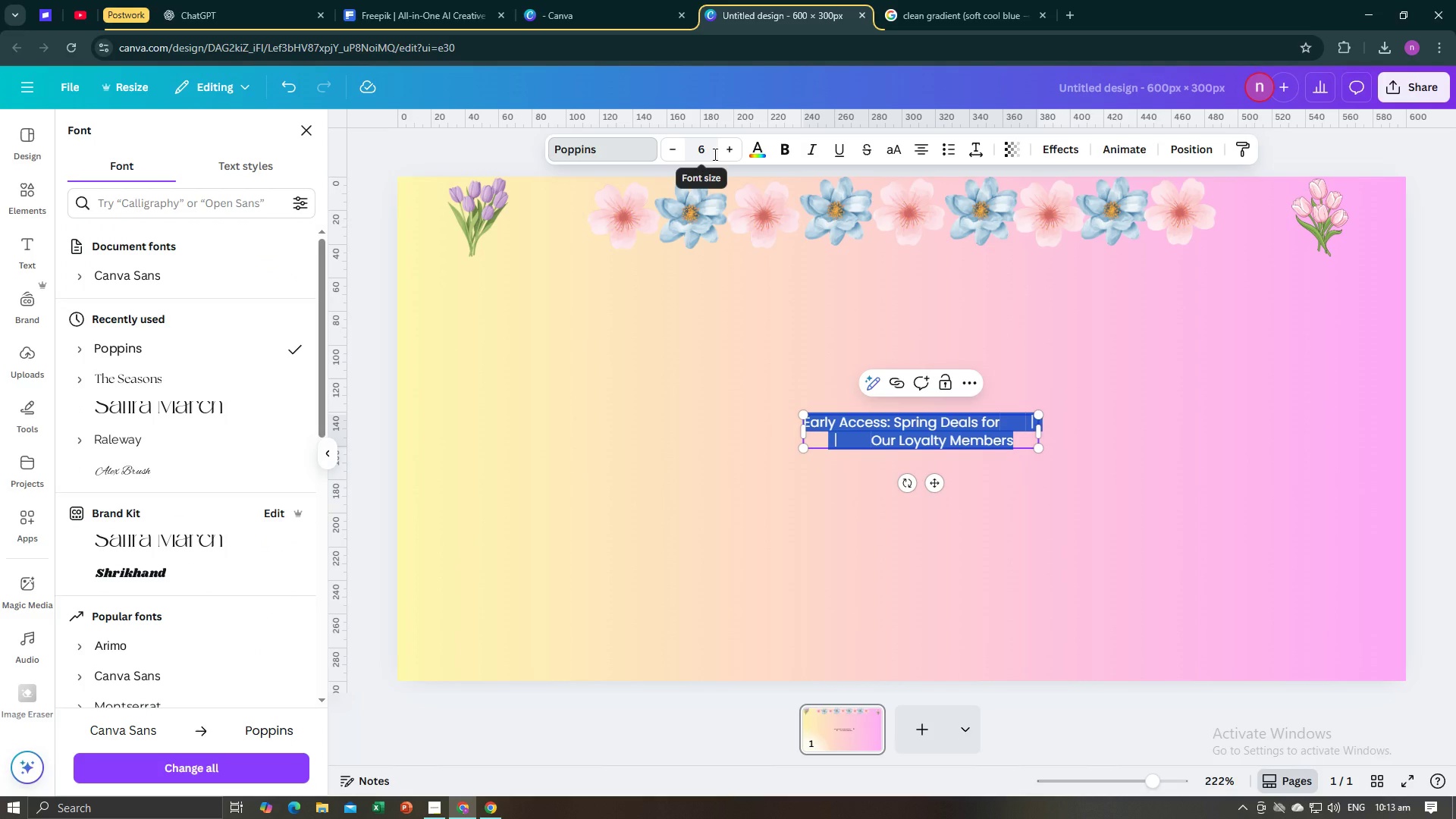 
wait(7.77)
 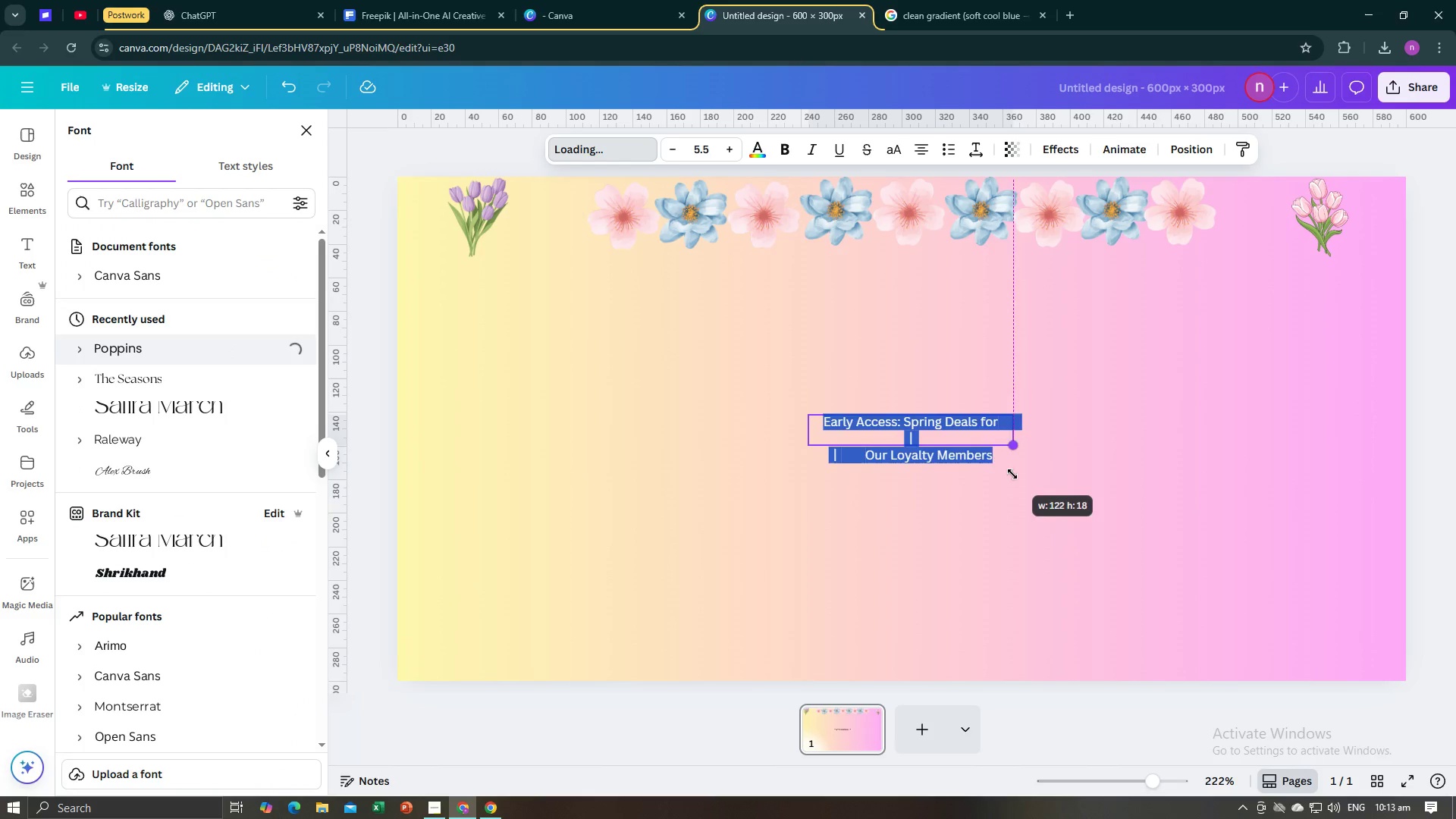 
left_click([708, 143])
 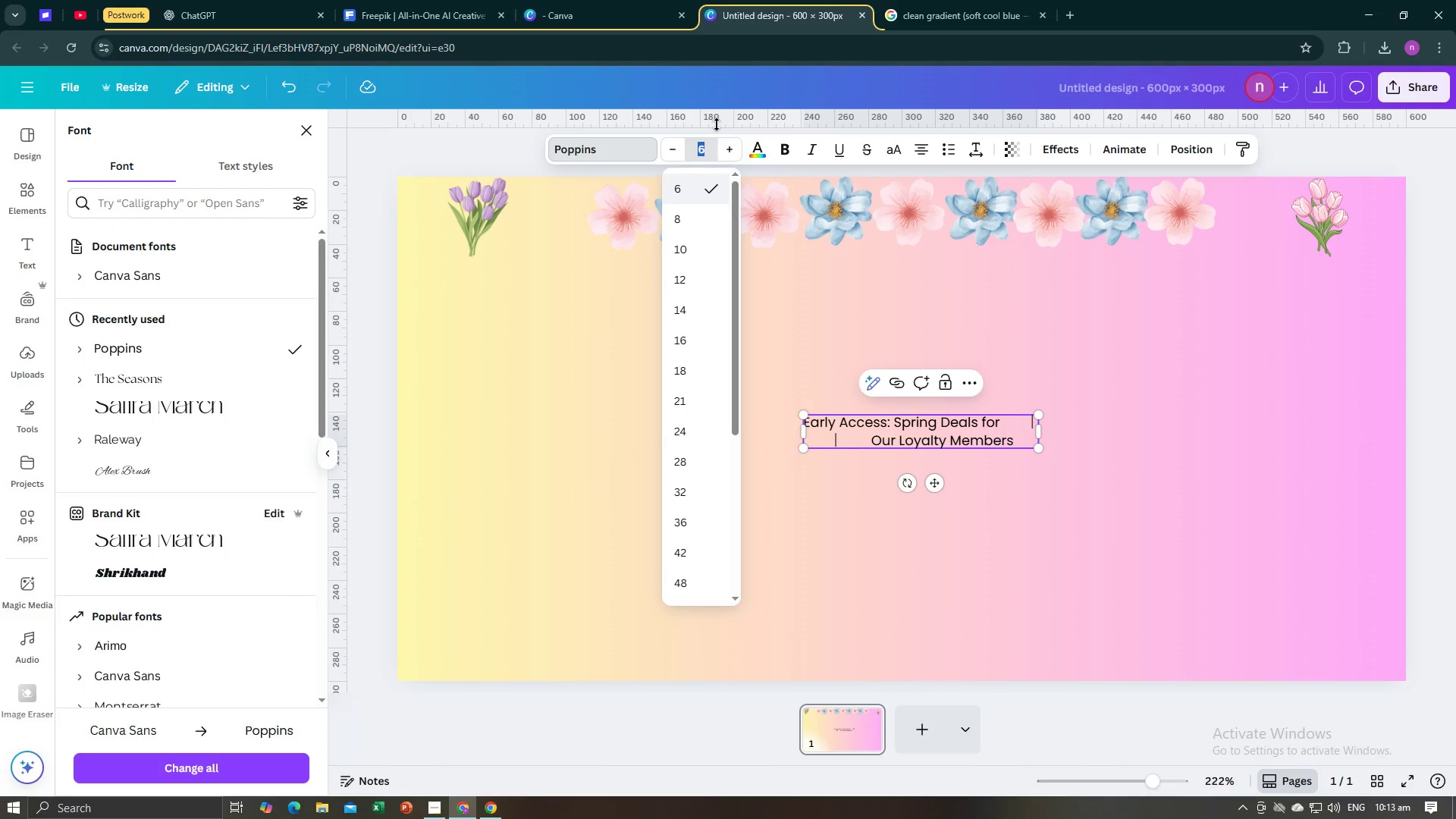 
type(100)
 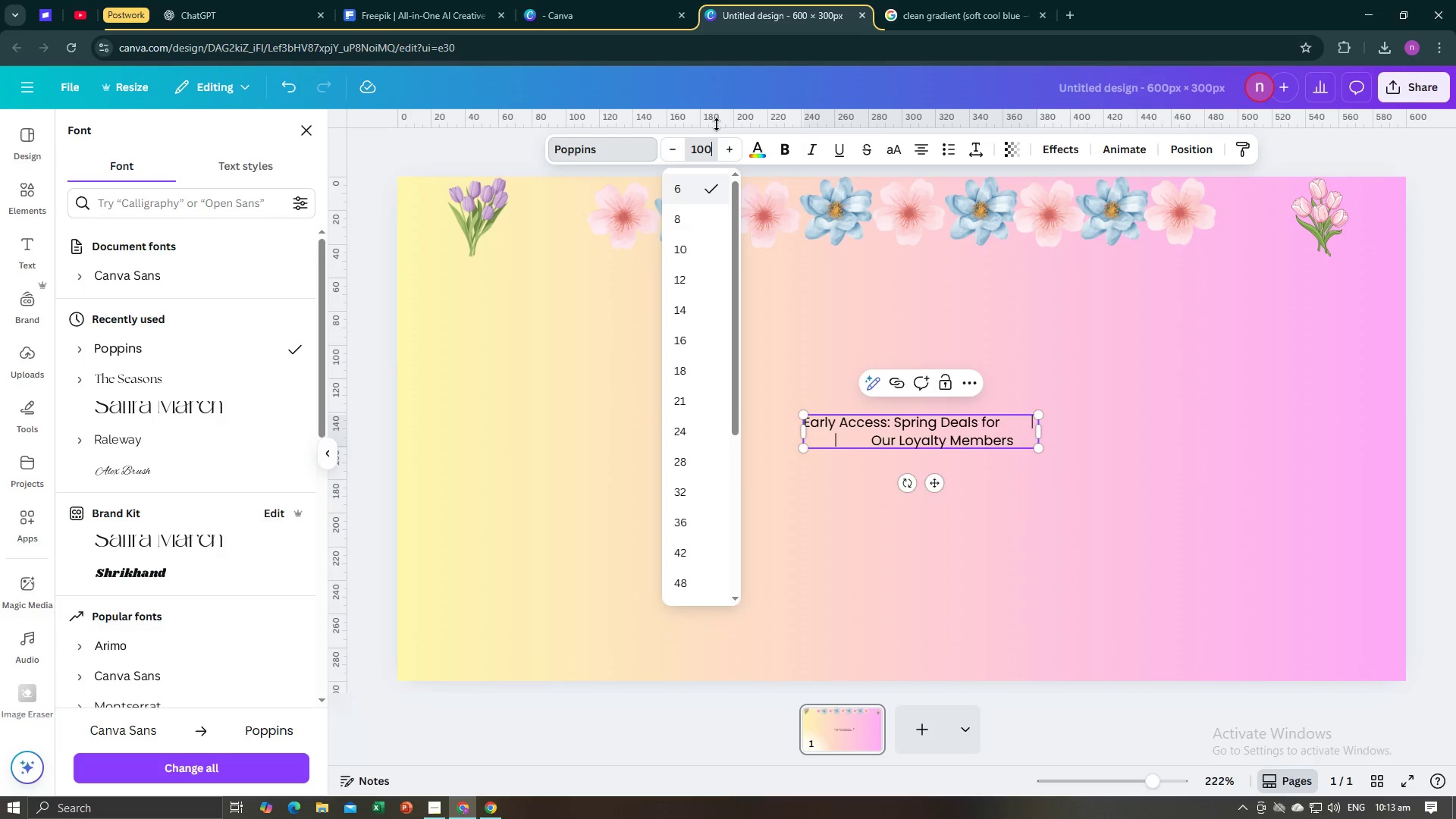 
key(Enter)
 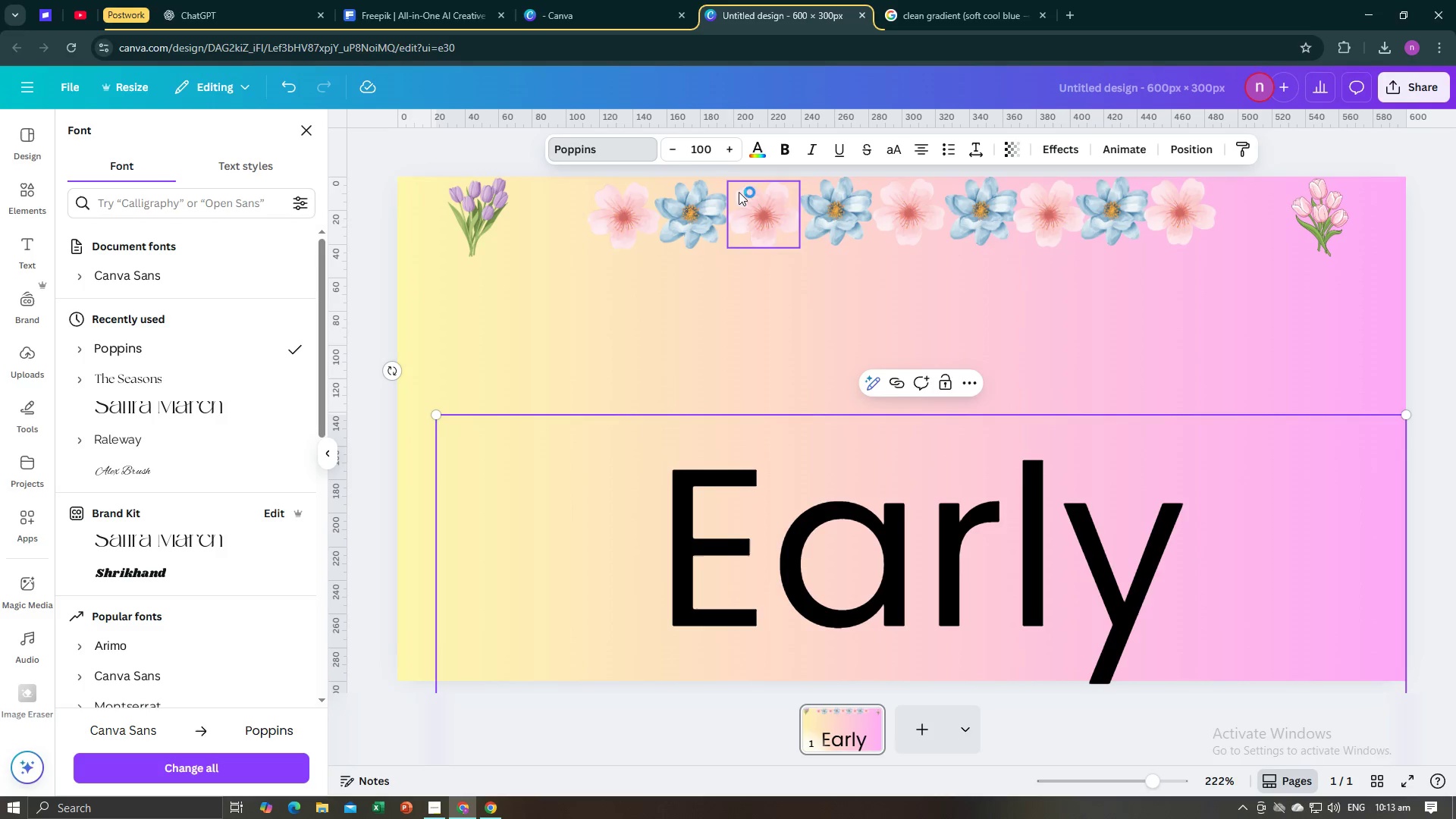 
left_click([701, 155])
 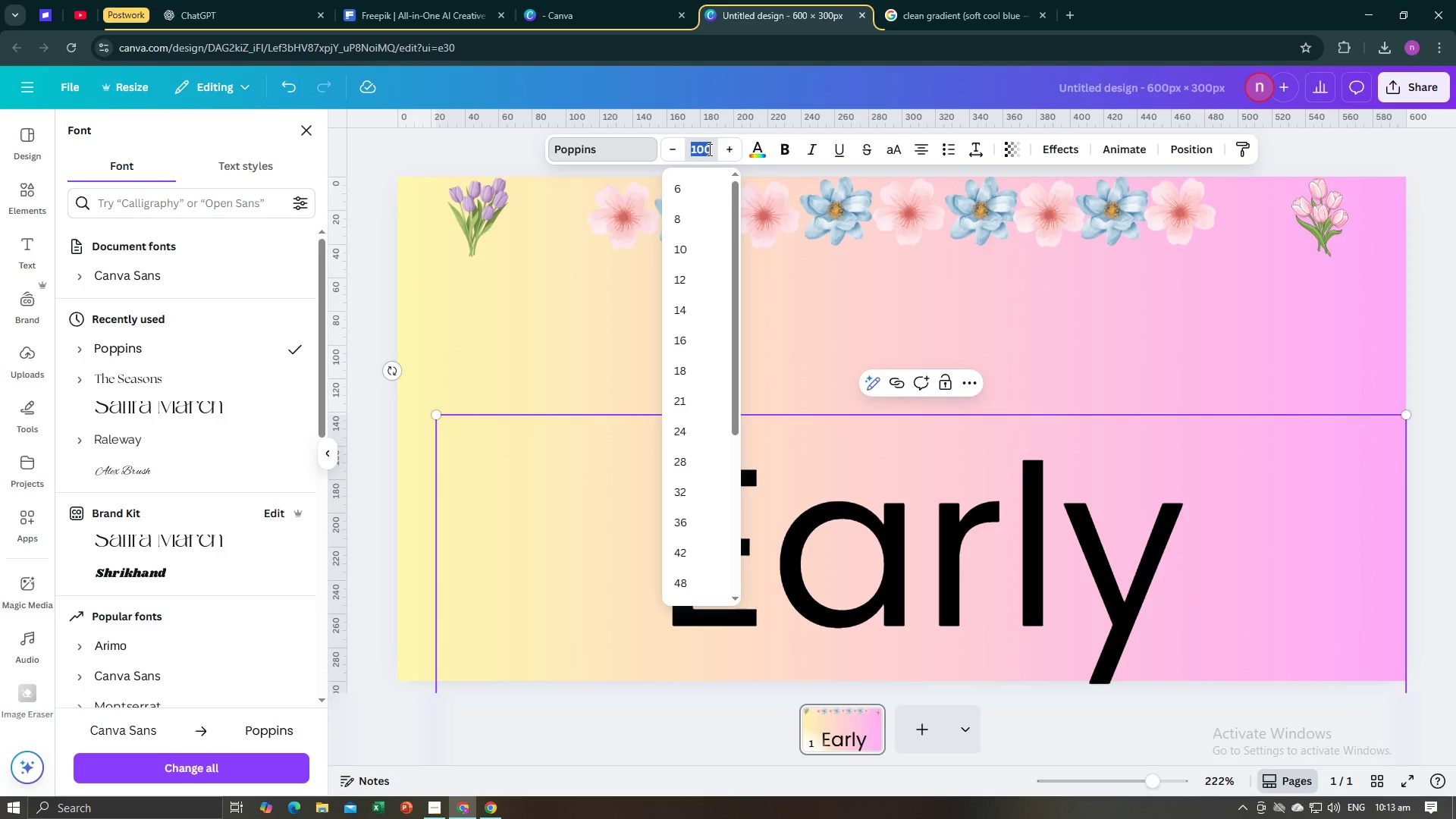 
type(50)
 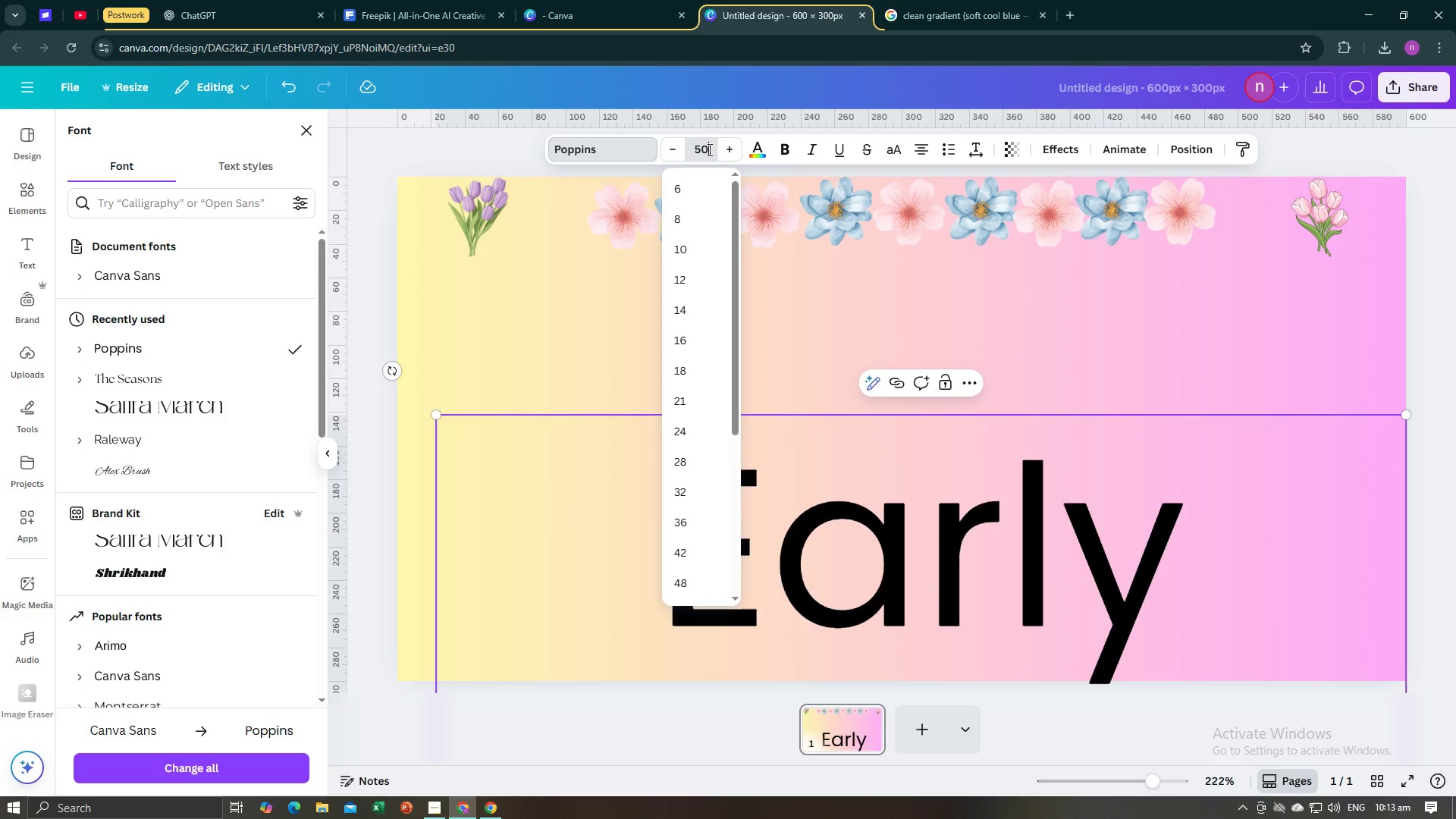 
key(Enter)
 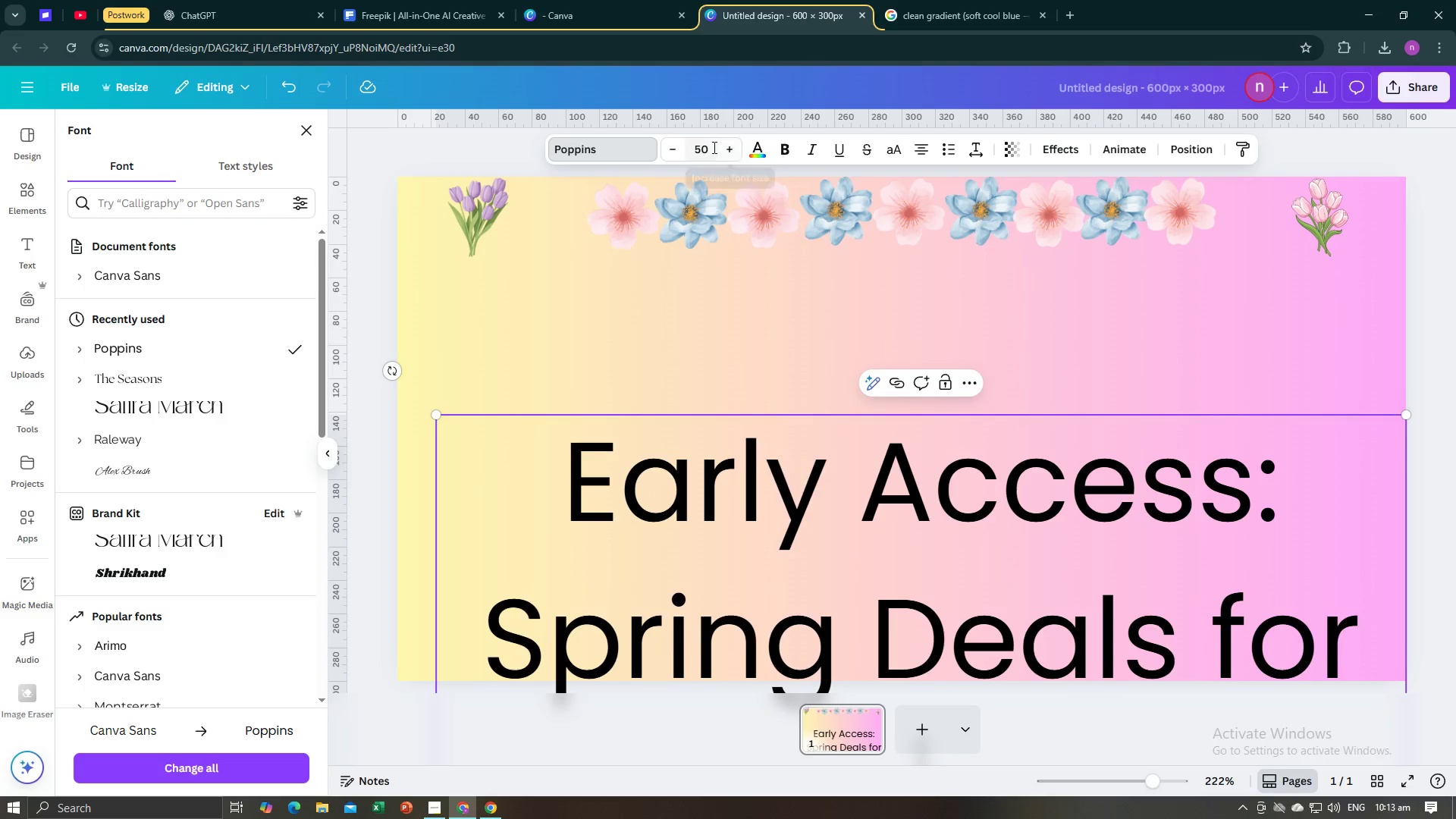 
scroll: coordinate [905, 309], scroll_direction: down, amount: 2.0
 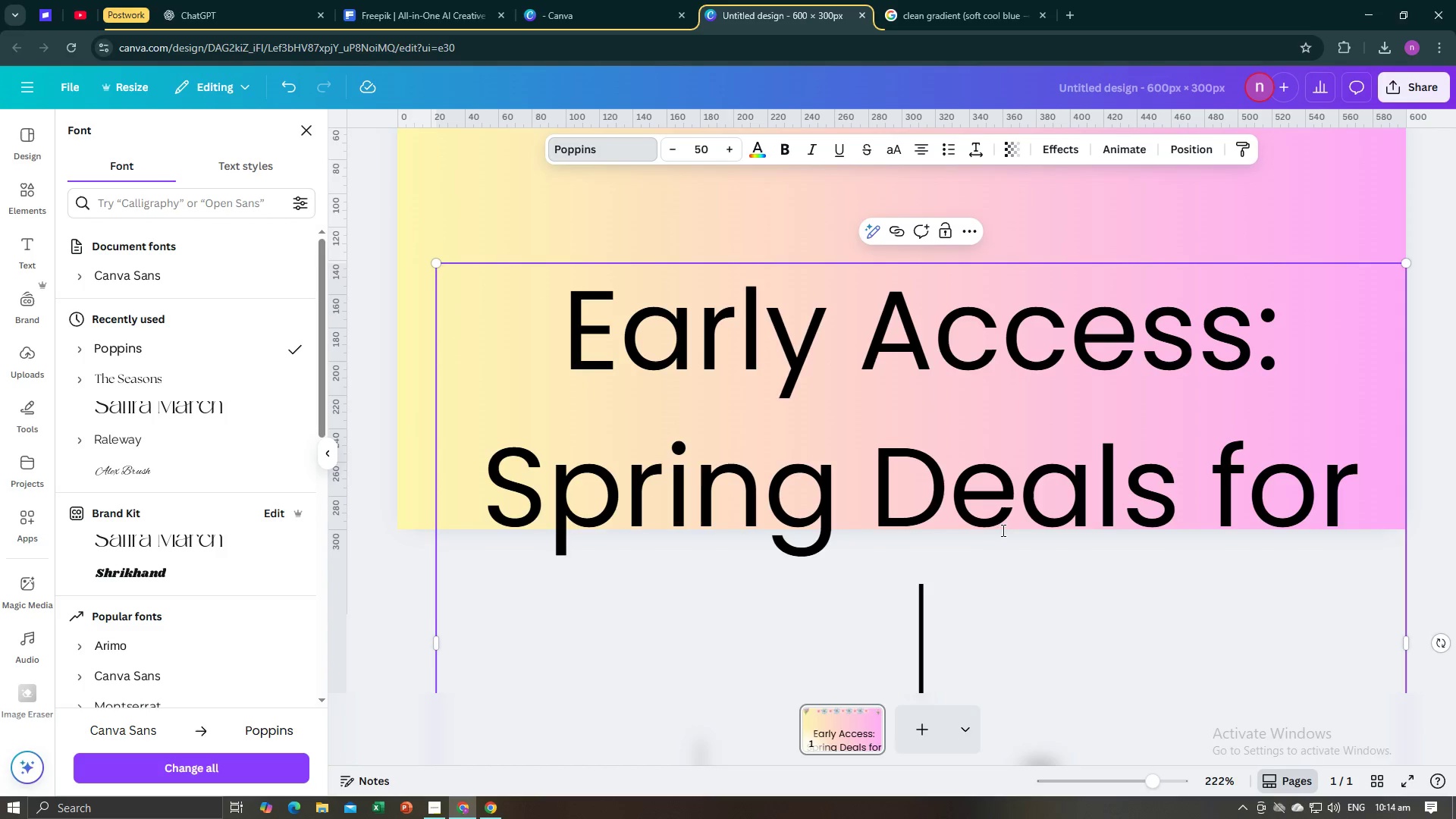 
scroll: coordinate [949, 529], scroll_direction: up, amount: 1.0
 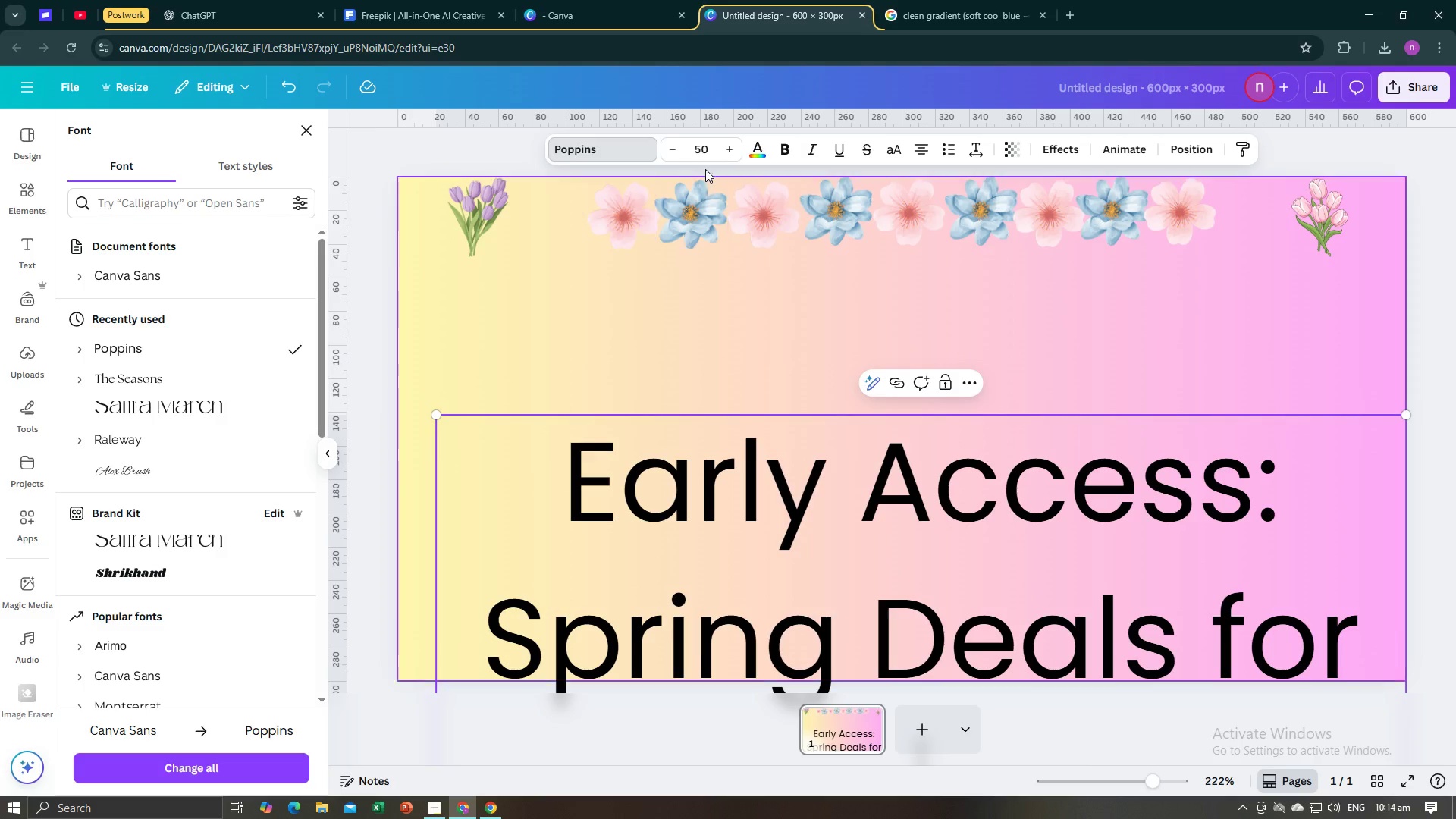 
left_click([704, 156])
 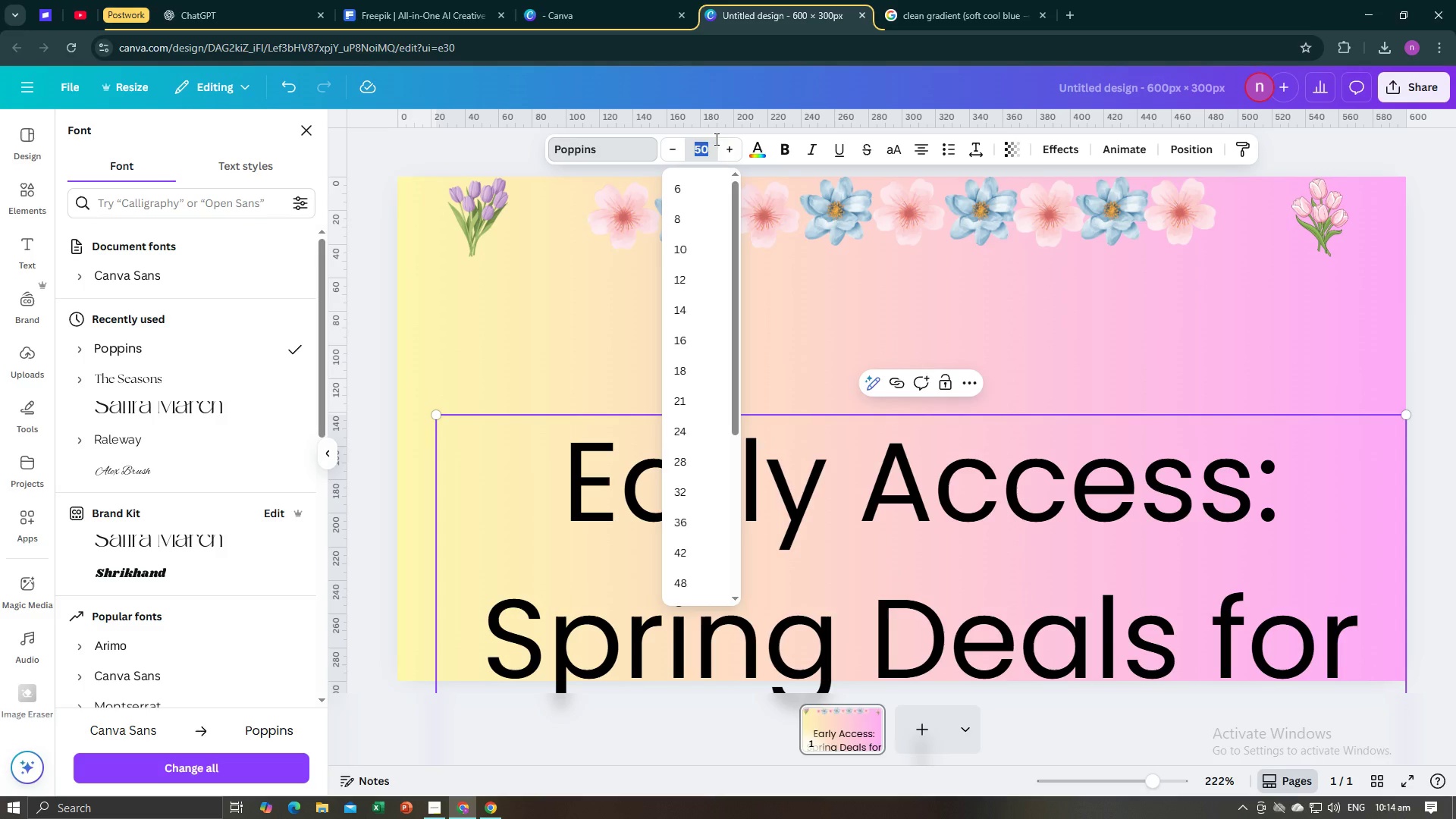 
type(30)
 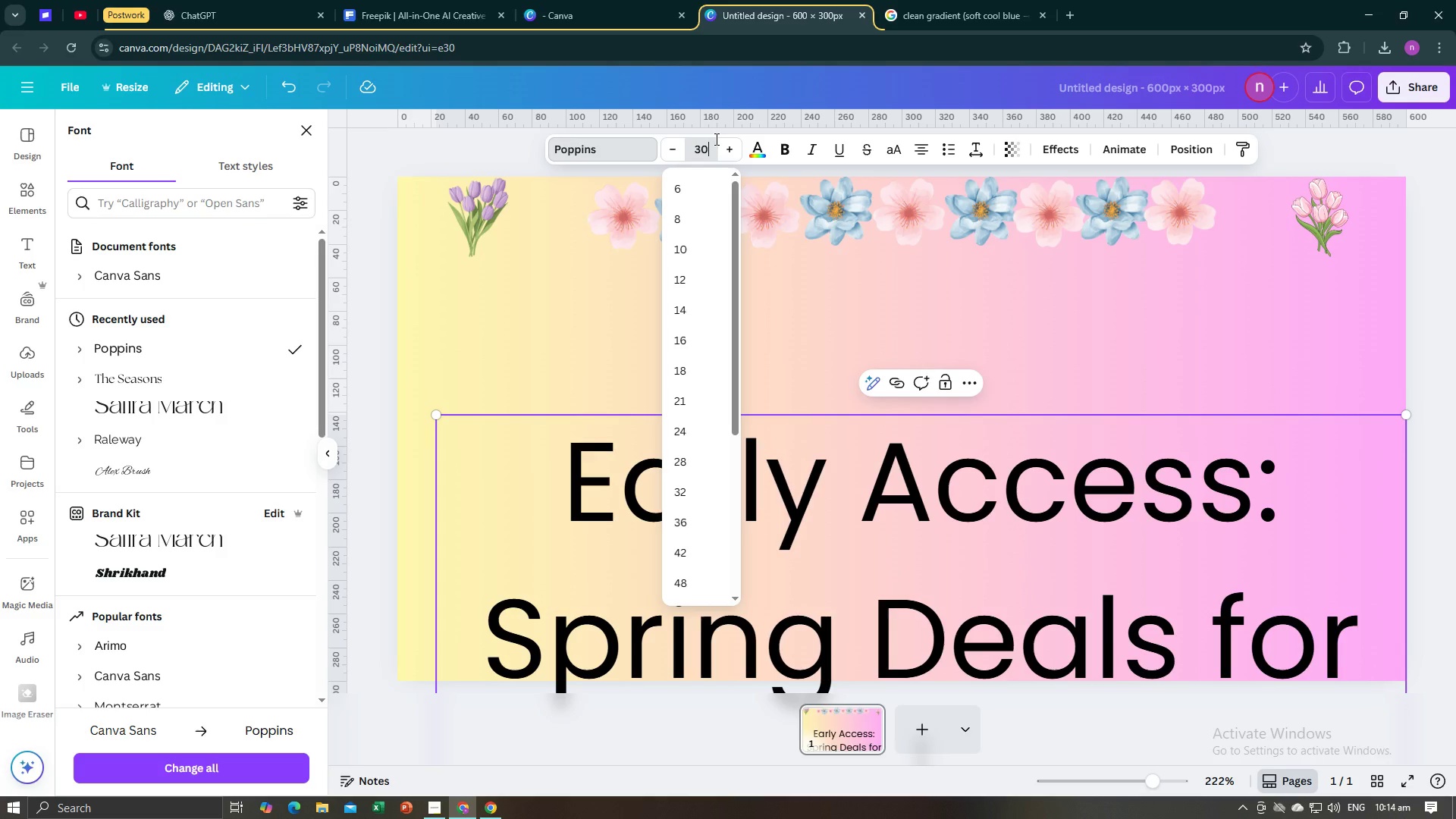 
key(Backslash)
 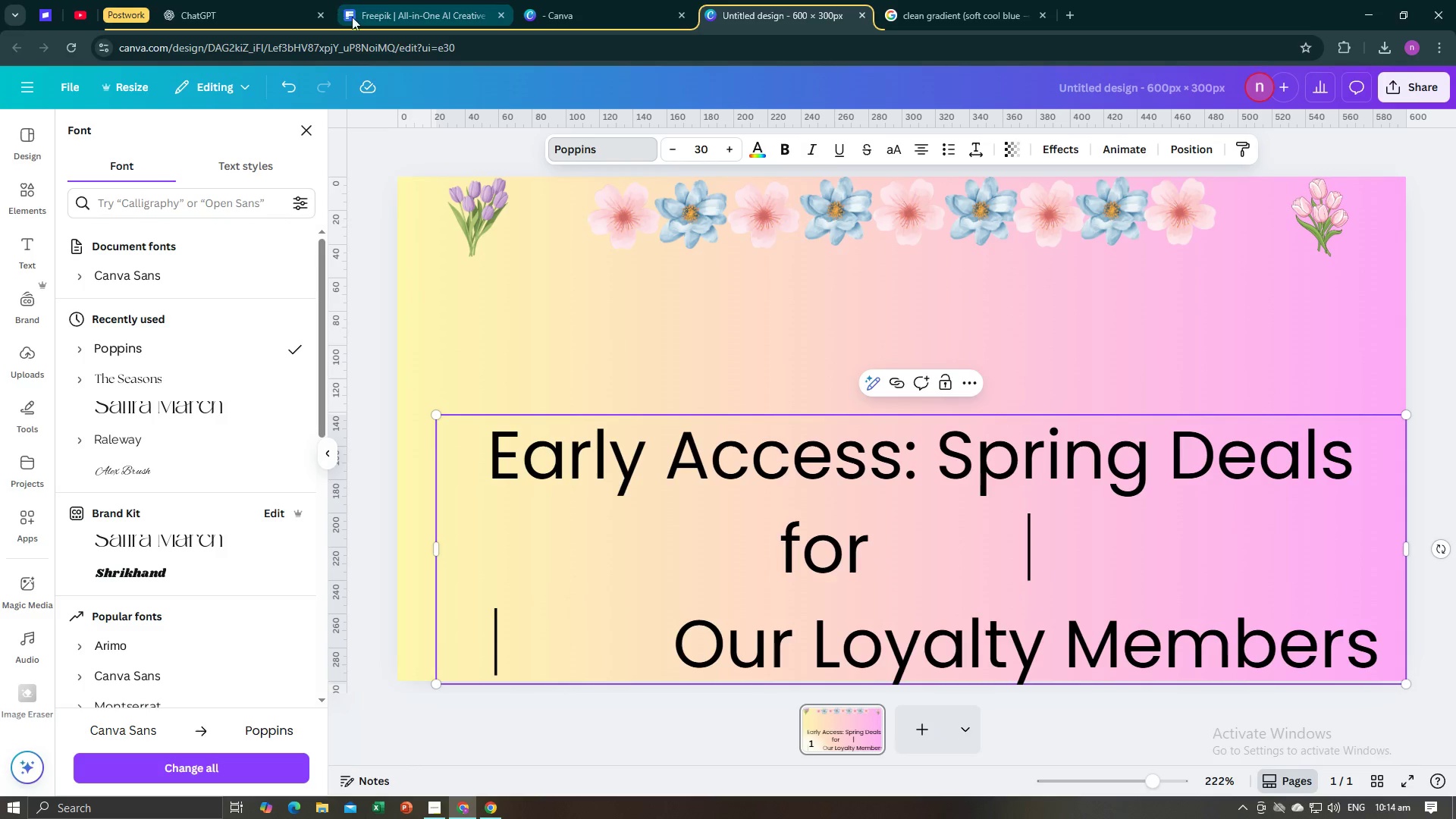 
key(Enter)
 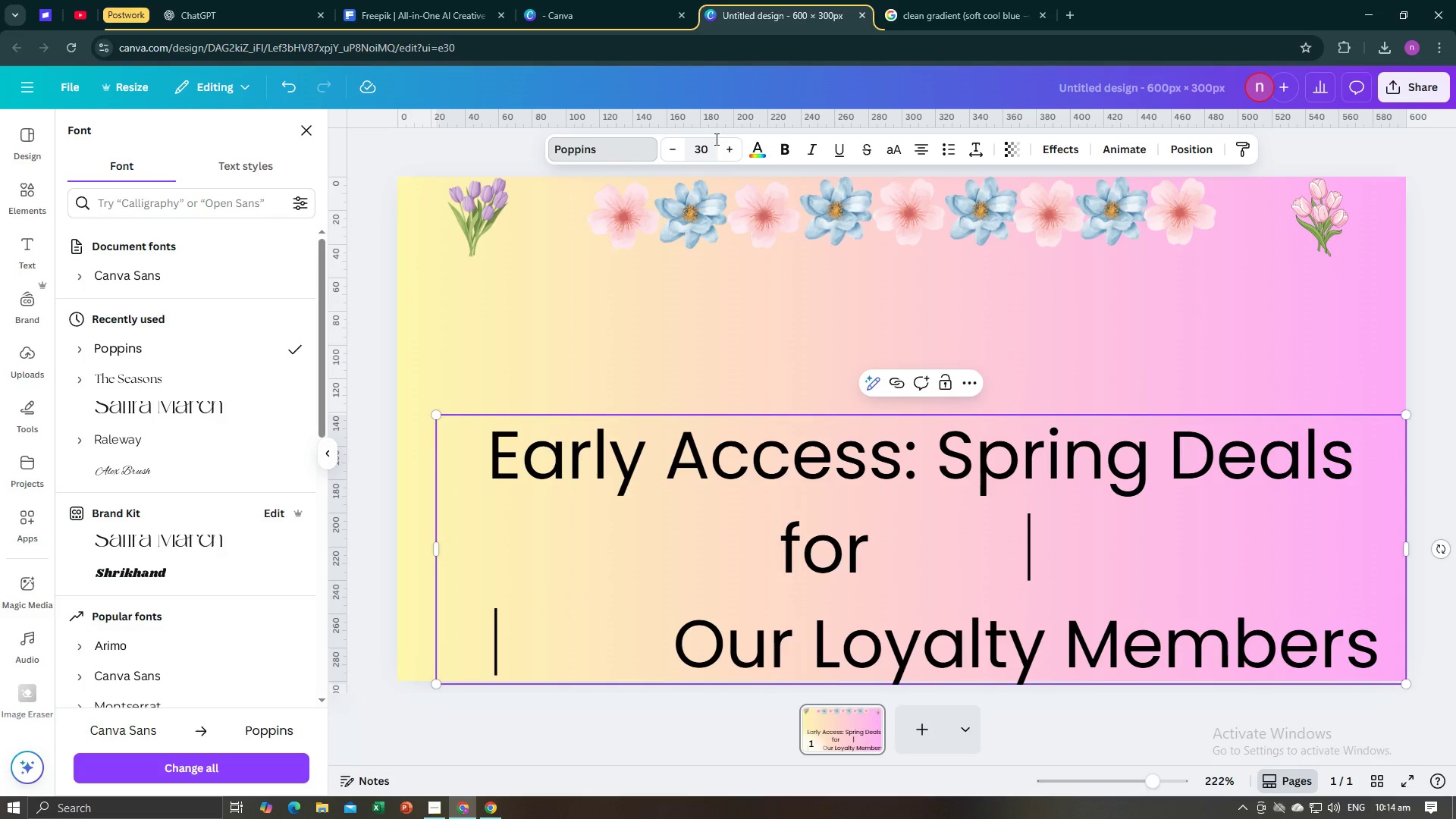 
scroll: coordinate [1035, 463], scroll_direction: down, amount: 2.0
 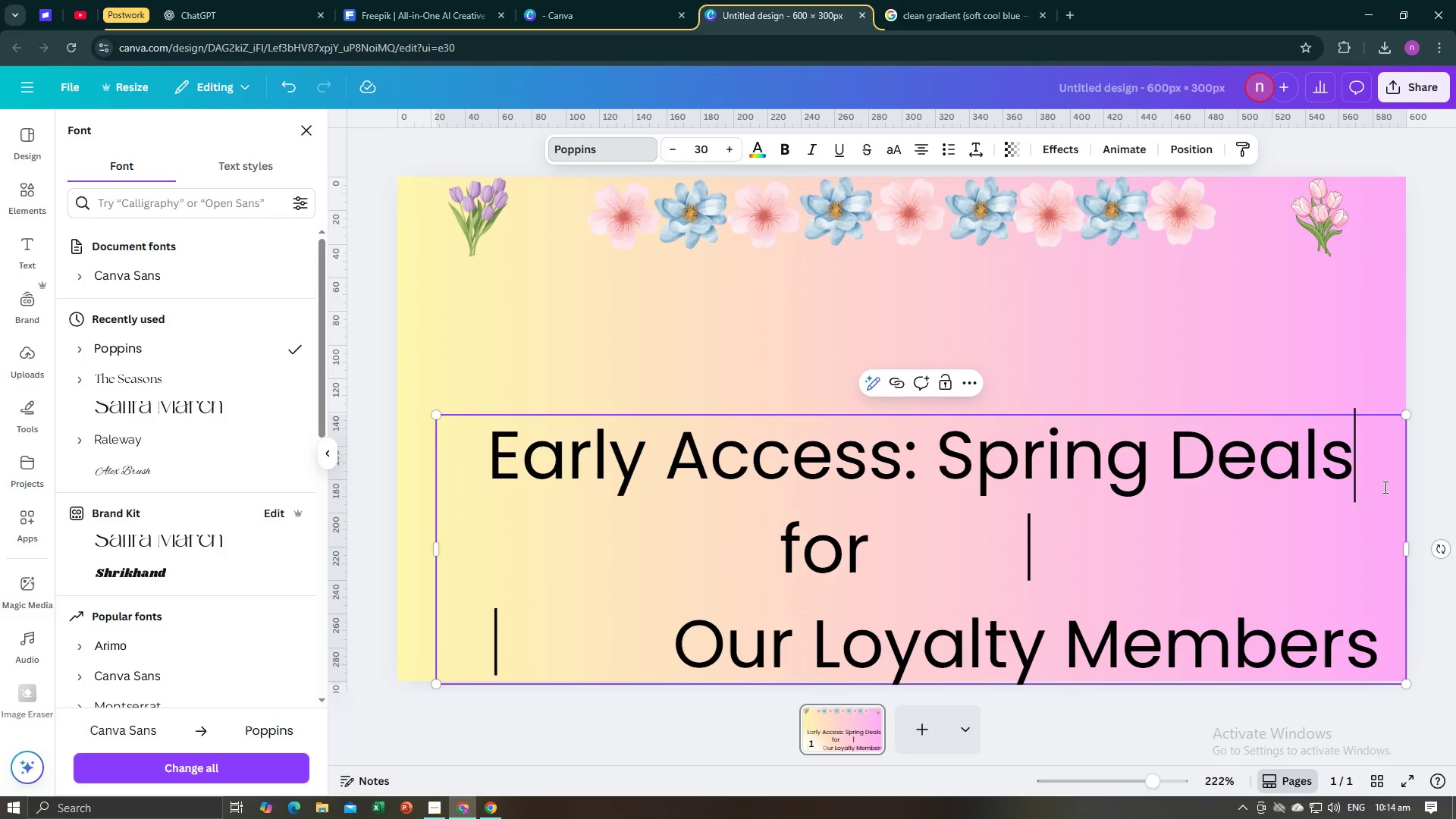 
double_click([1424, 473])
 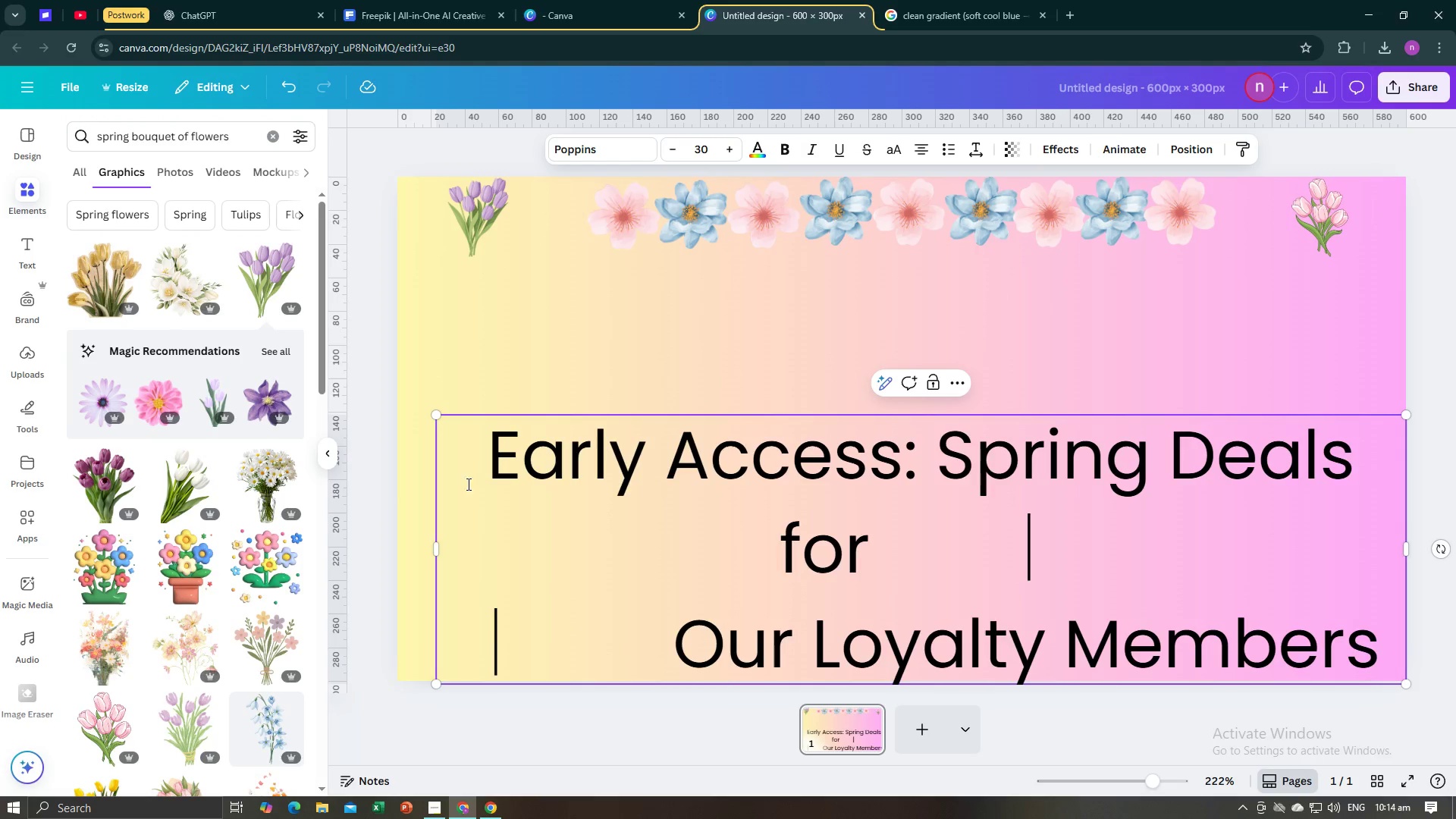 
left_click([368, 491])
 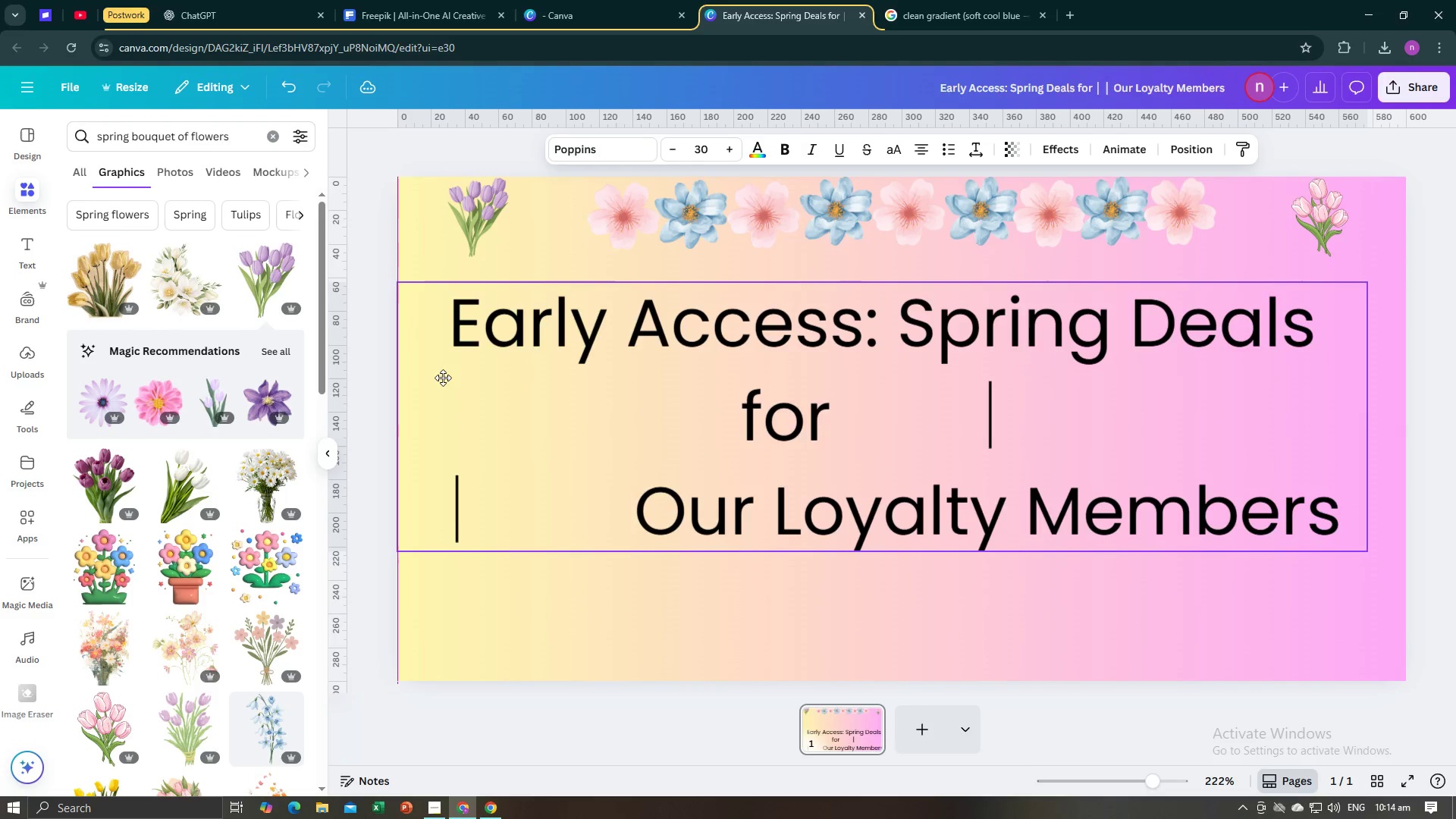 
left_click([535, 513])
 